 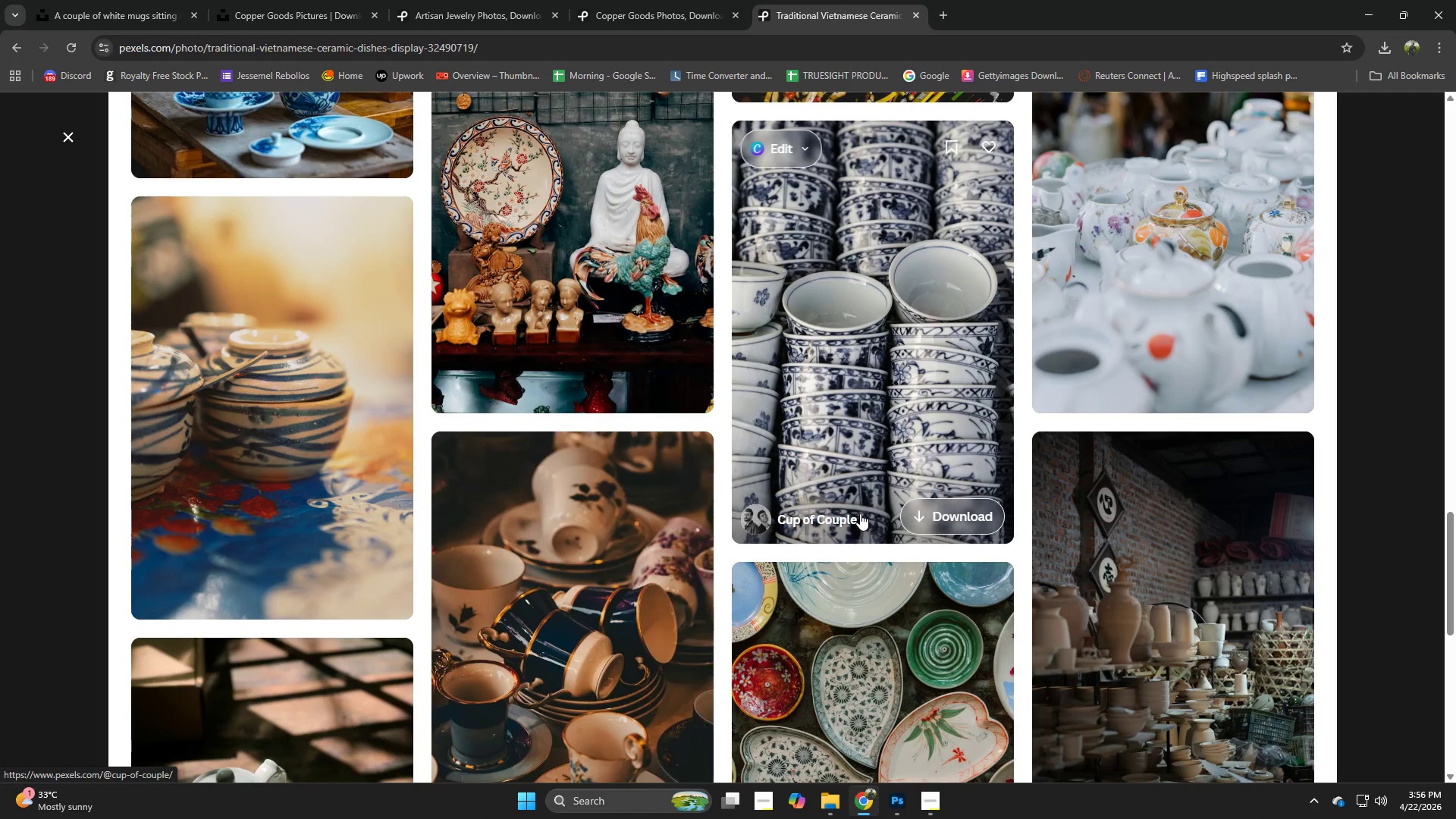 
scroll: coordinate [537, 475], scroll_direction: down, amount: 7.0
 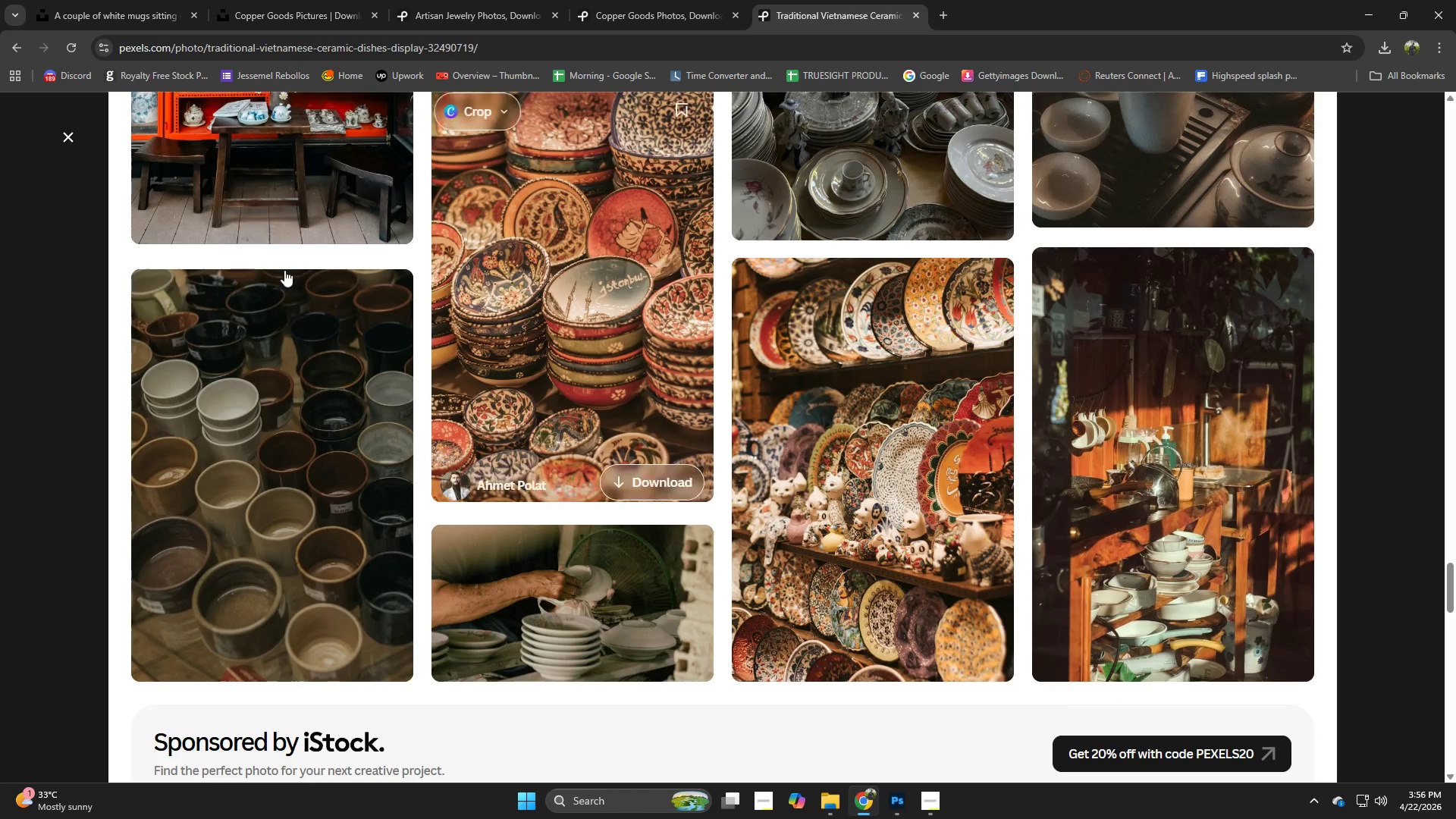 
left_click([141, 0])
 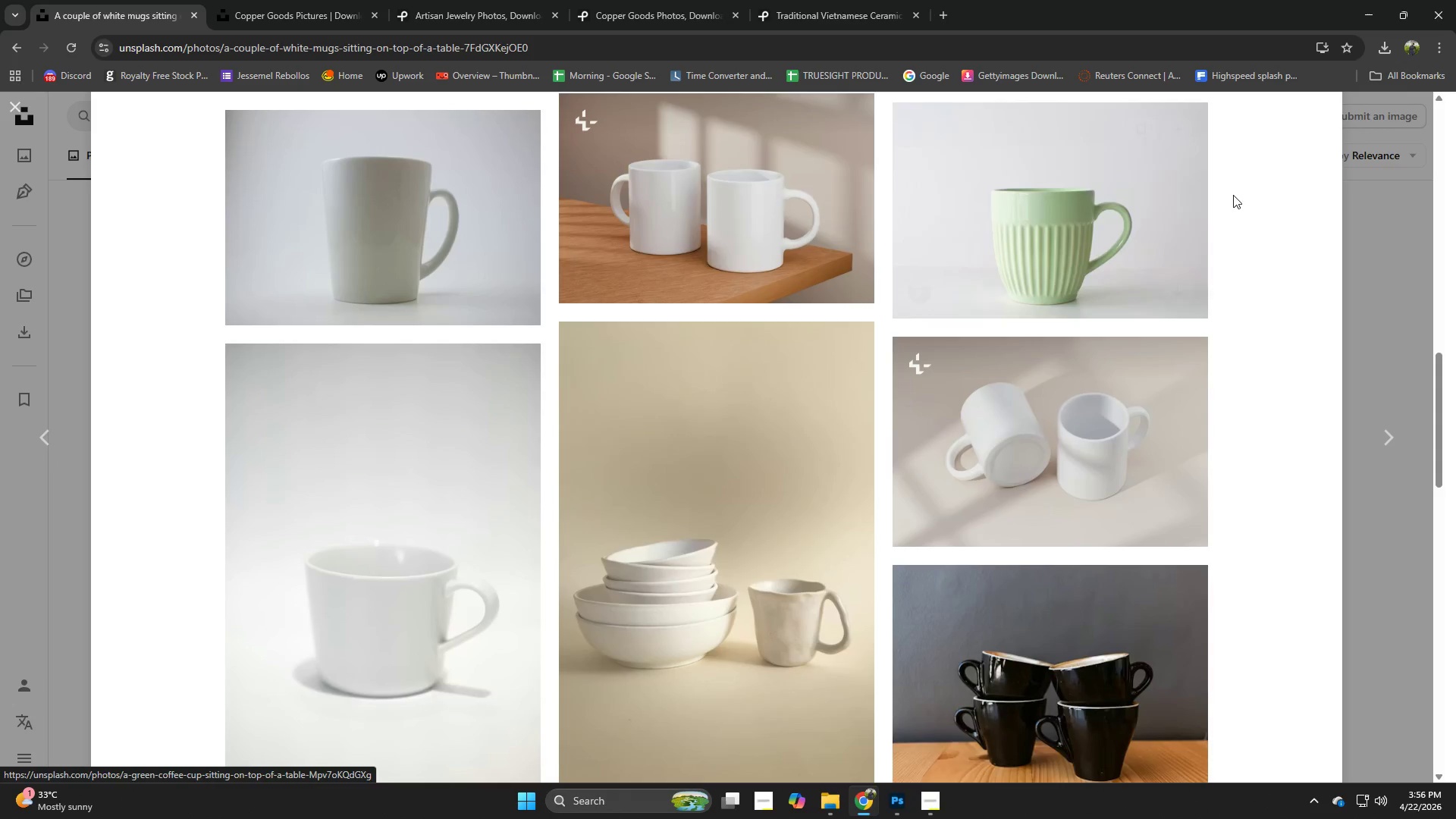 
left_click([1107, 221])
 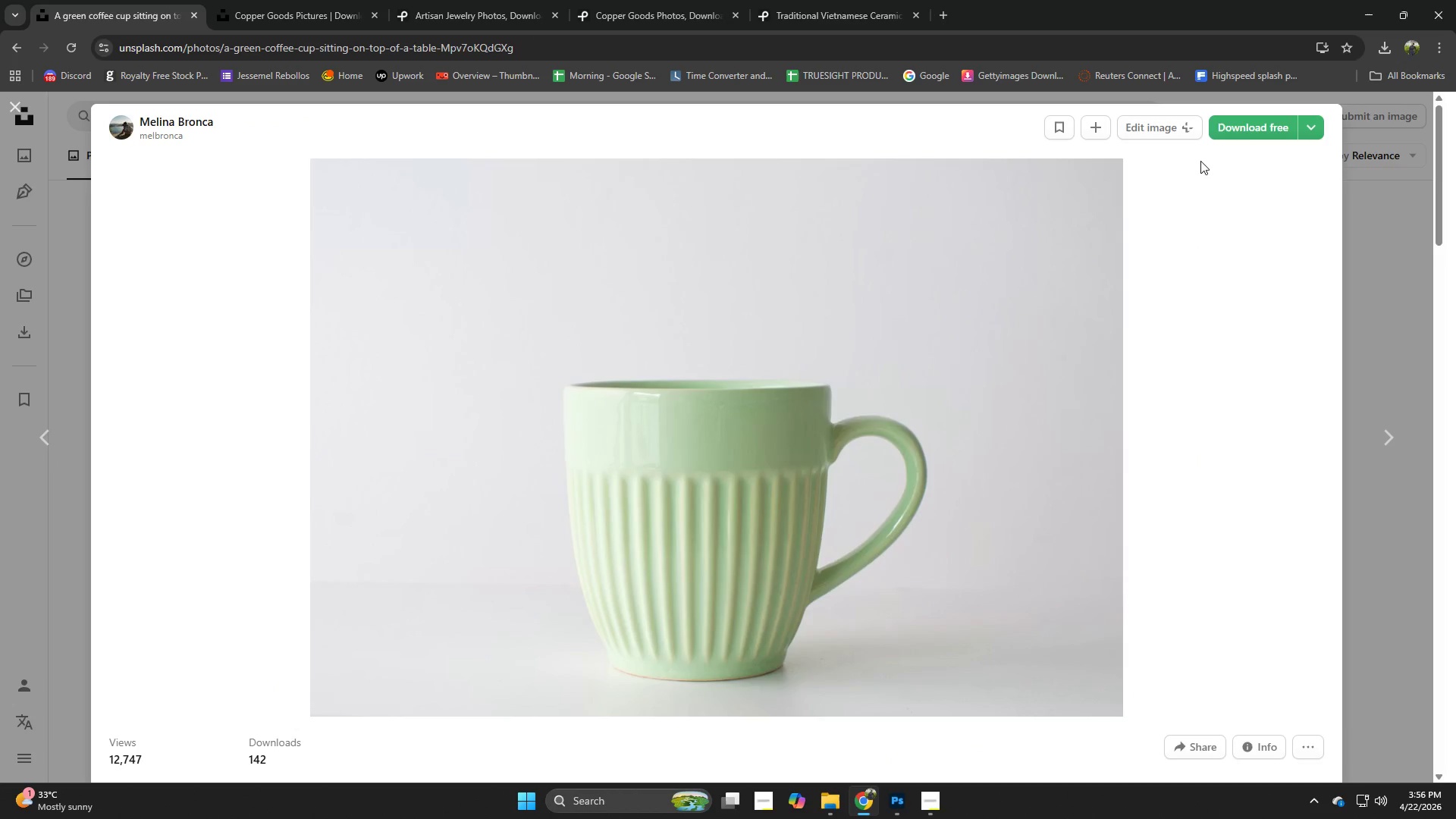 
left_click([1254, 114])
 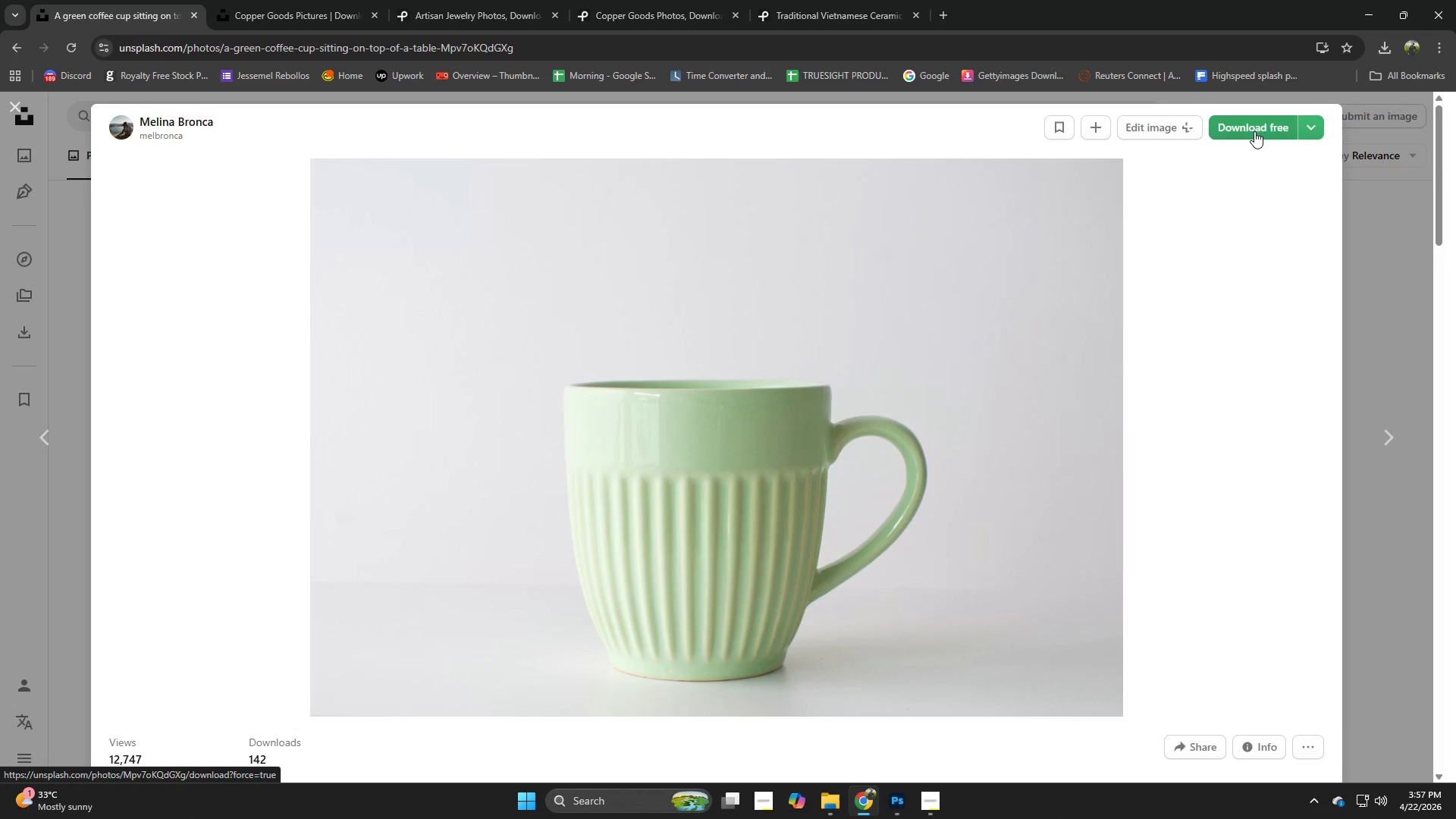 
left_click([1254, 131])
 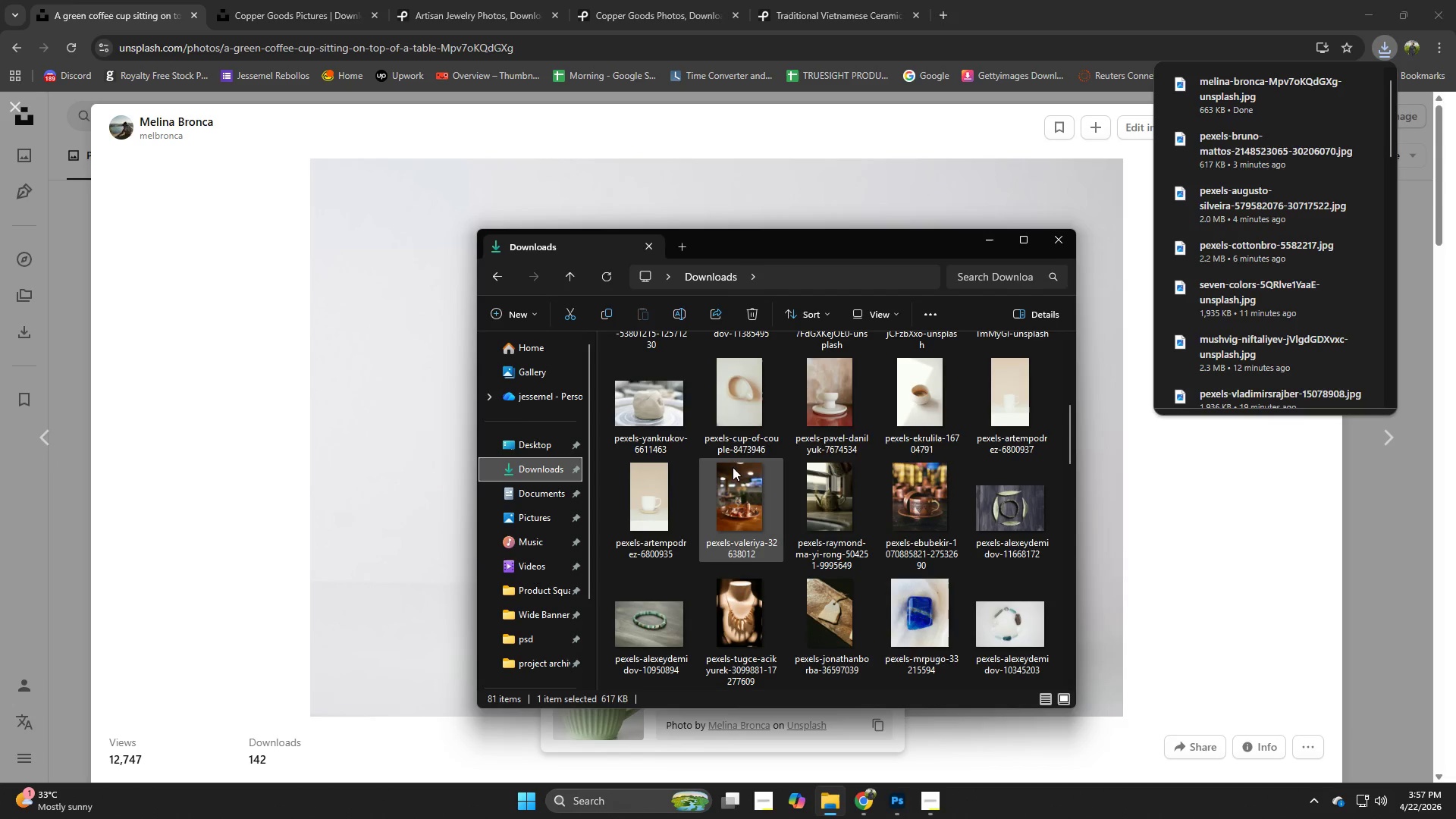 
scroll: coordinate [855, 491], scroll_direction: down, amount: 2.0
 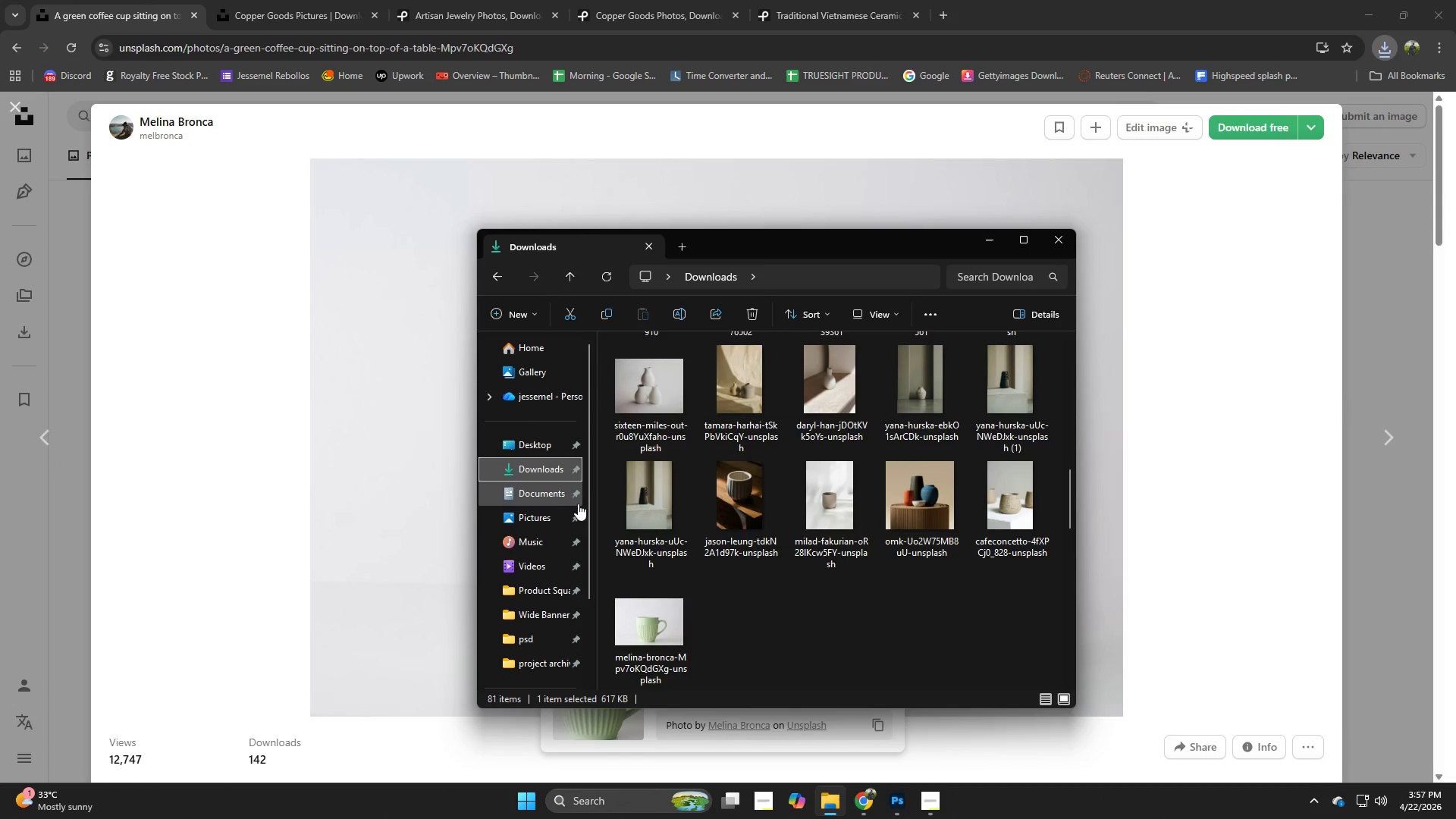 
left_click([538, 469])
 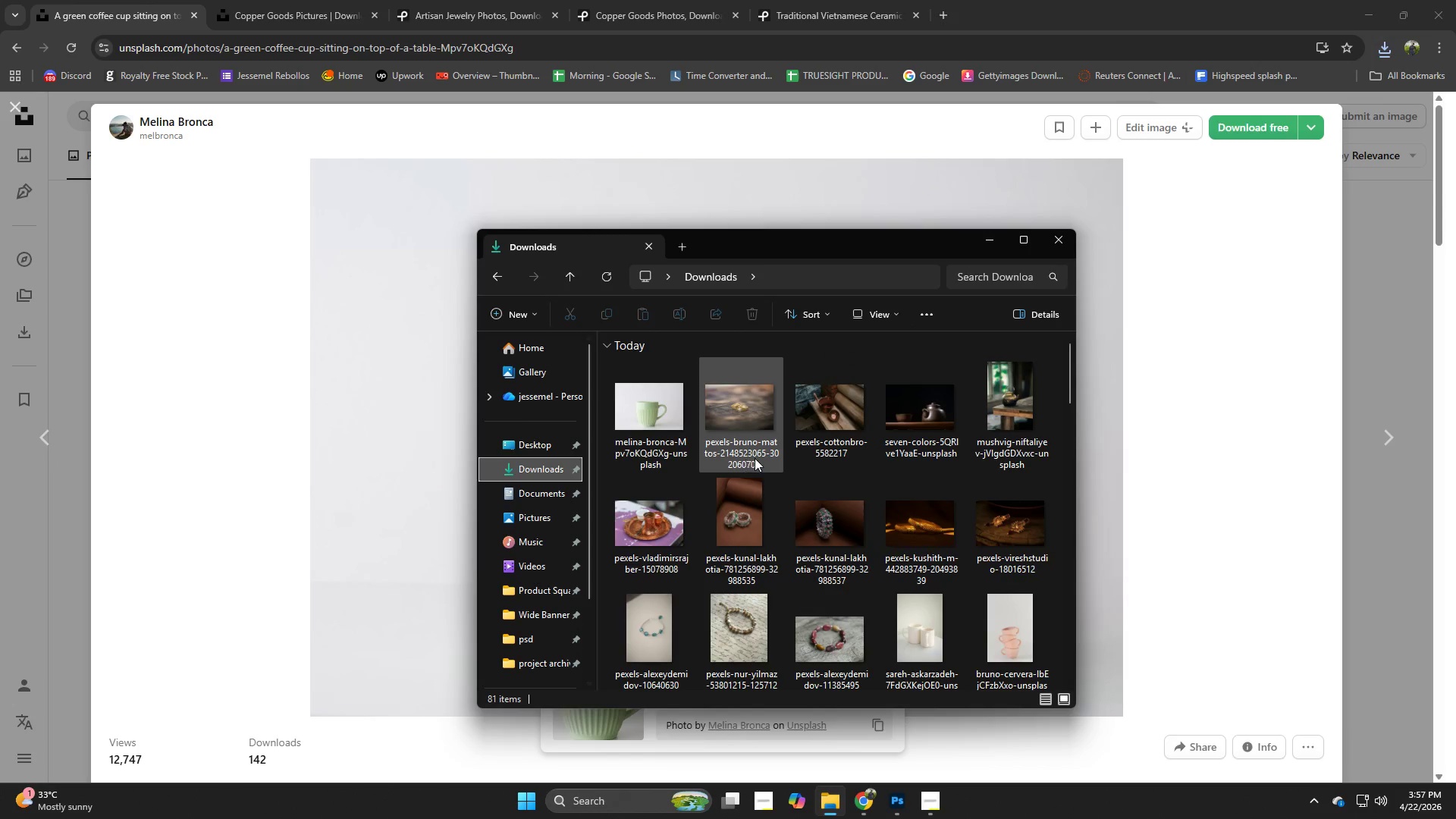 
scroll: coordinate [755, 458], scroll_direction: down, amount: 4.0
 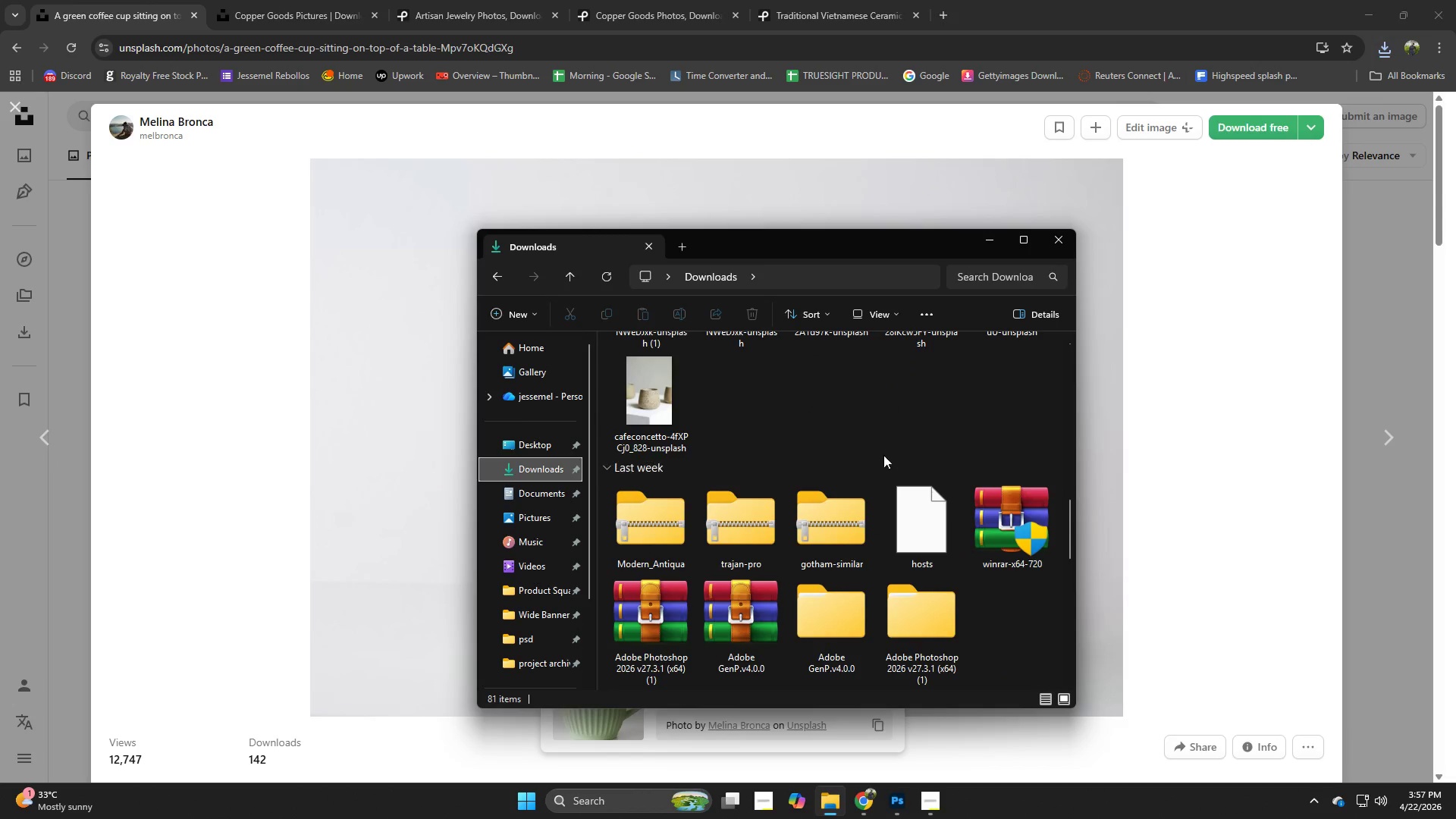 
left_click([1210, 451])
 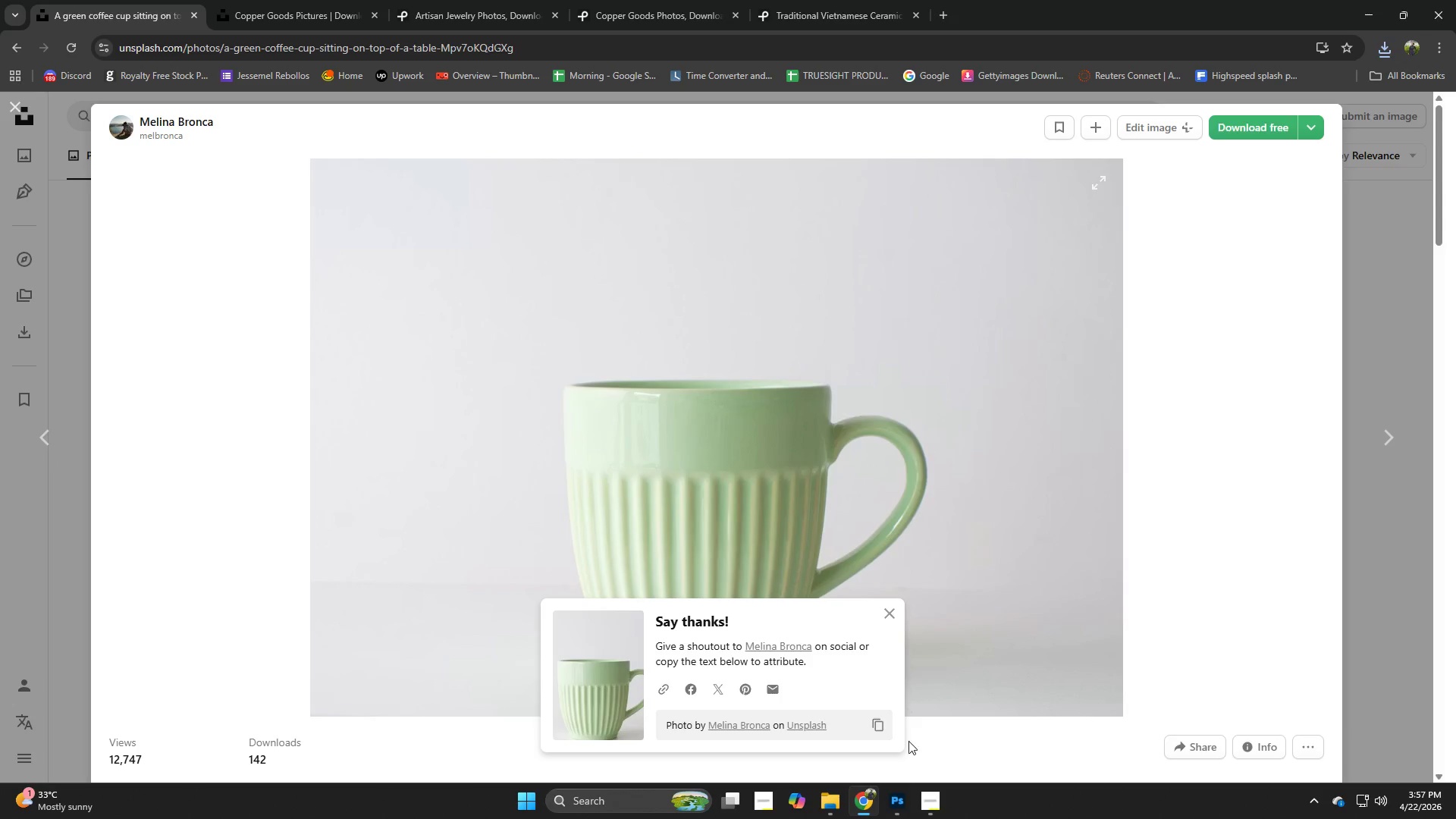 
left_click([893, 796])
 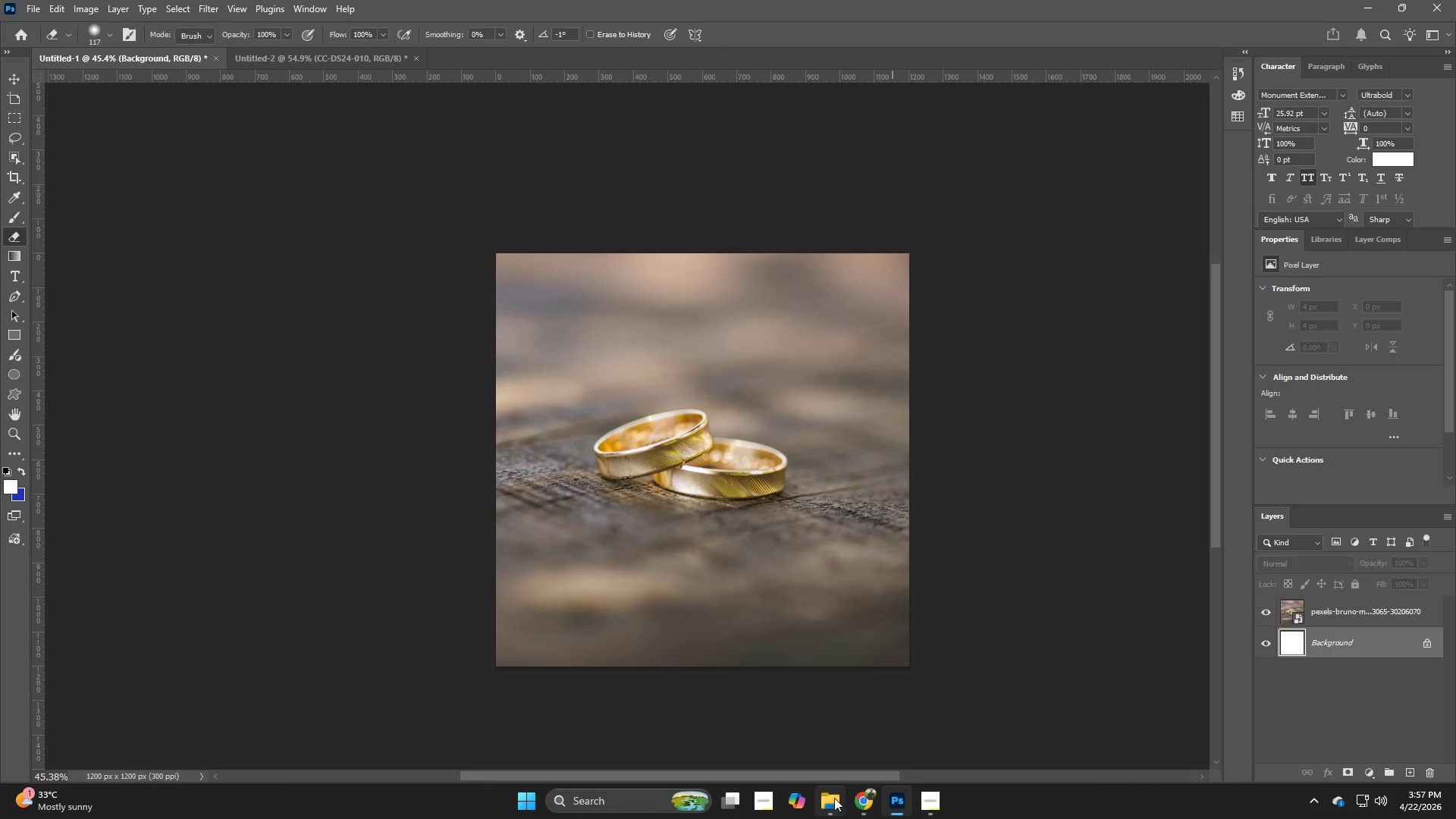 
left_click([830, 800])
 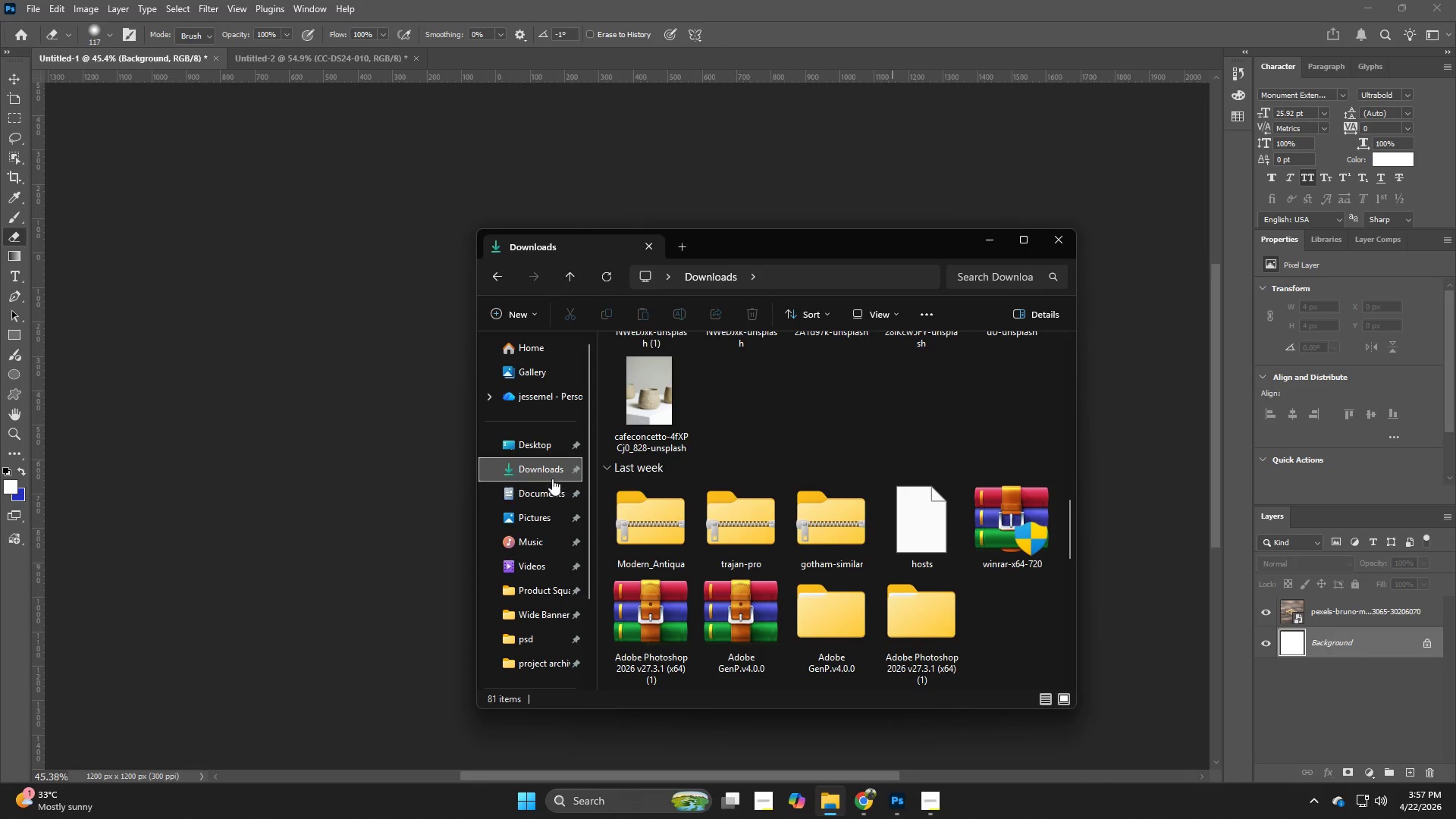 
left_click([552, 472])
 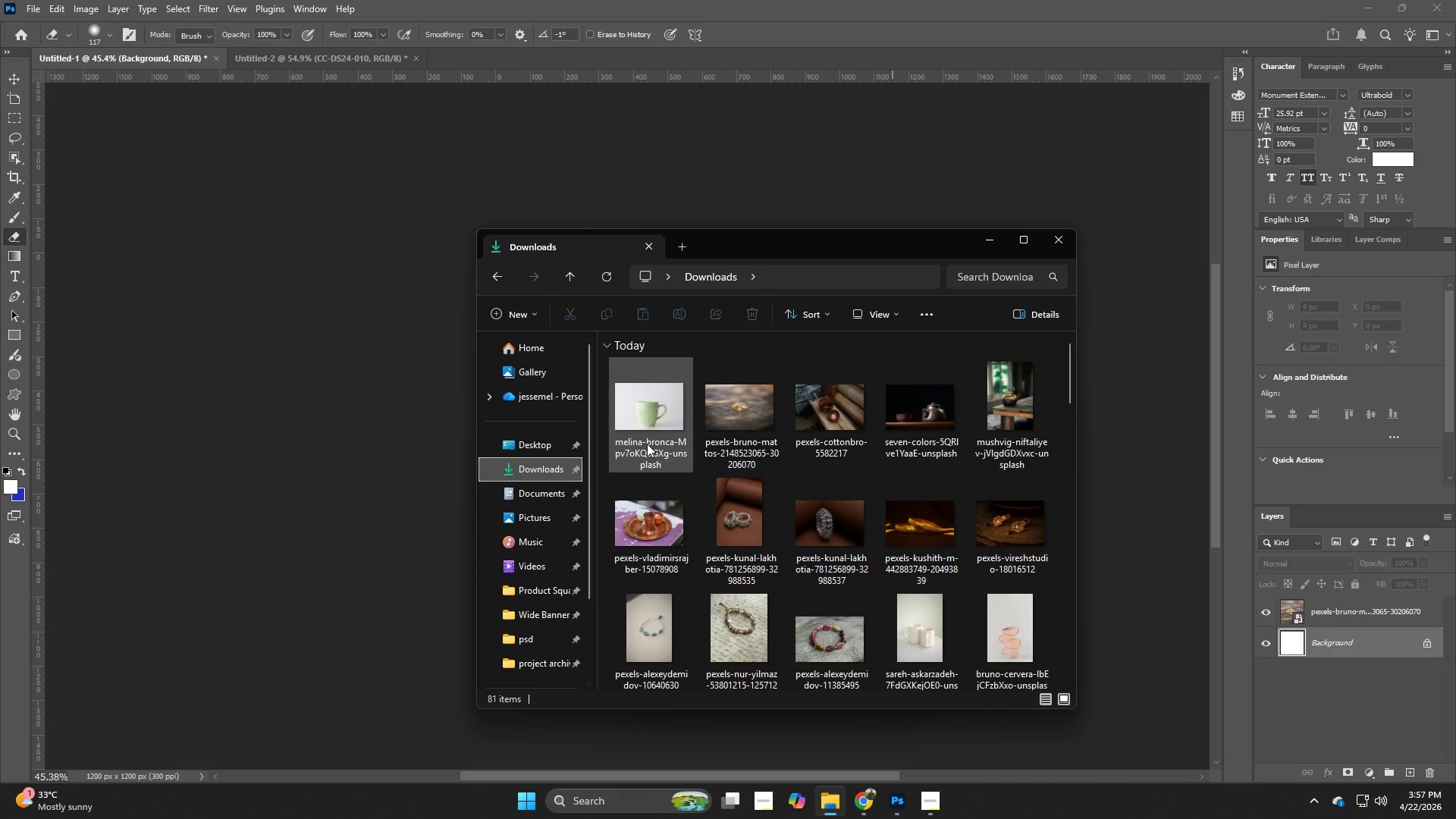 
left_click_drag(start_coordinate=[647, 444], to_coordinate=[379, 482])
 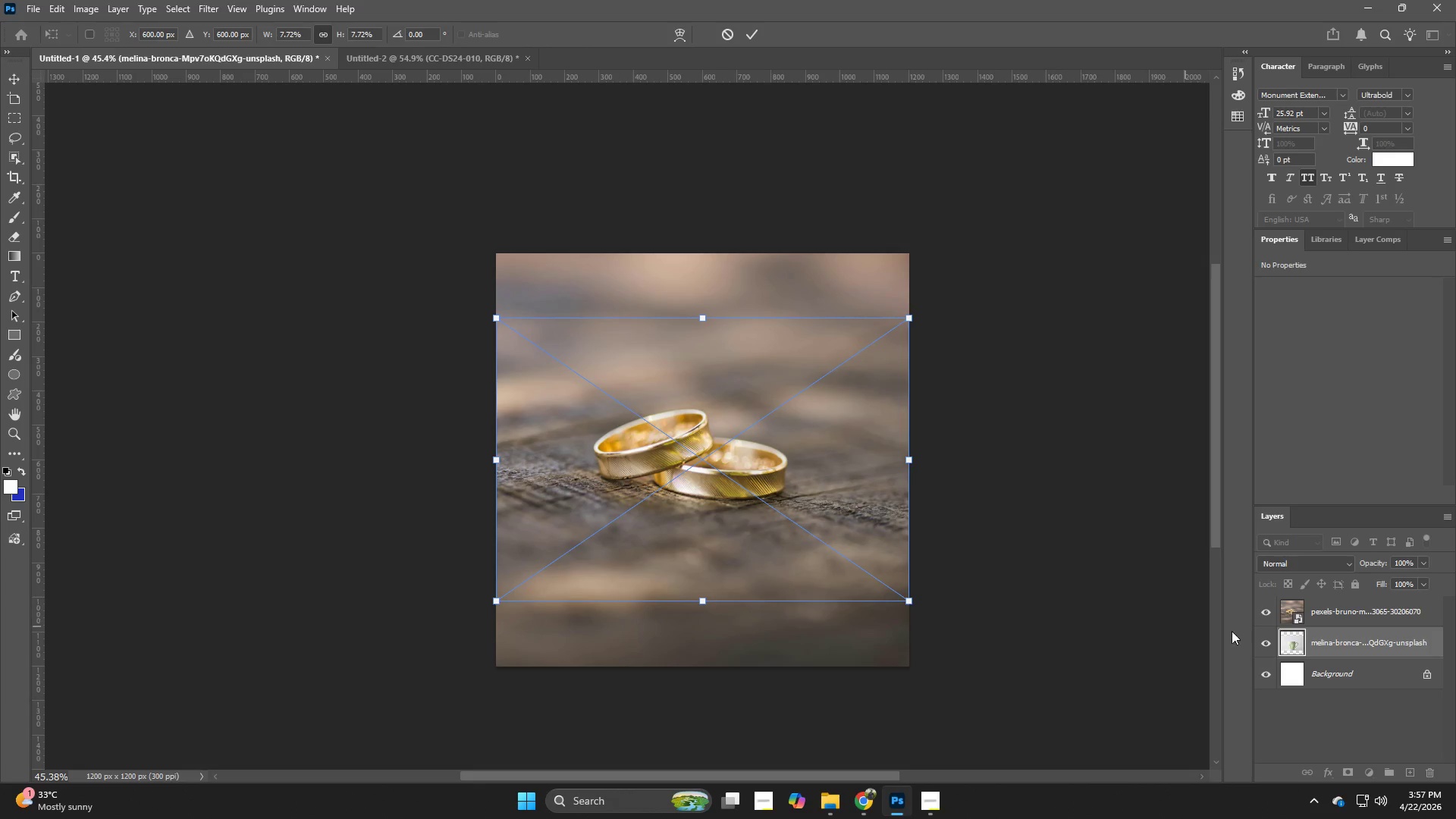 
left_click_drag(start_coordinate=[1311, 639], to_coordinate=[1313, 608])
 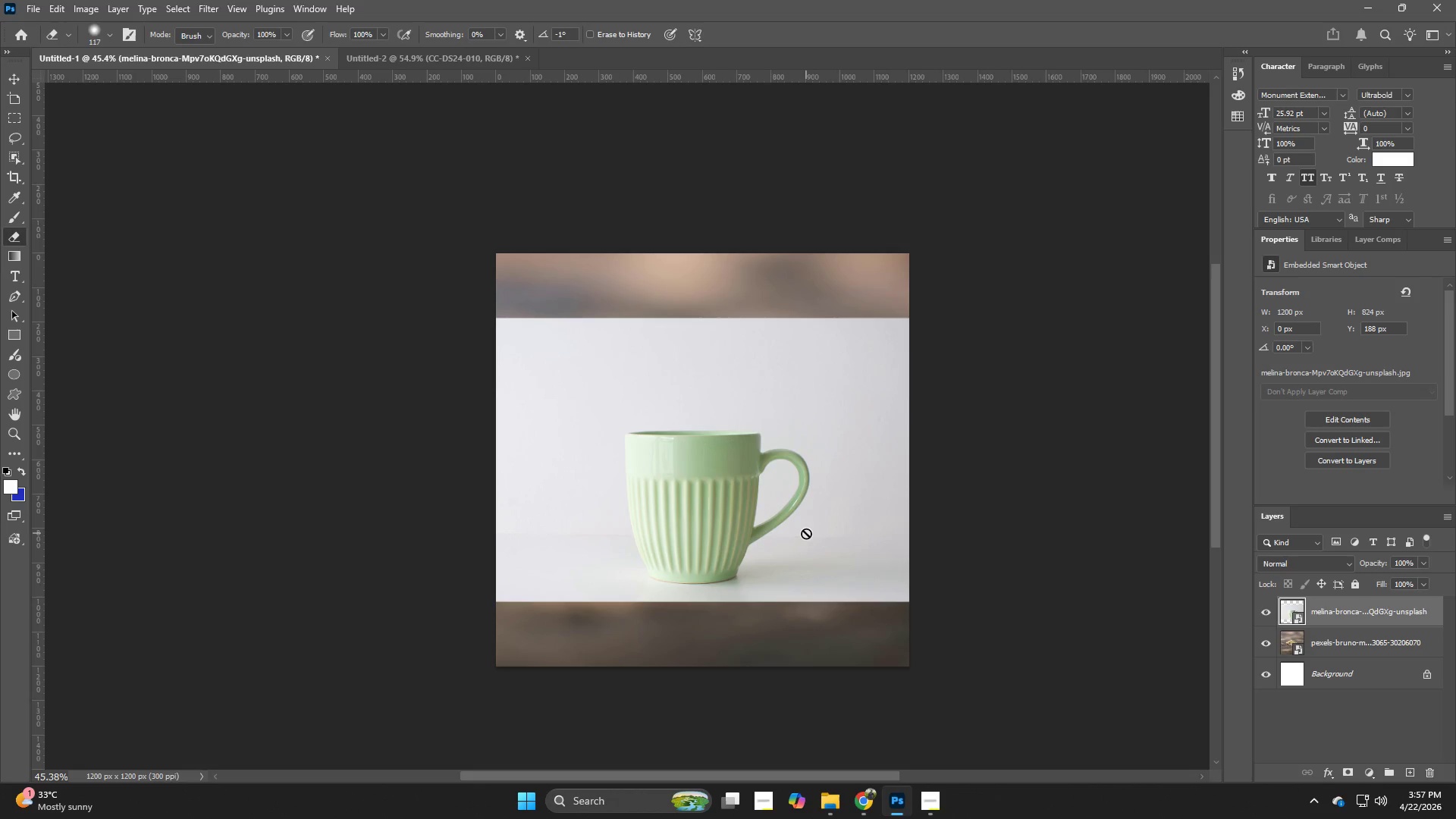 
key(Control+T)
 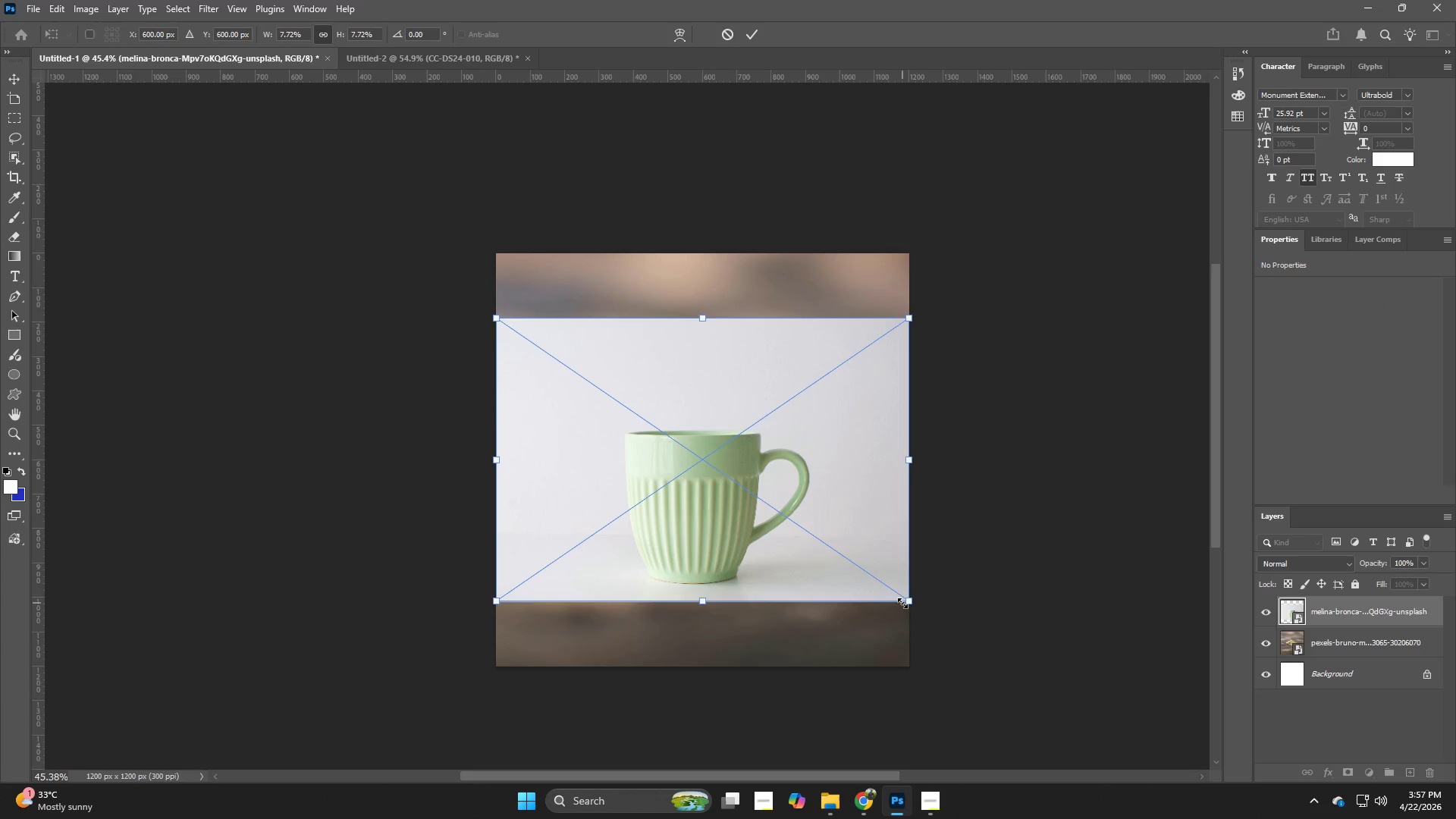 
left_click_drag(start_coordinate=[905, 603], to_coordinate=[1094, 624])
 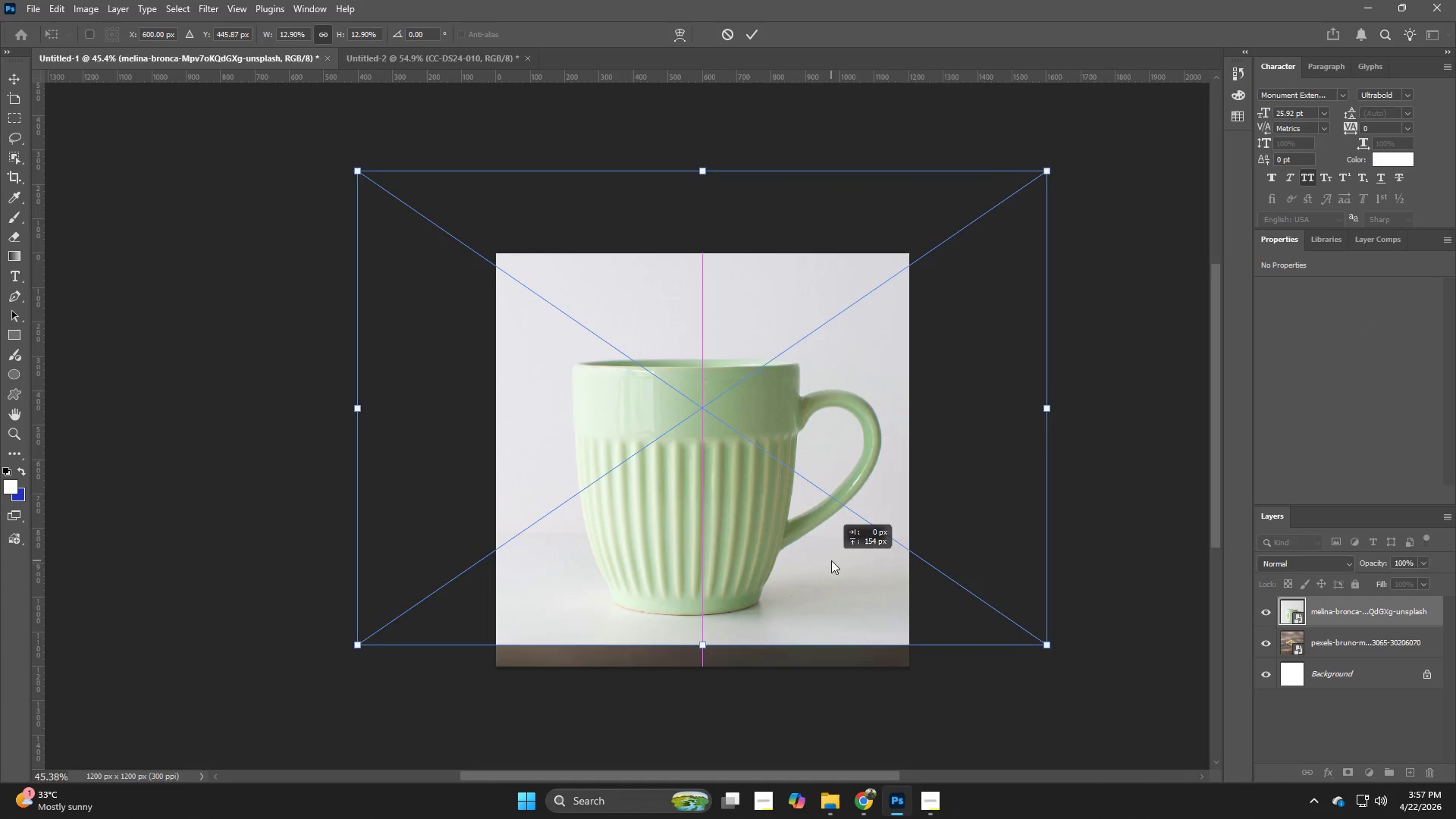 
hold_key(key=AltLeft, duration=1.19)
 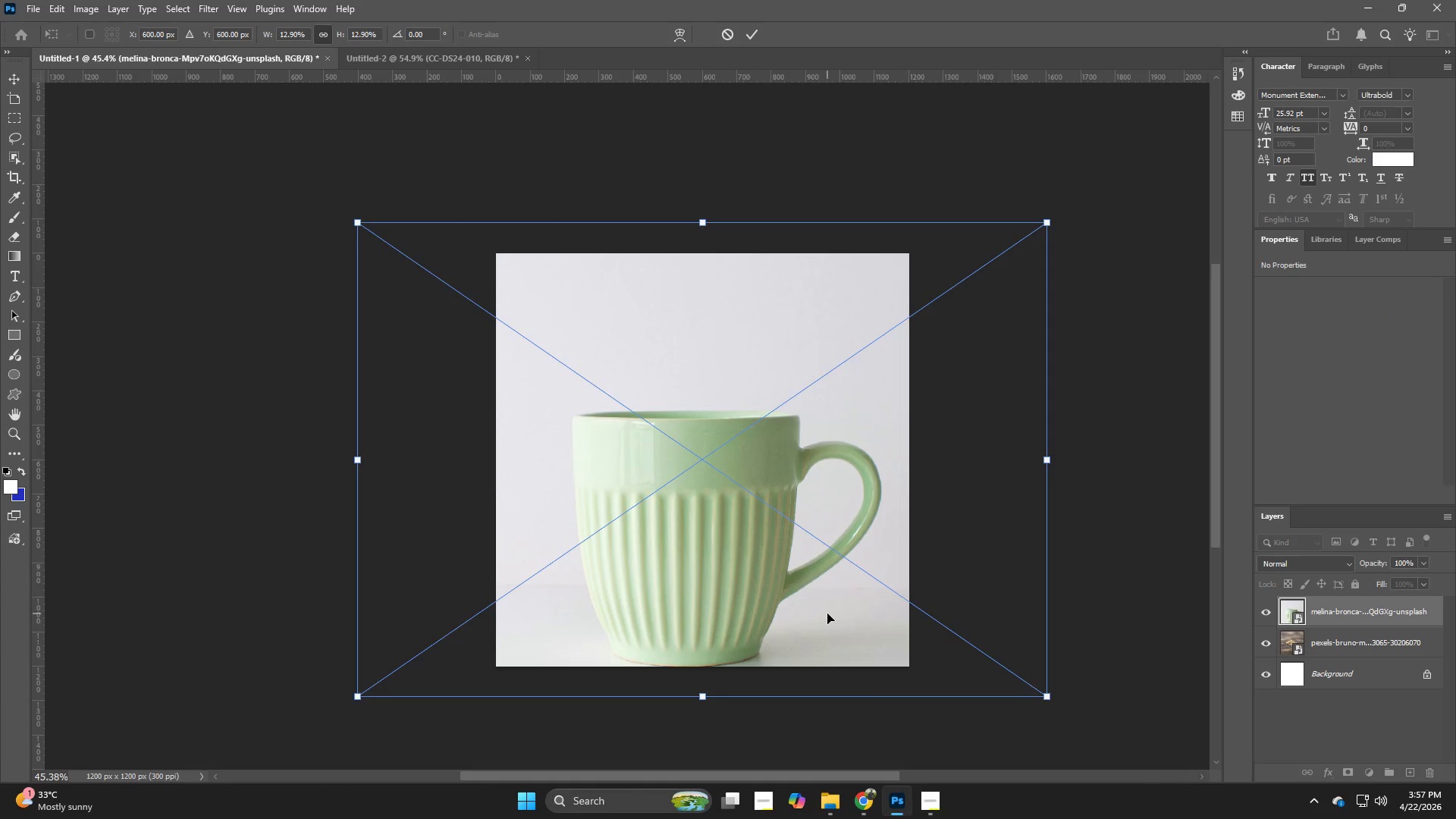 
left_click_drag(start_coordinate=[827, 613], to_coordinate=[833, 563])
 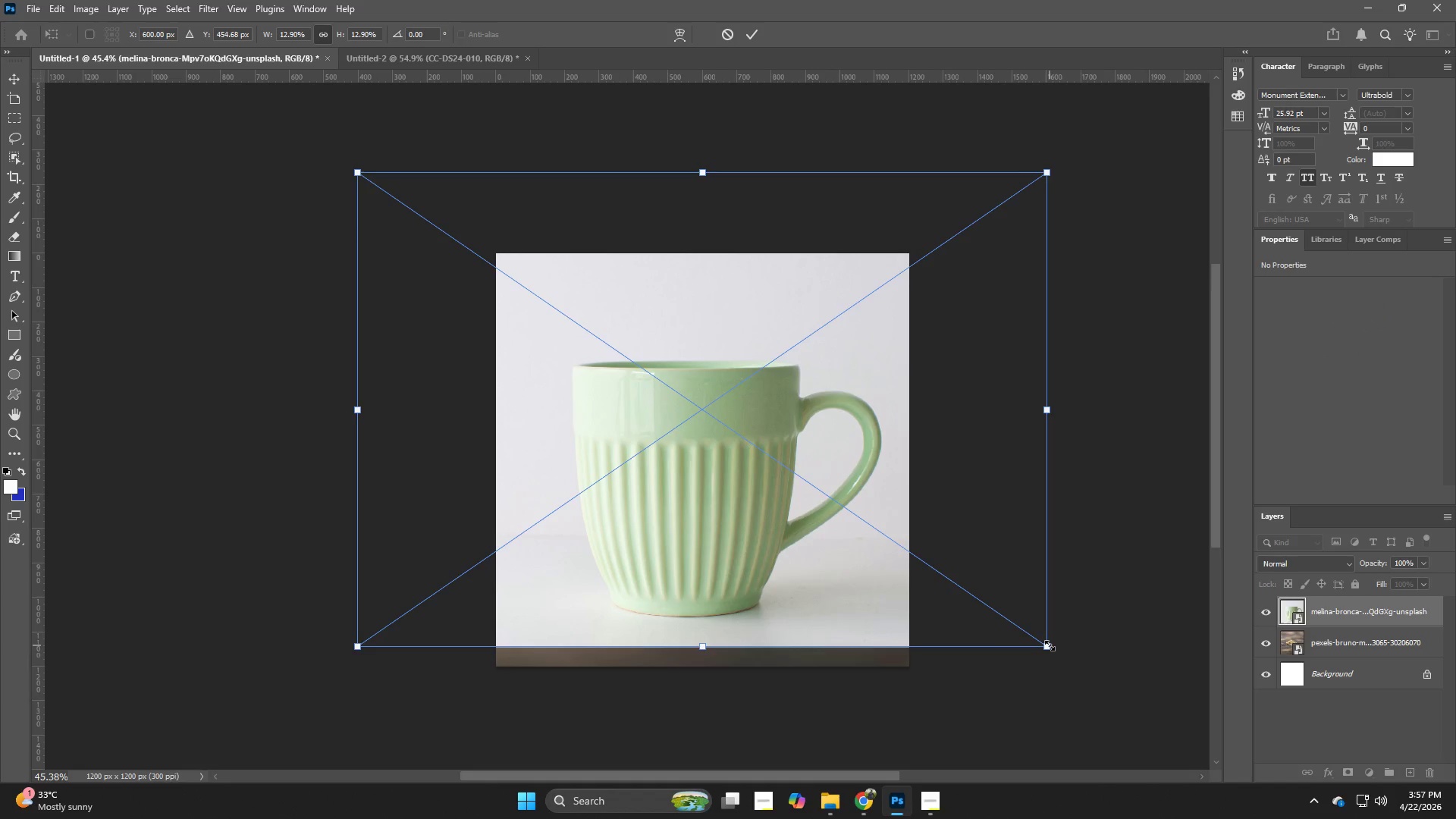 
left_click_drag(start_coordinate=[1050, 645], to_coordinate=[1107, 655])
 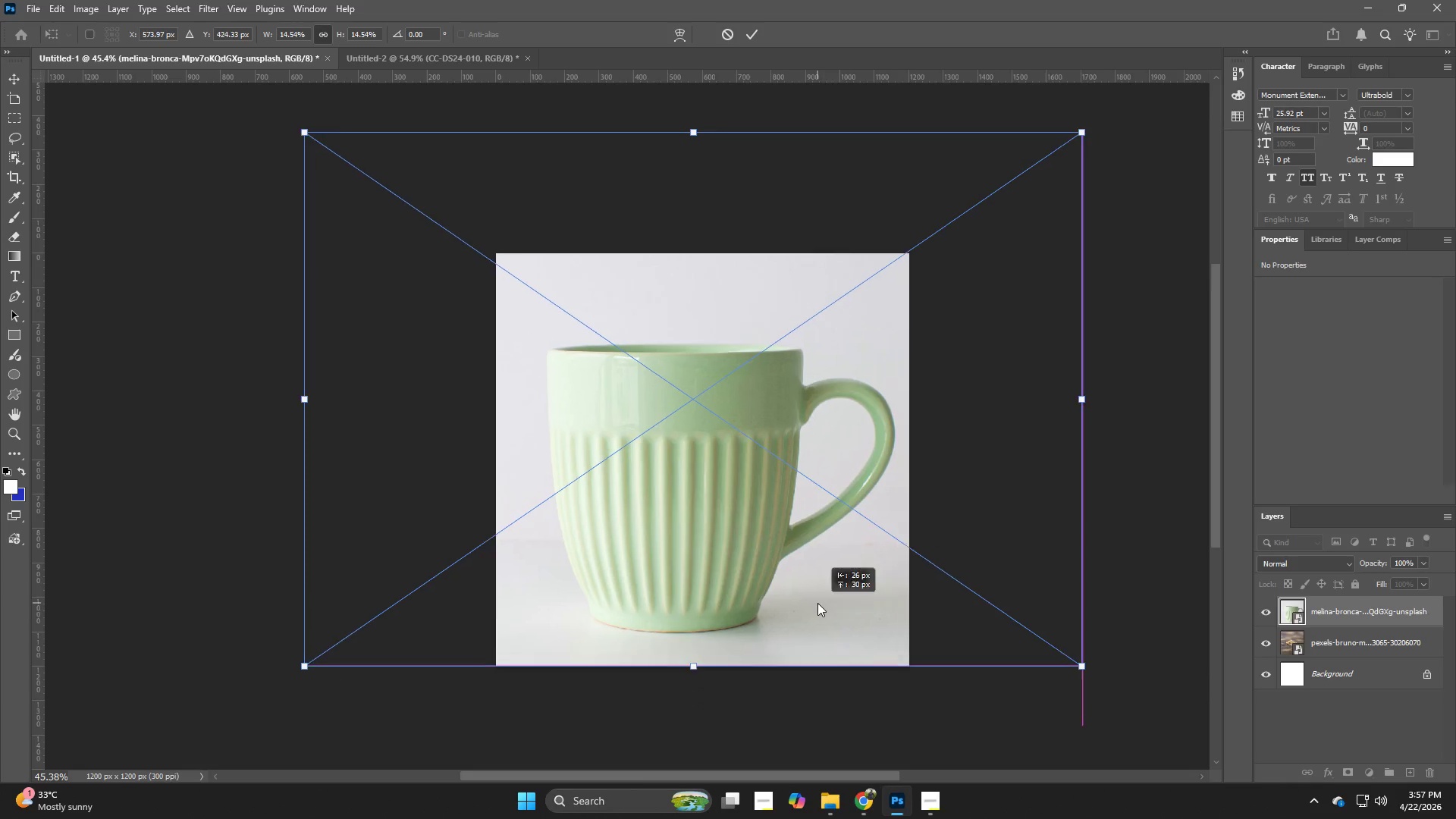 
hold_key(key=AltLeft, duration=1.72)
 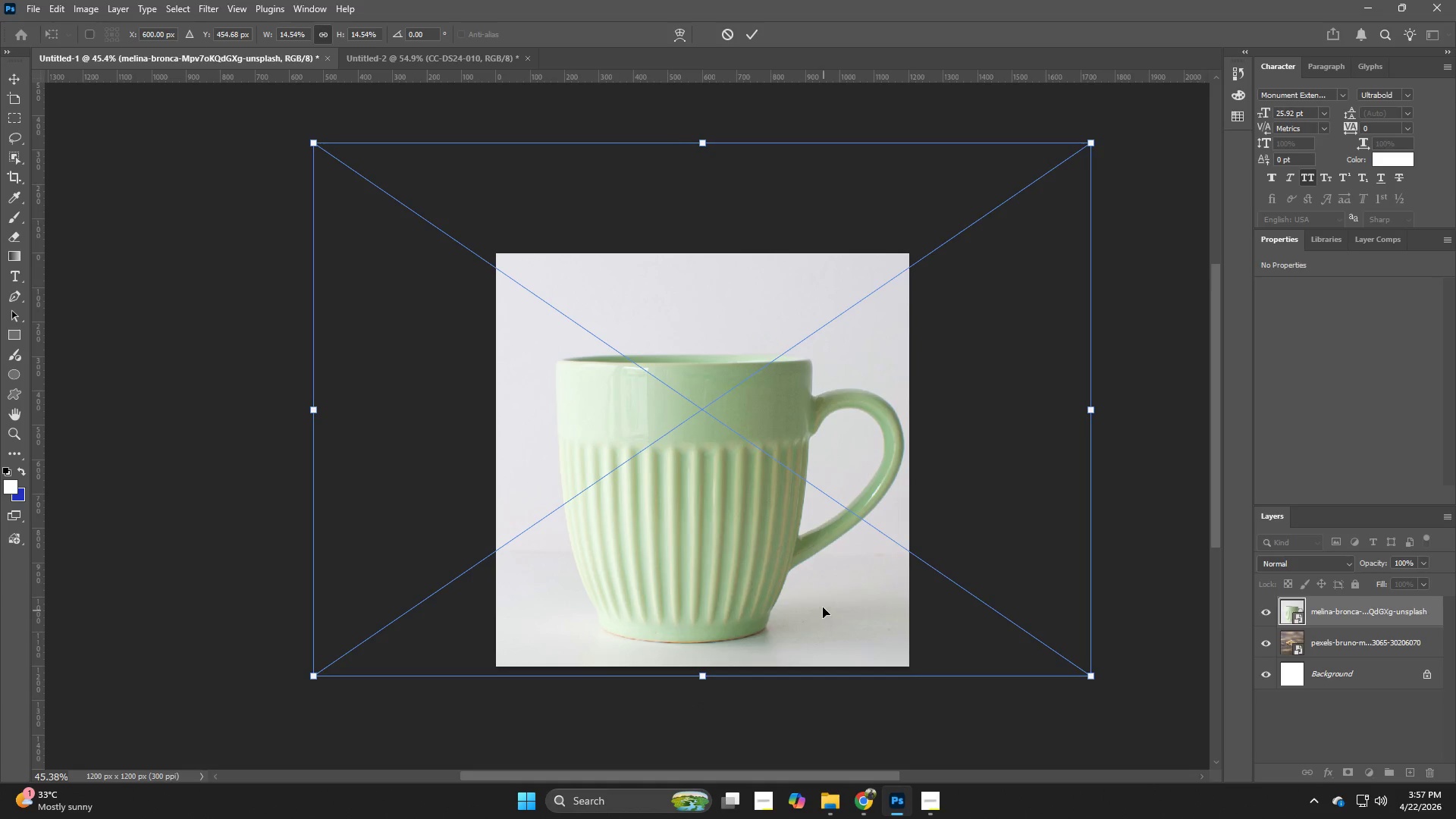 
left_click_drag(start_coordinate=[824, 610], to_coordinate=[817, 603])
 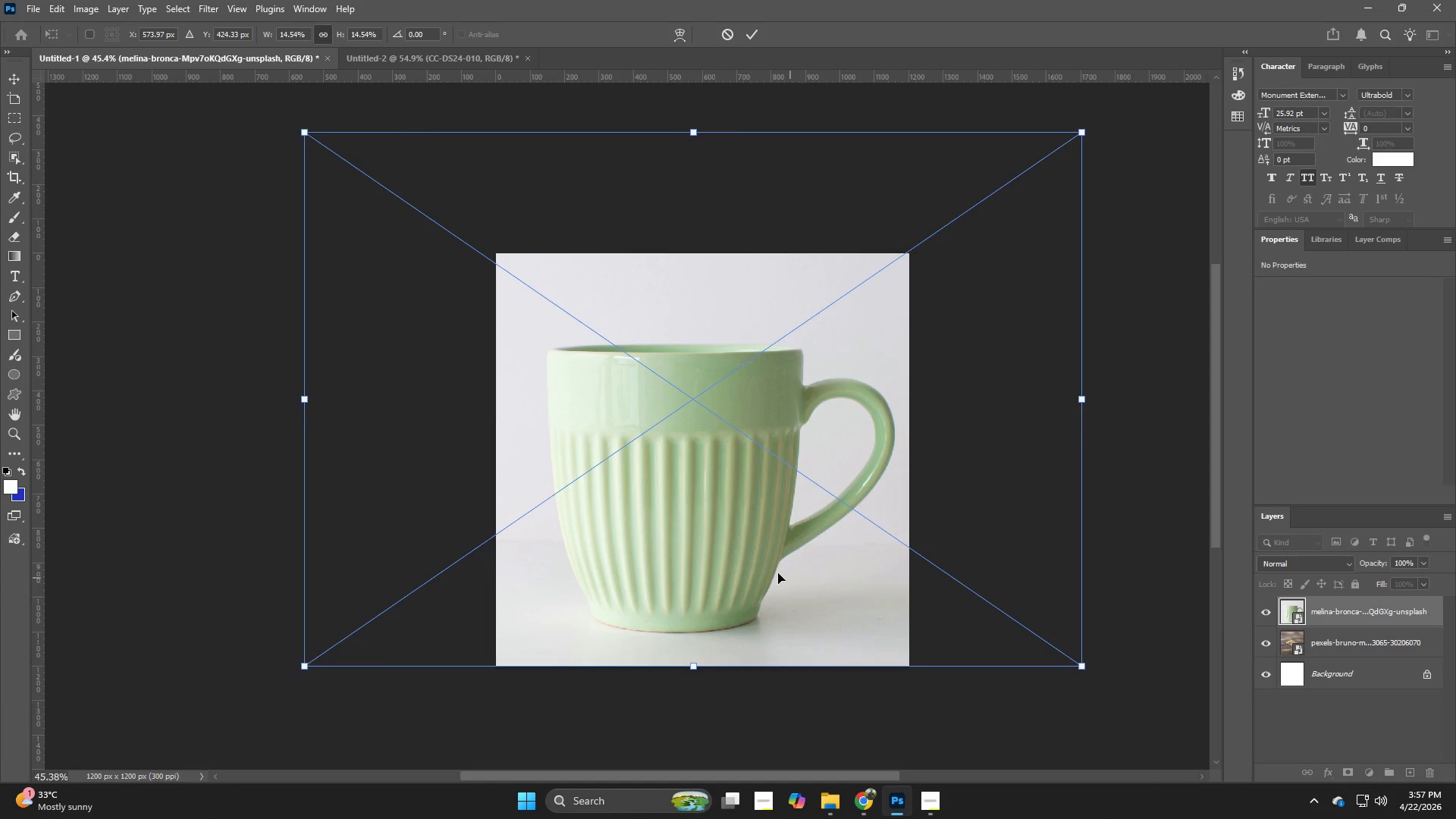 
left_click_drag(start_coordinate=[775, 573], to_coordinate=[774, 563])
 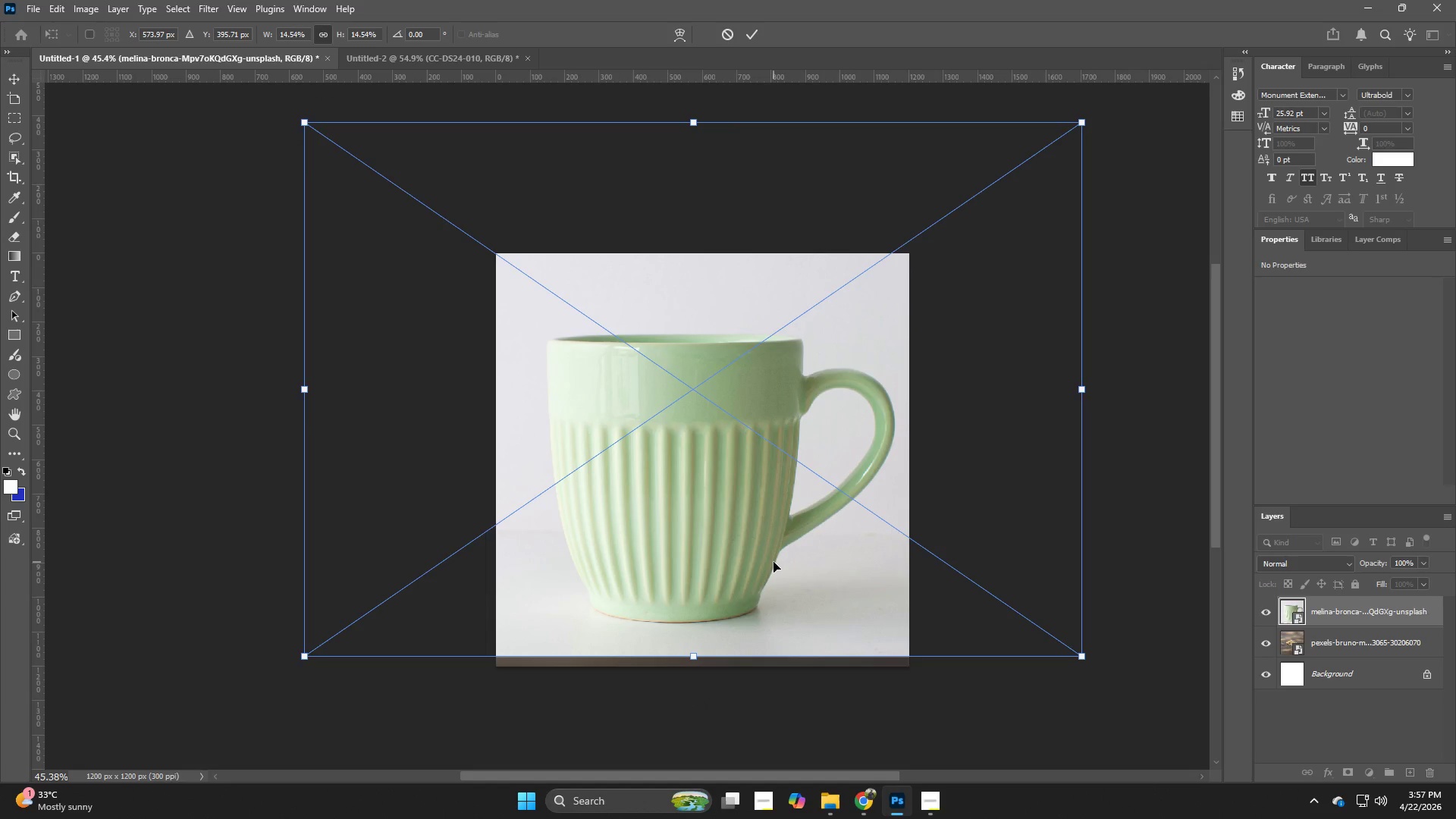 
key(NumpadEnter)
 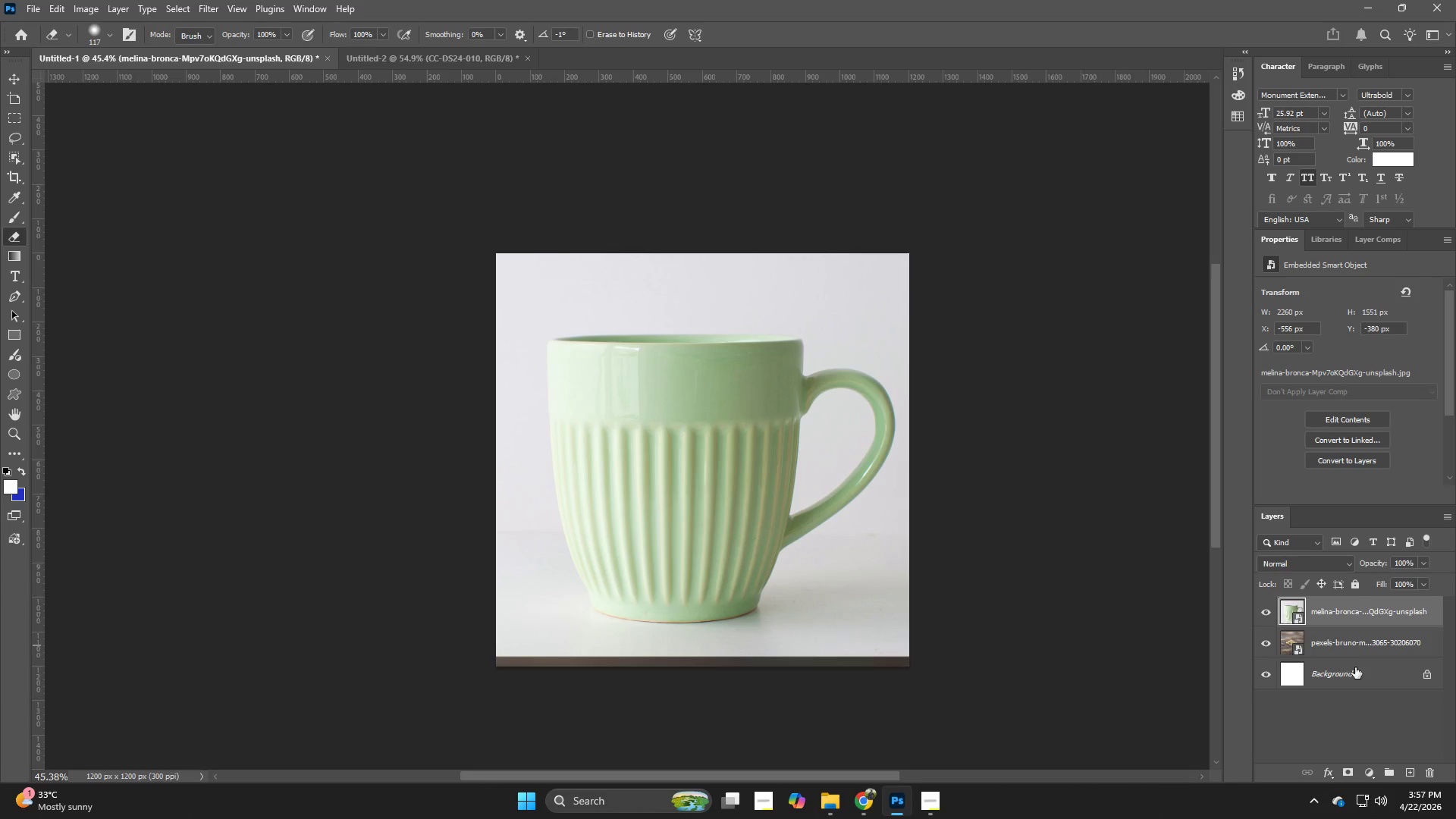 
left_click([1347, 639])
 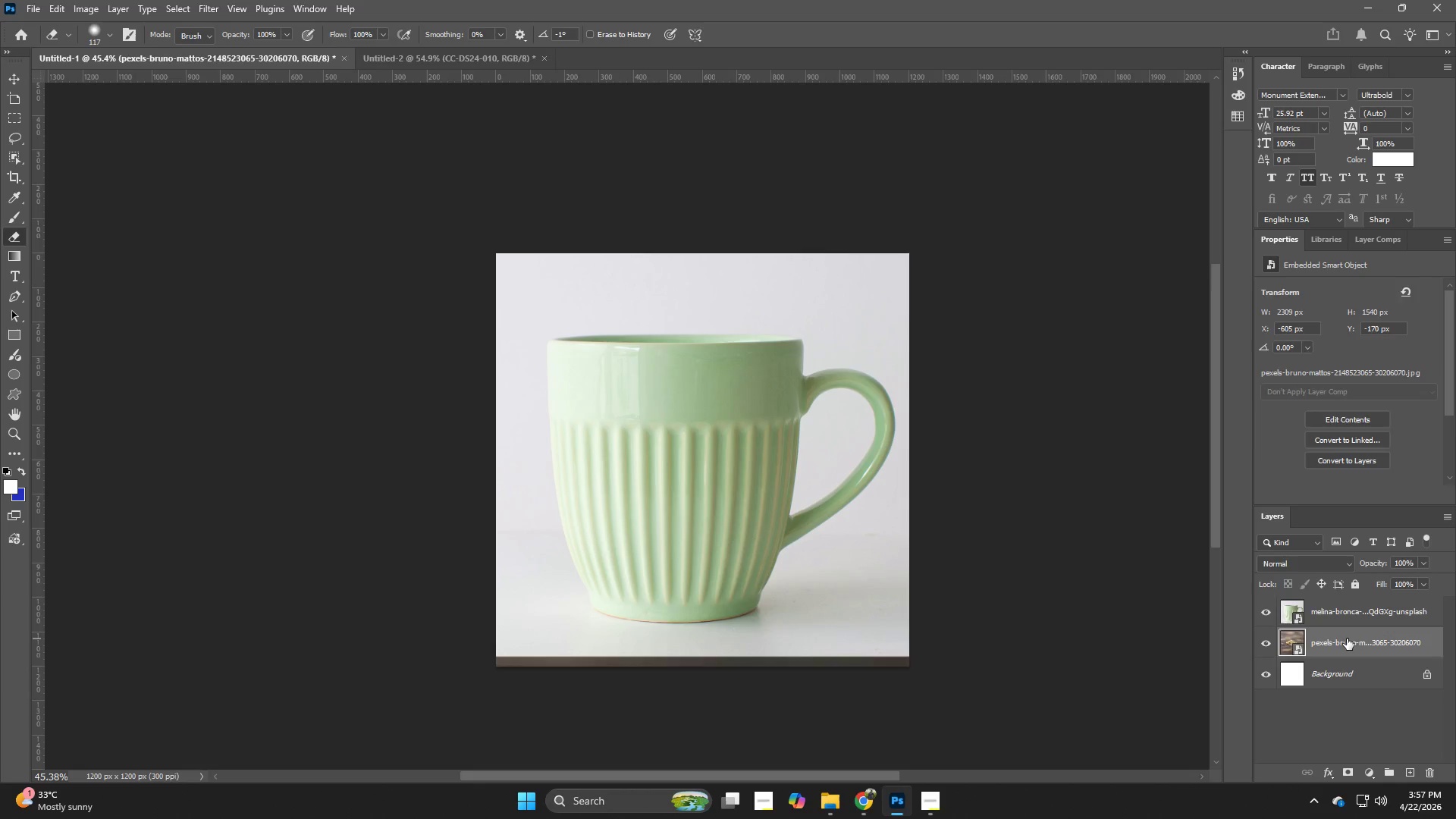 
key(Backspace)
 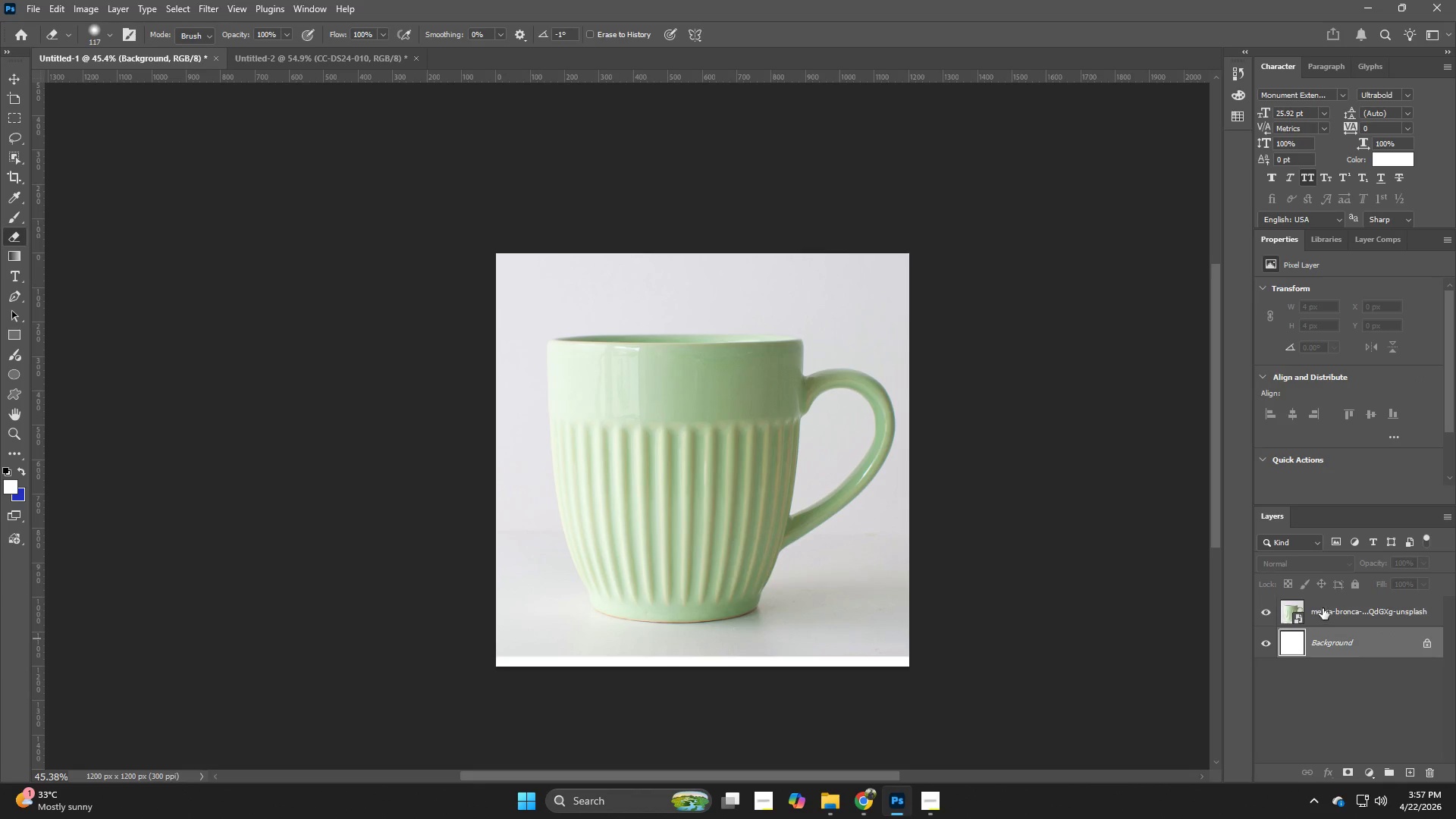 
left_click([1323, 608])
 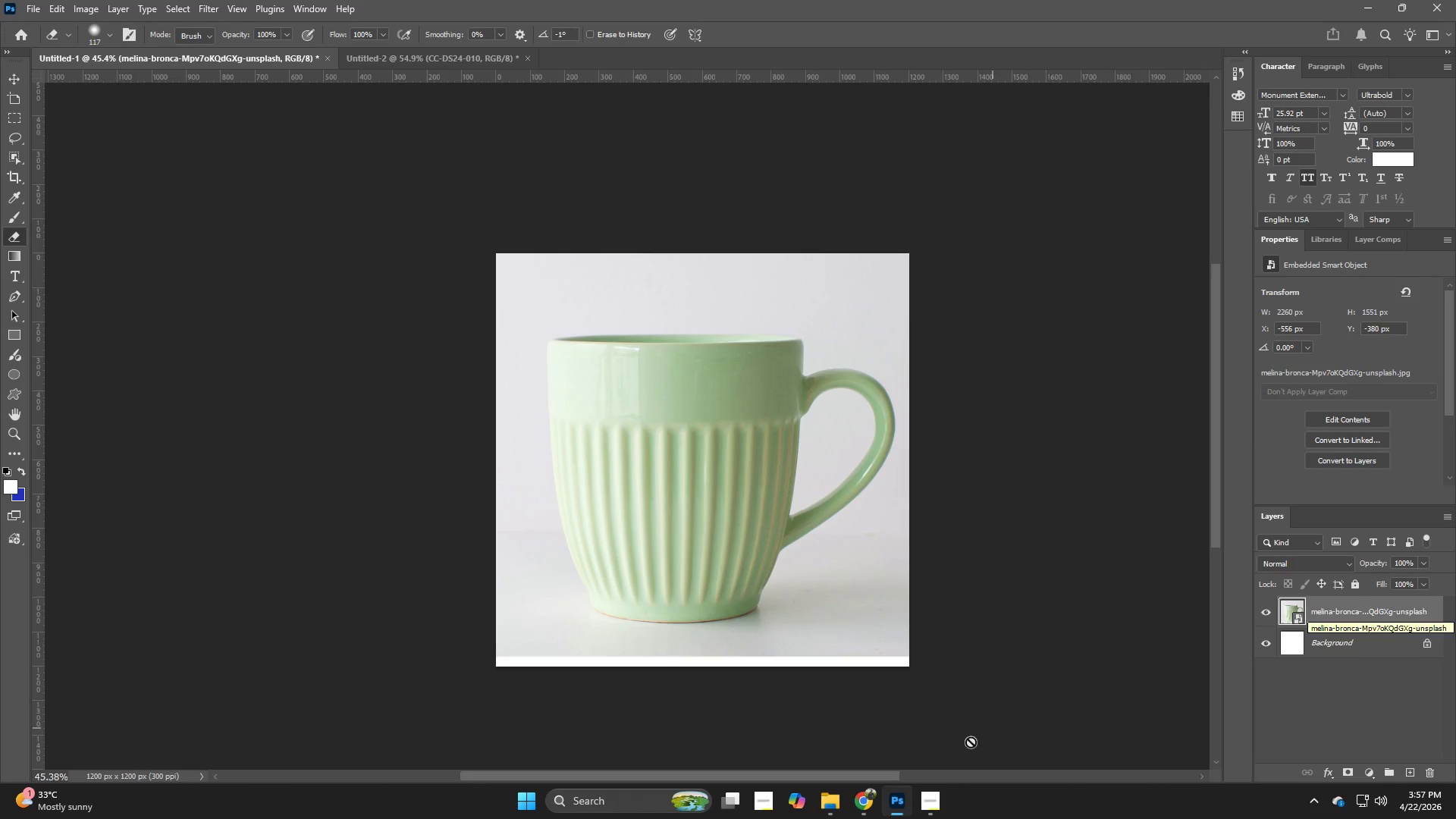 
left_click([871, 800])
 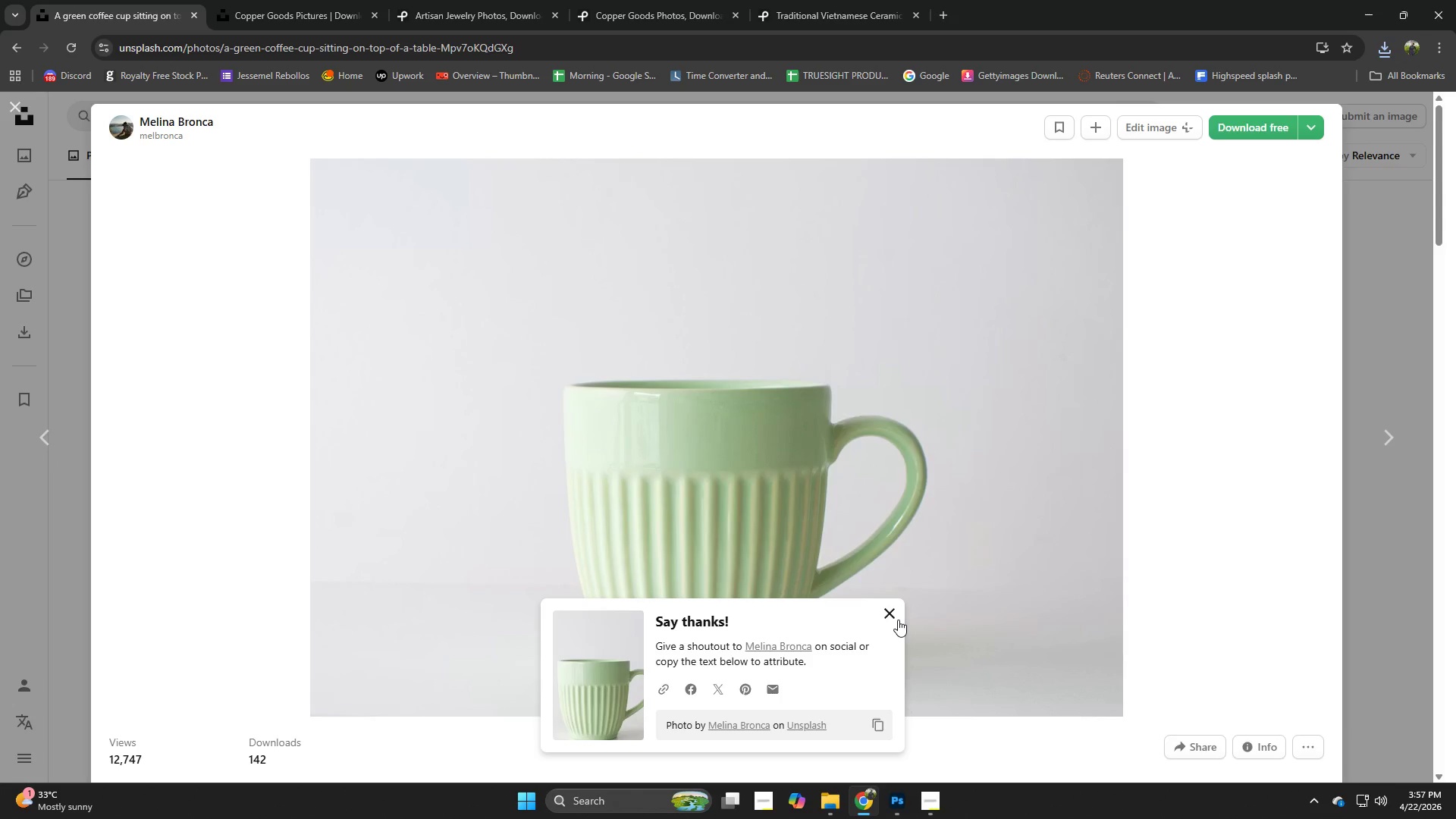 
left_click([898, 620])
 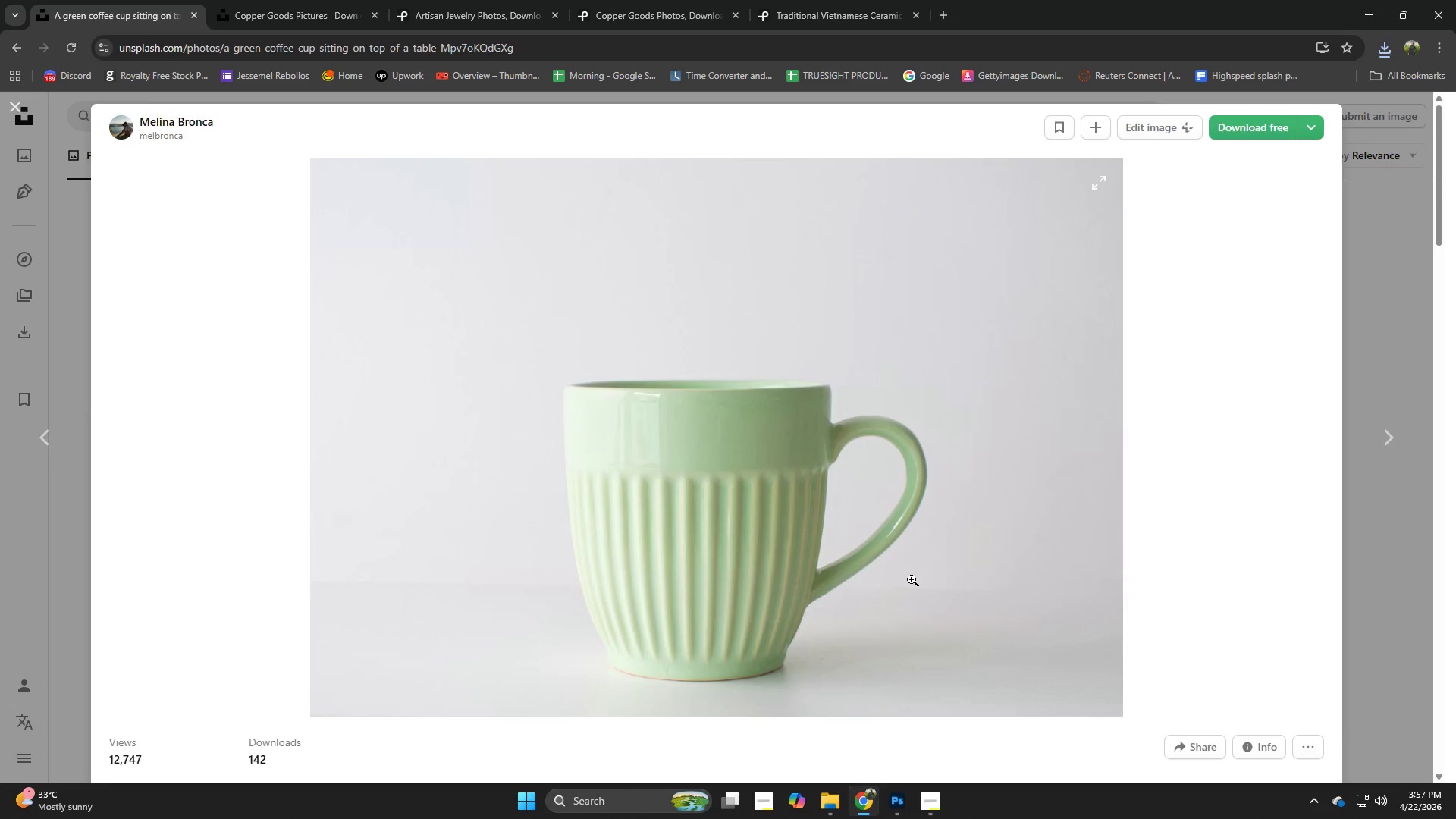 
scroll: coordinate [920, 426], scroll_direction: down, amount: 4.0
 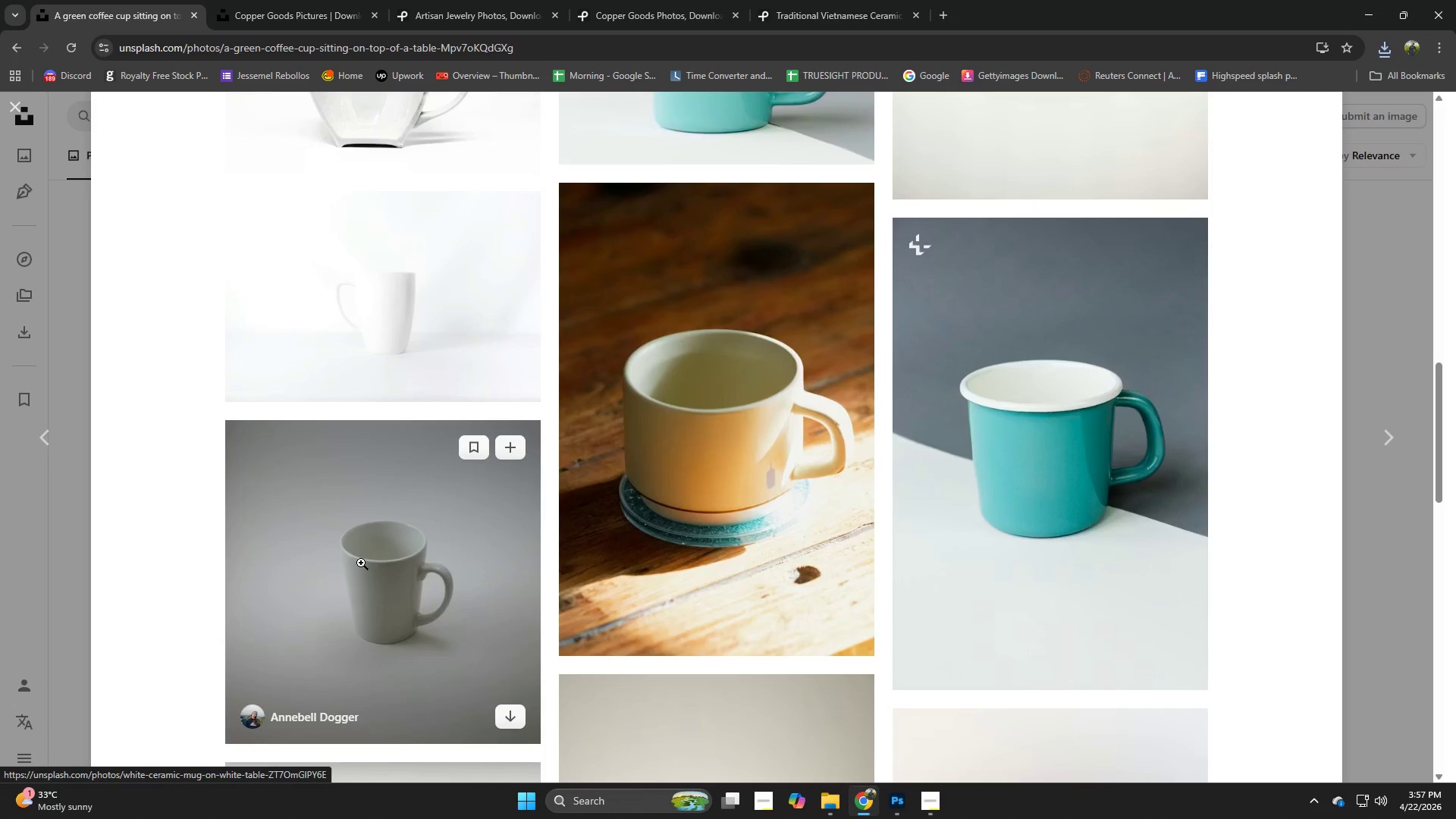 
left_click([361, 563])
 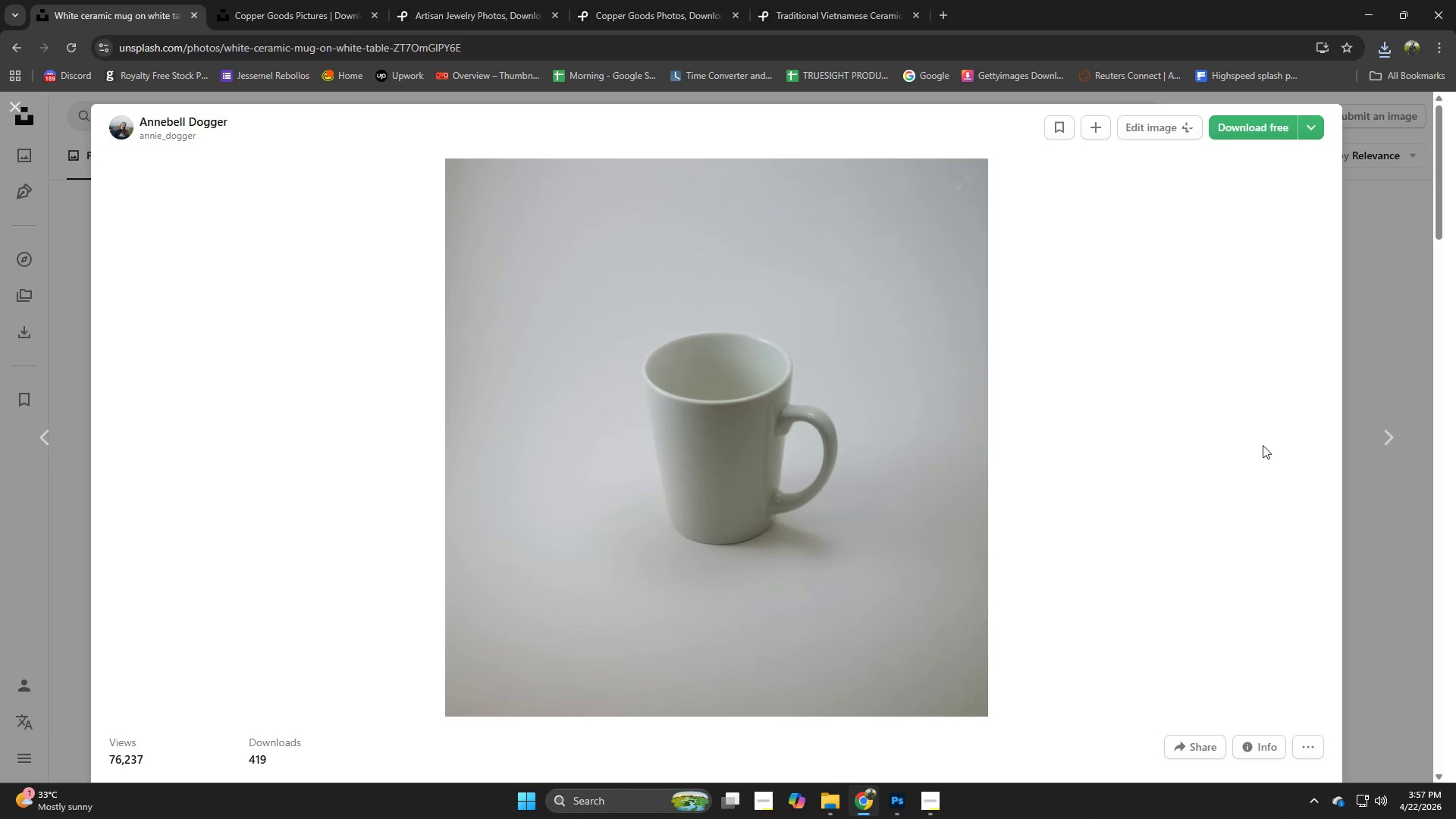 
left_click([1369, 531])
 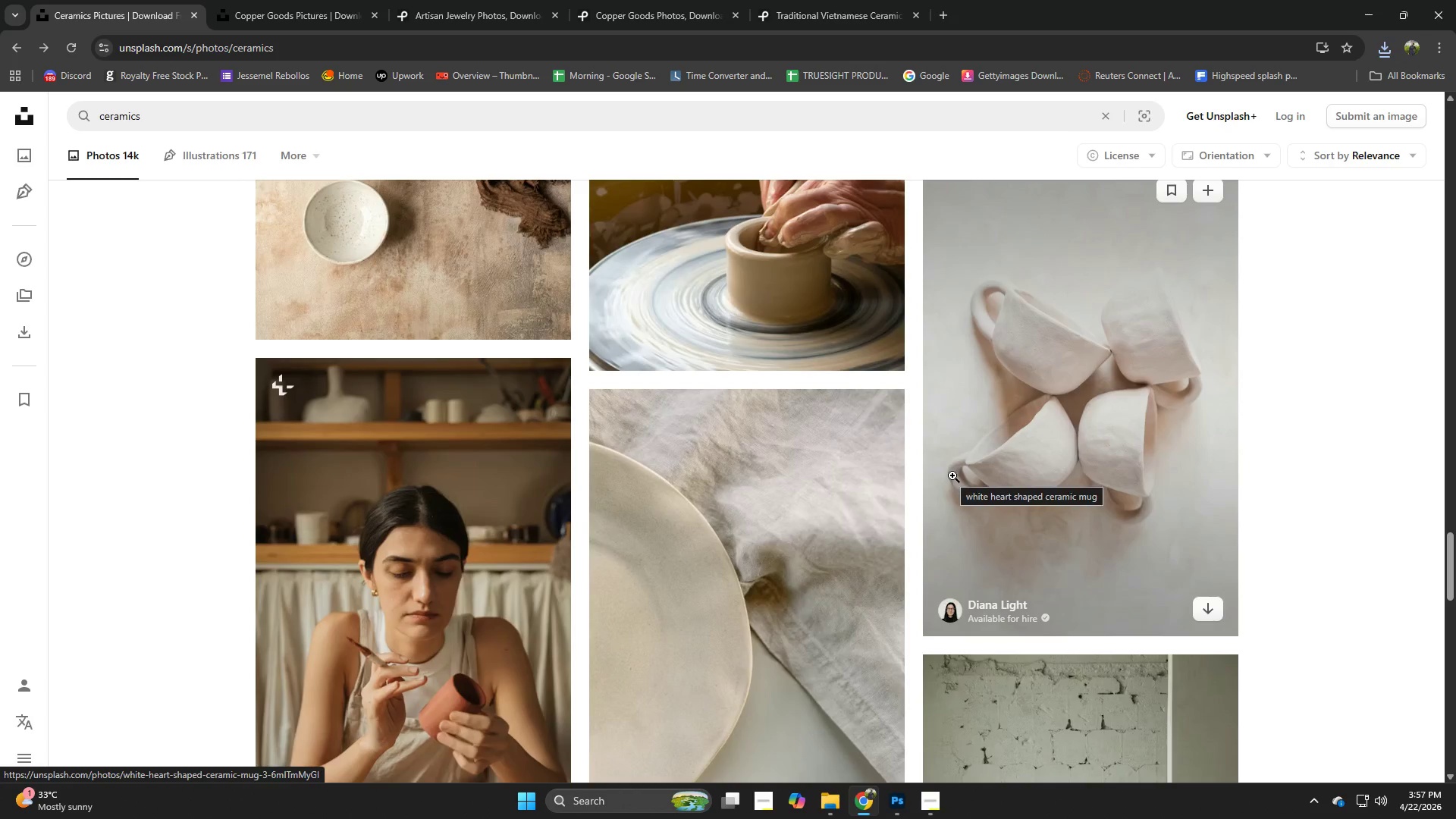 
scroll: coordinate [780, 489], scroll_direction: up, amount: 2.0
 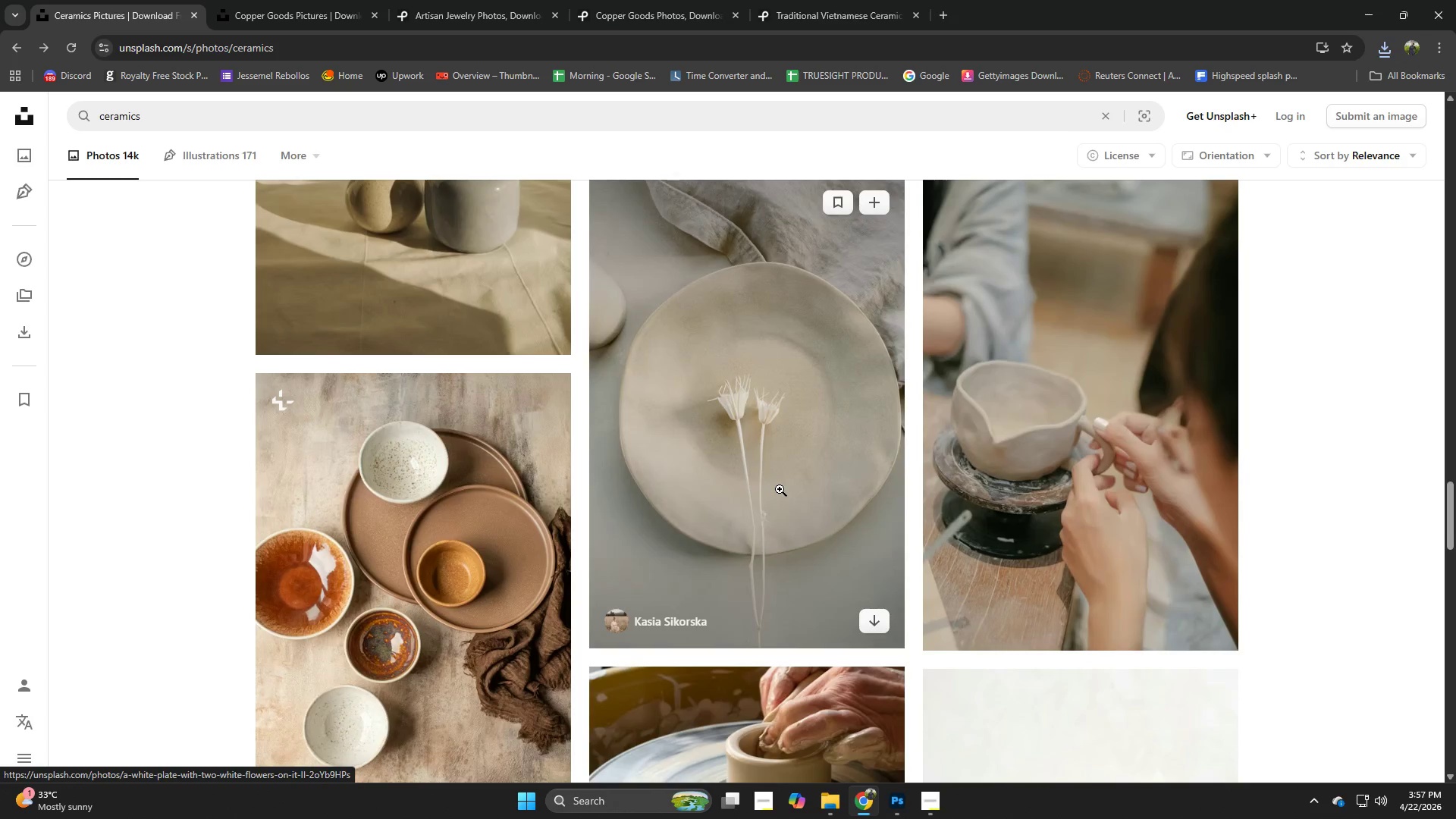 
left_click([780, 489])
 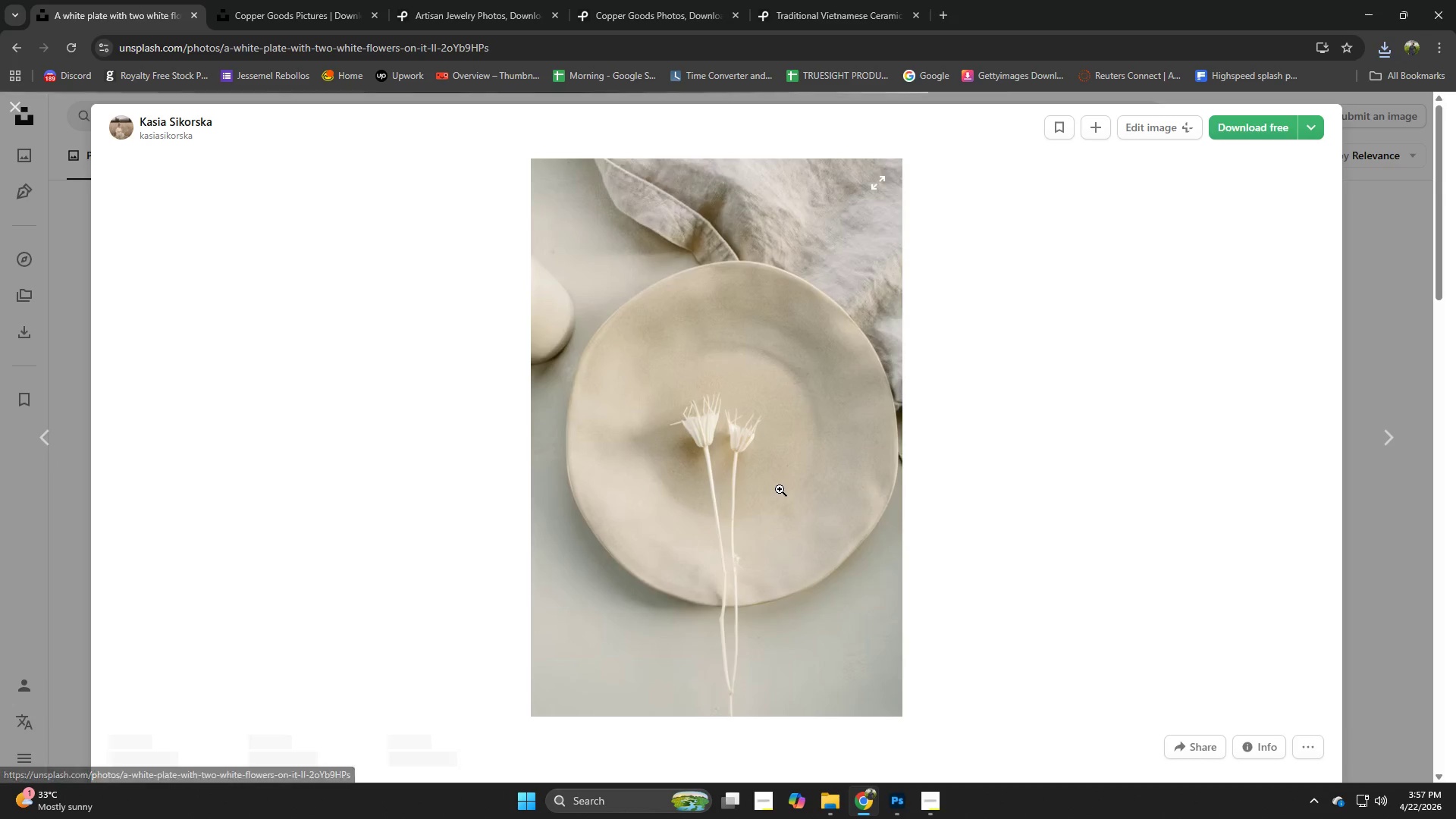 
scroll: coordinate [780, 489], scroll_direction: down, amount: 1.0
 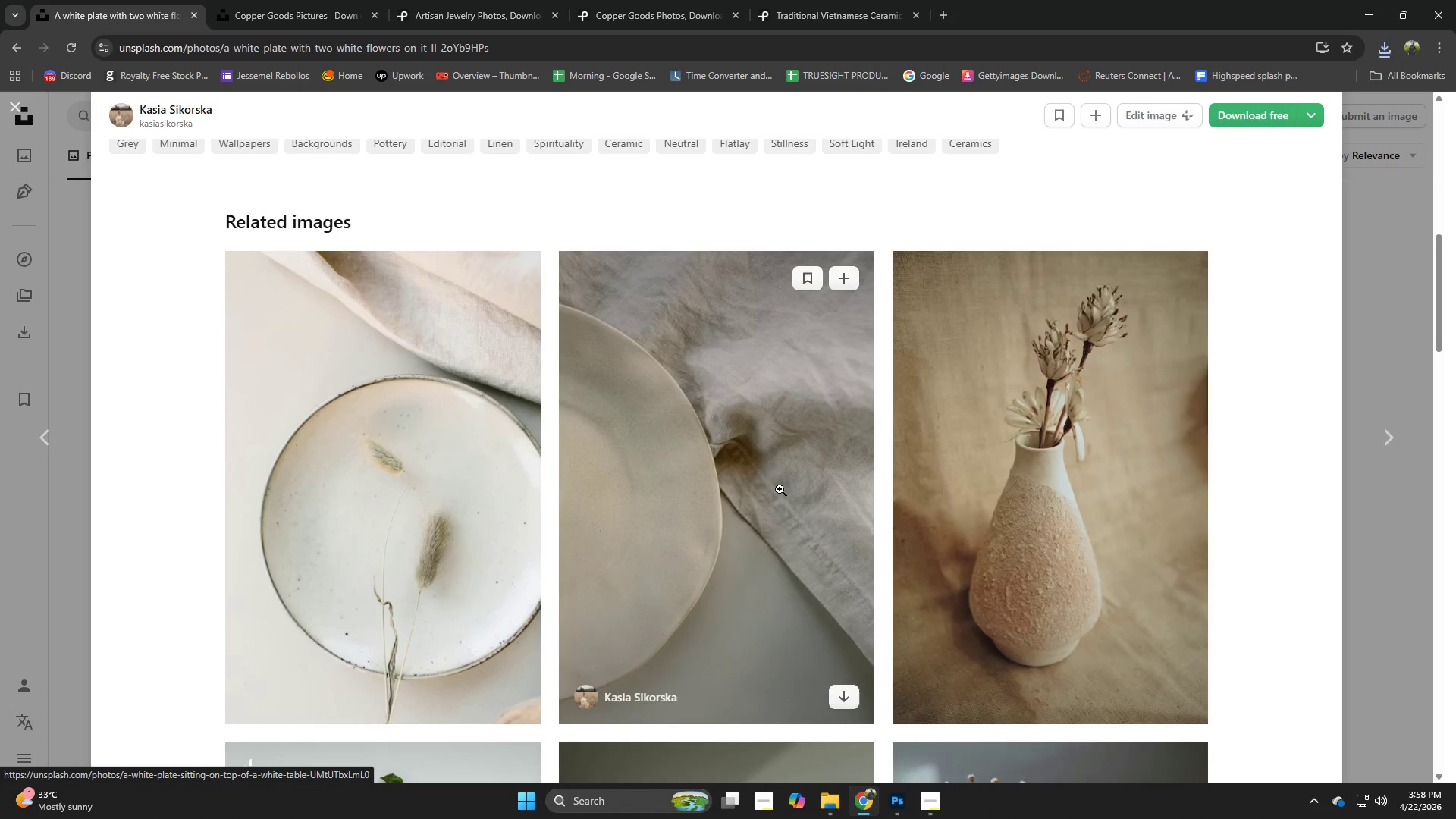 
scroll: coordinate [780, 489], scroll_direction: none, amount: 0.0
 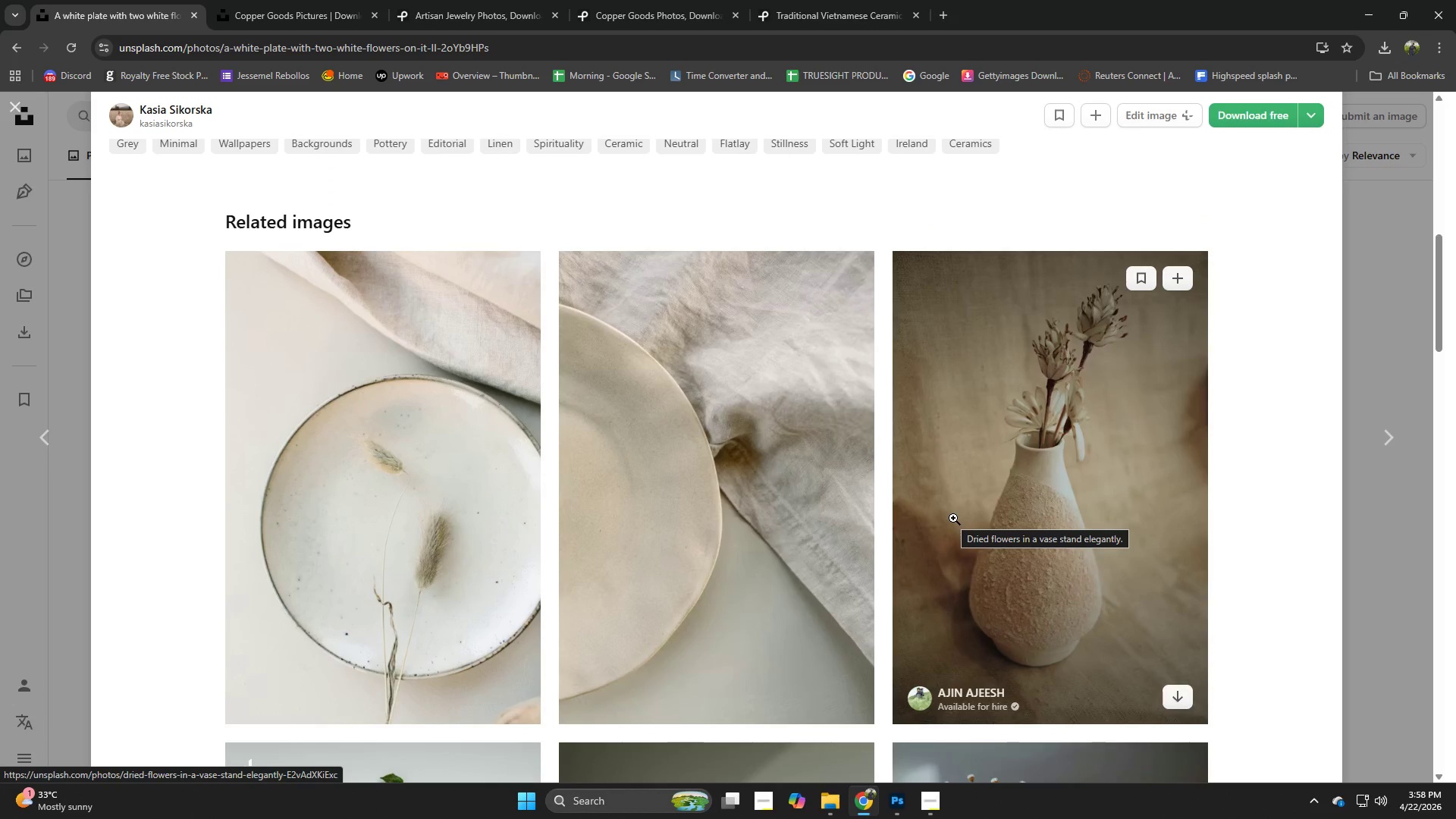 
left_click([953, 518])
 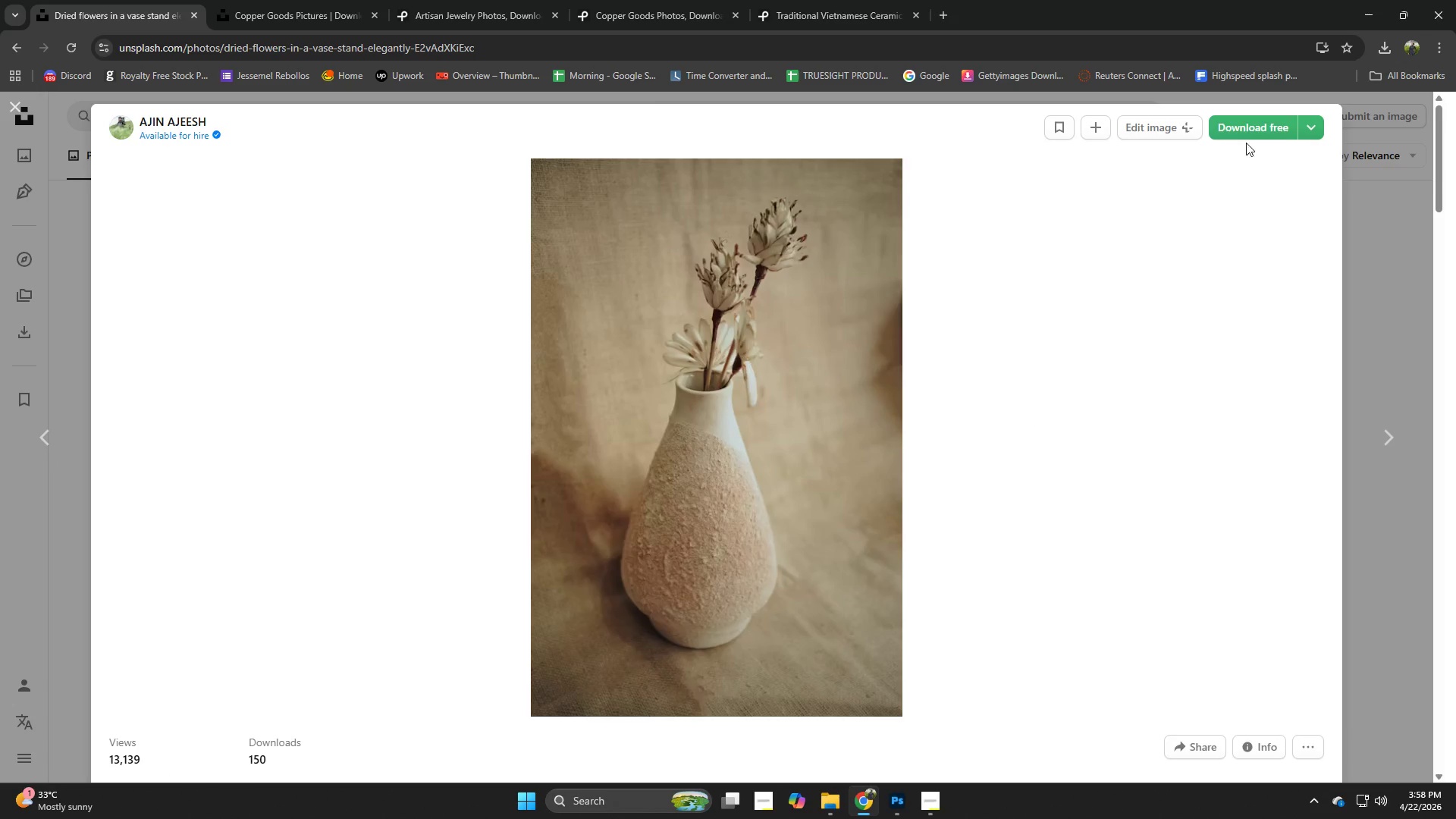 
left_click([1253, 127])
 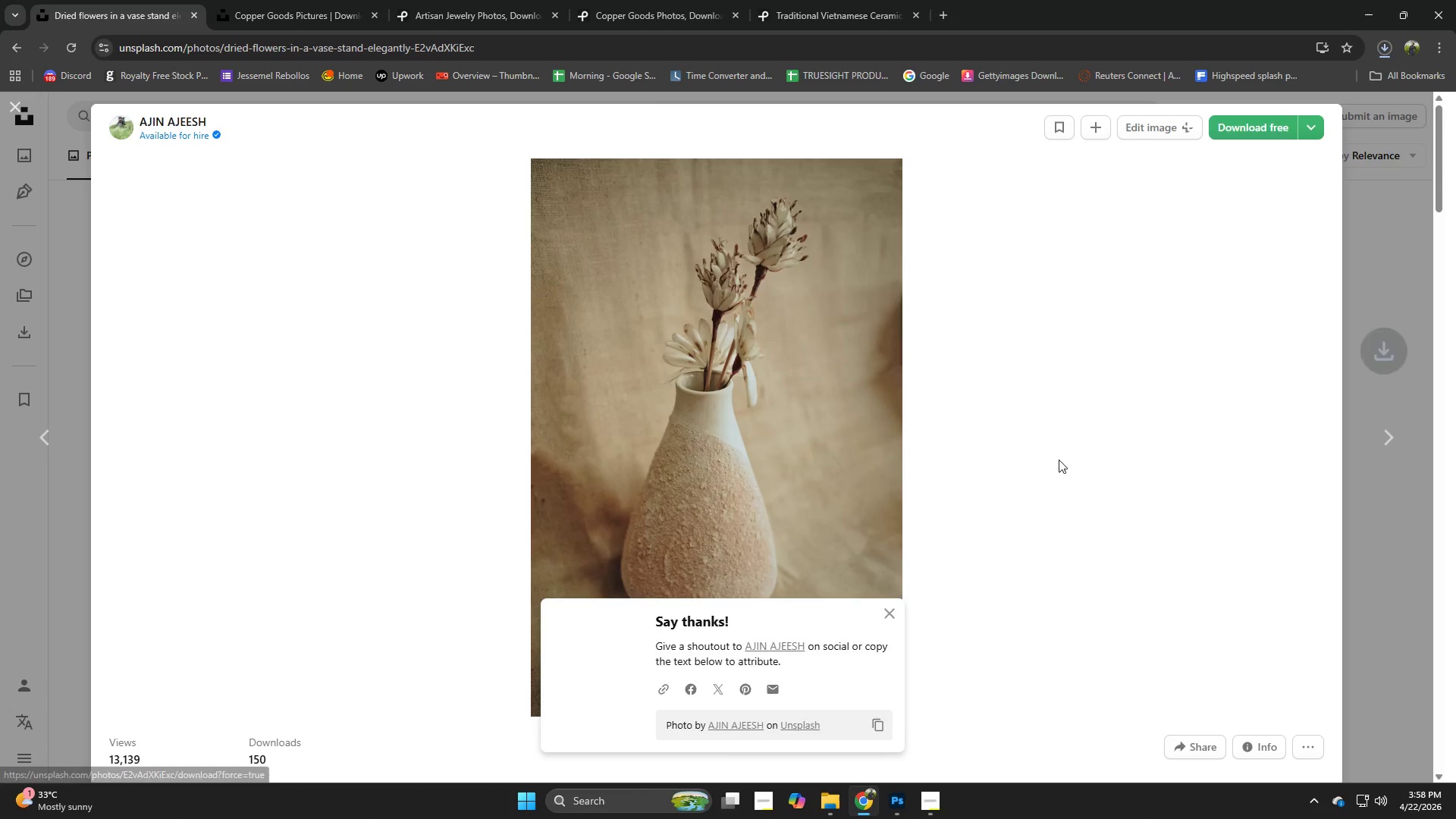 
left_click([1037, 508])
 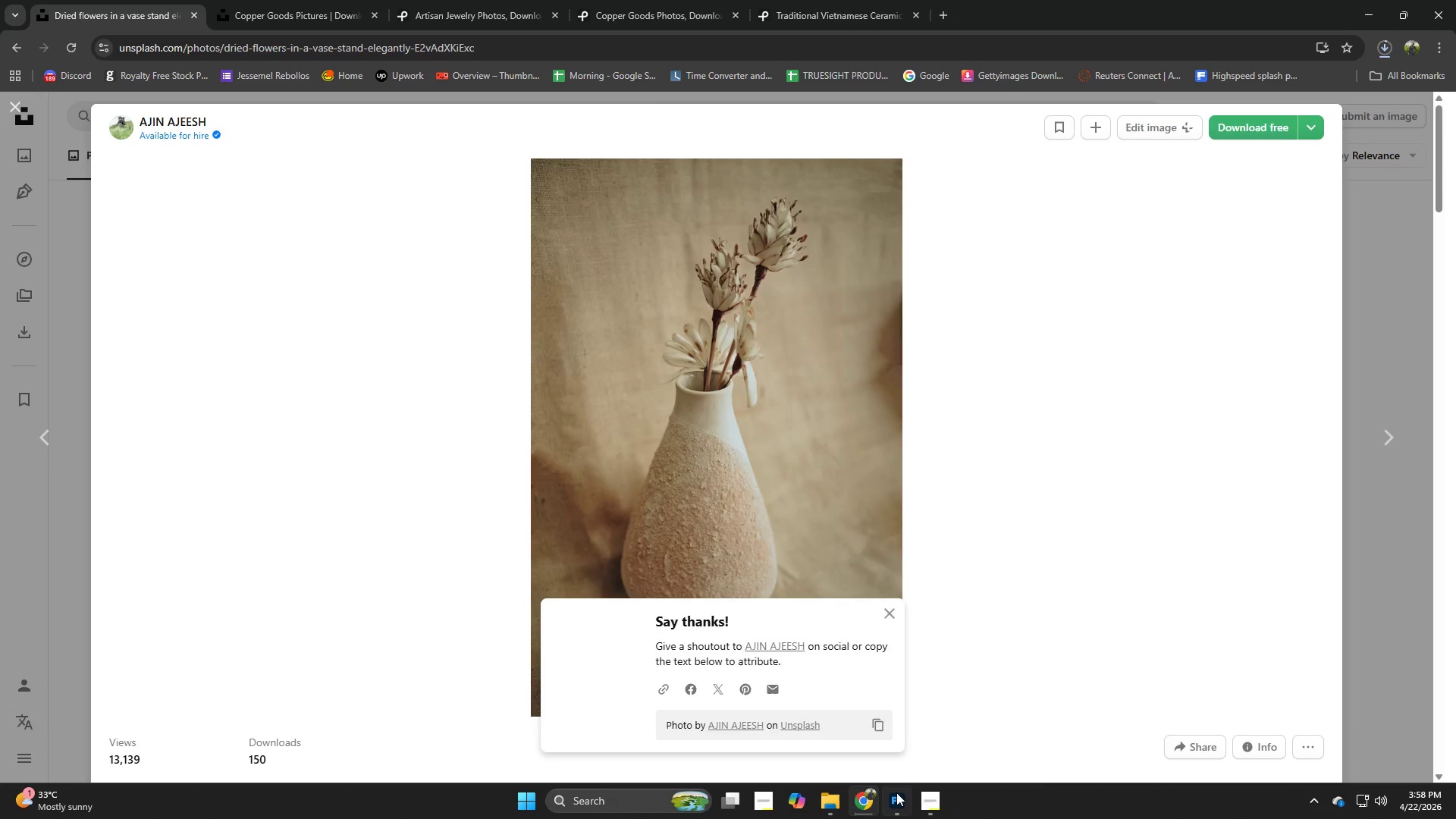 
left_click([896, 792])
 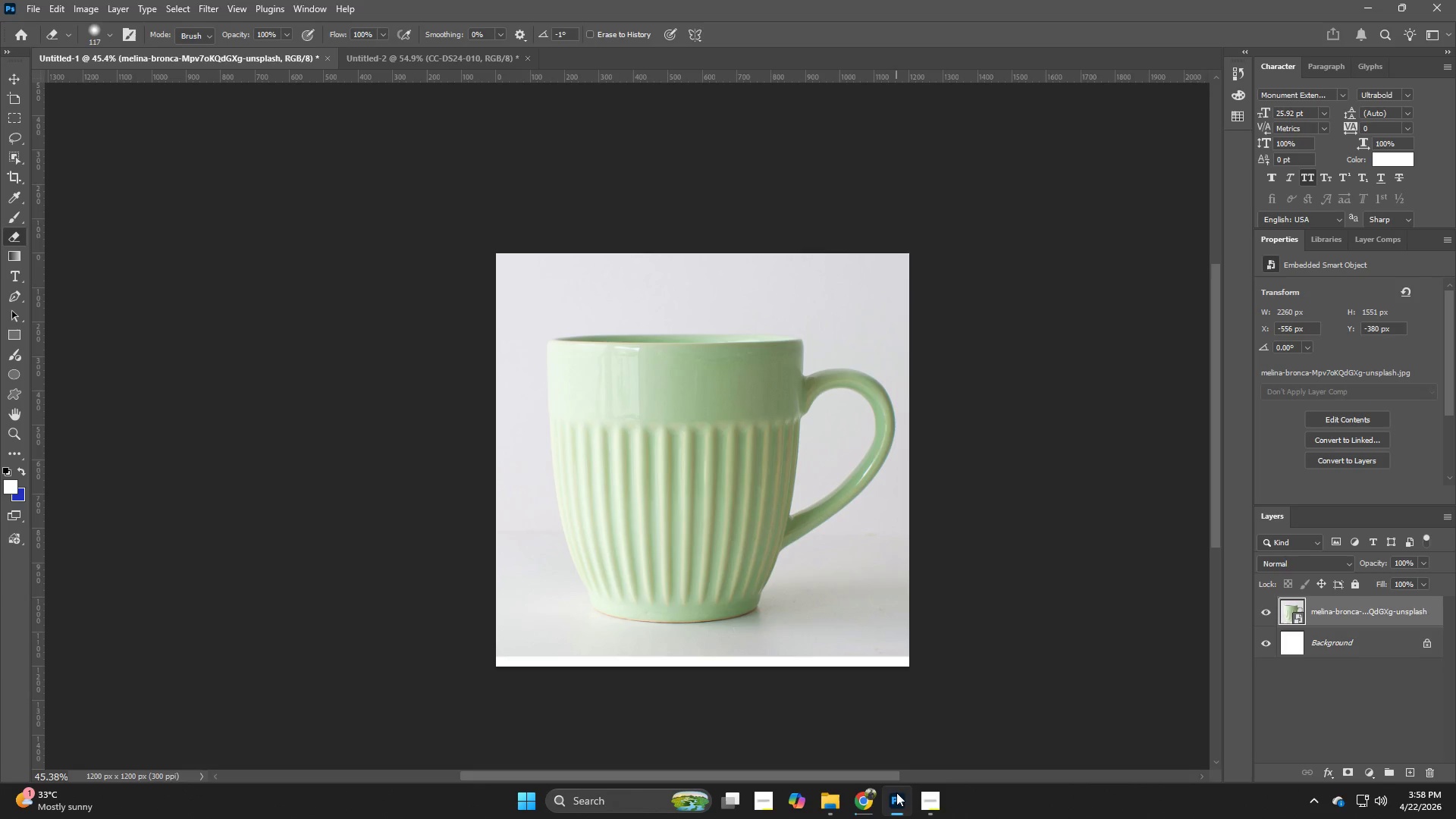 
left_click([866, 799])
 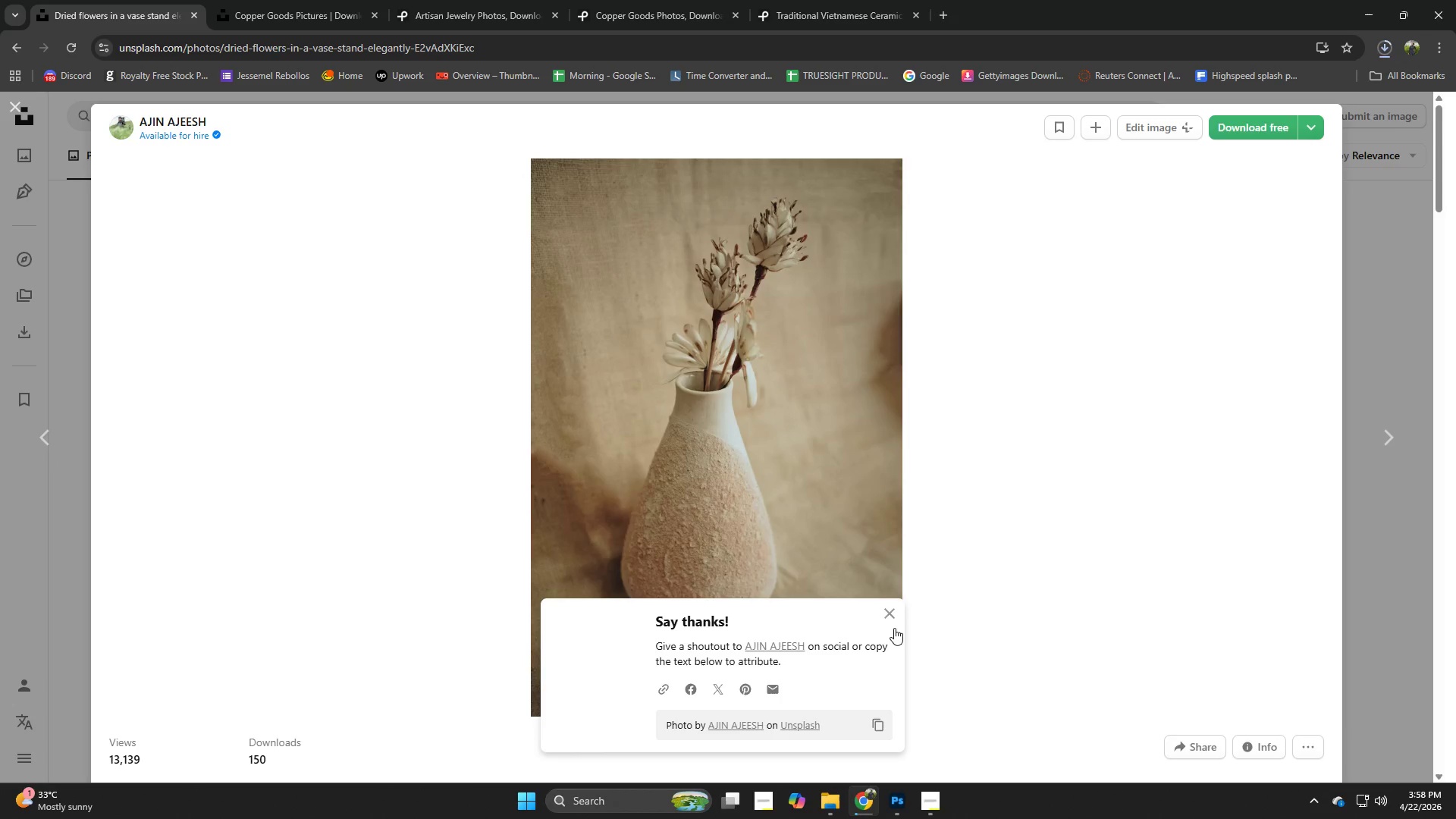 
left_click([893, 607])
 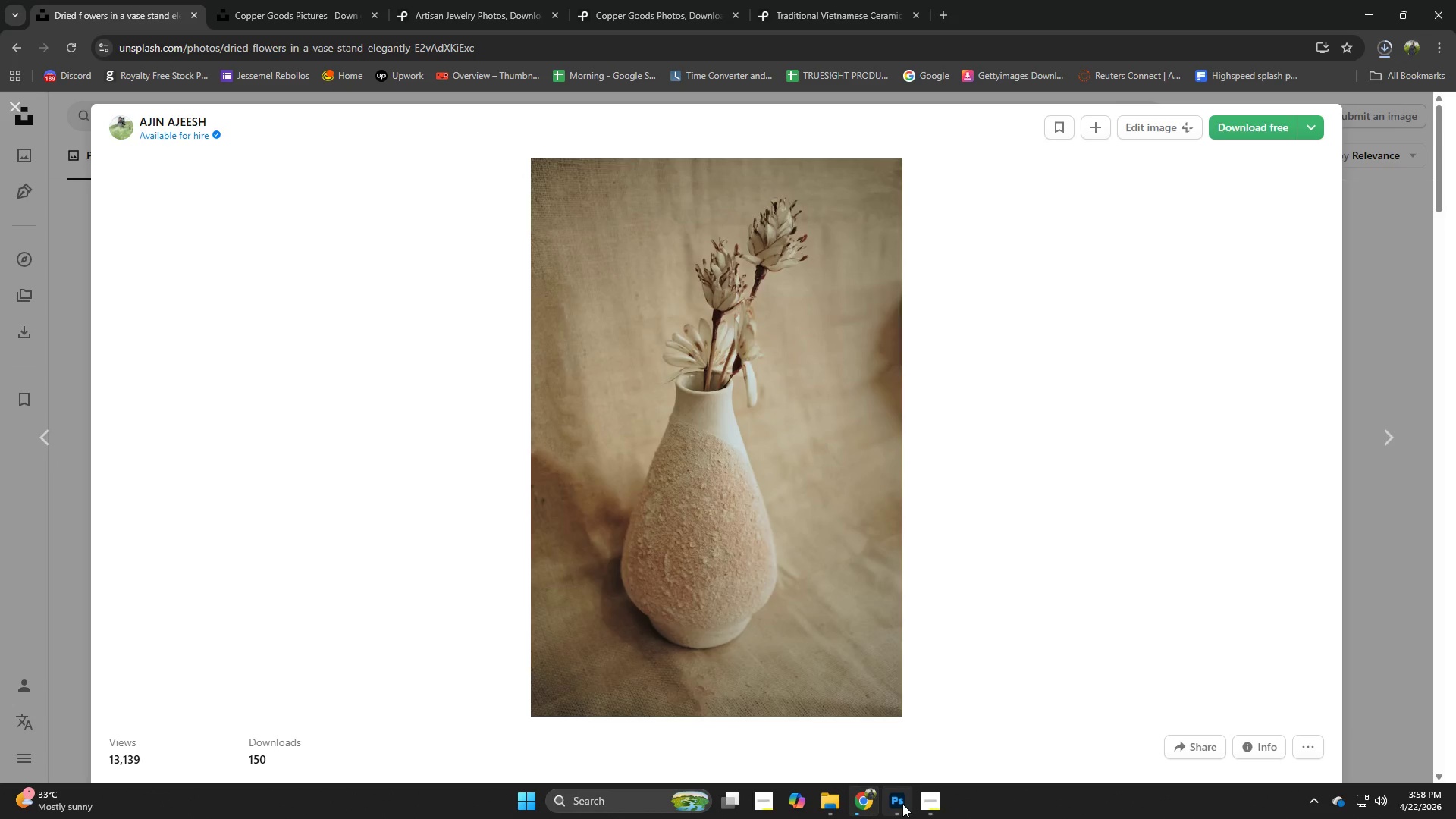 
left_click([902, 804])
 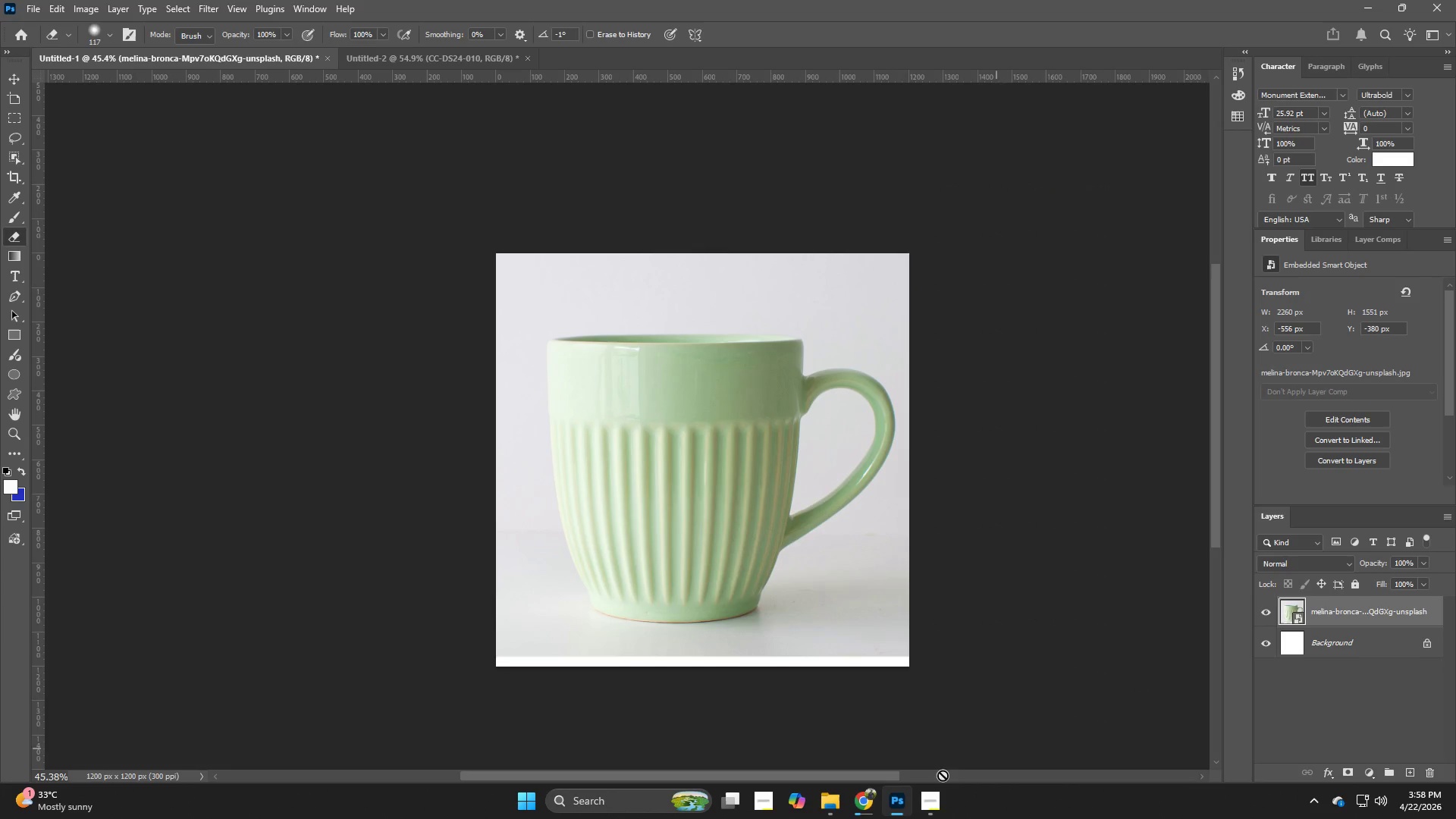 
left_click([828, 806])
 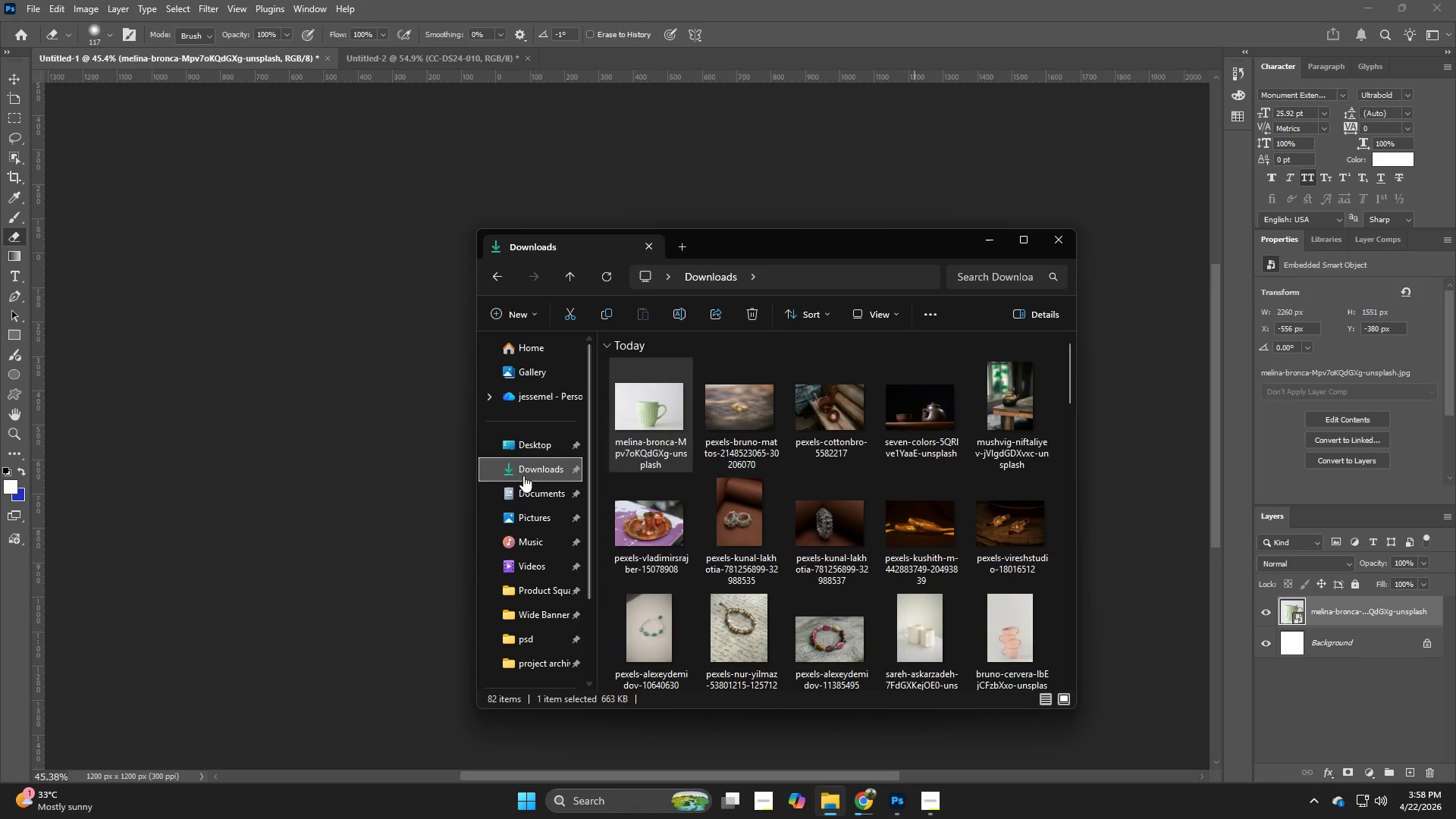 
left_click([526, 469])
 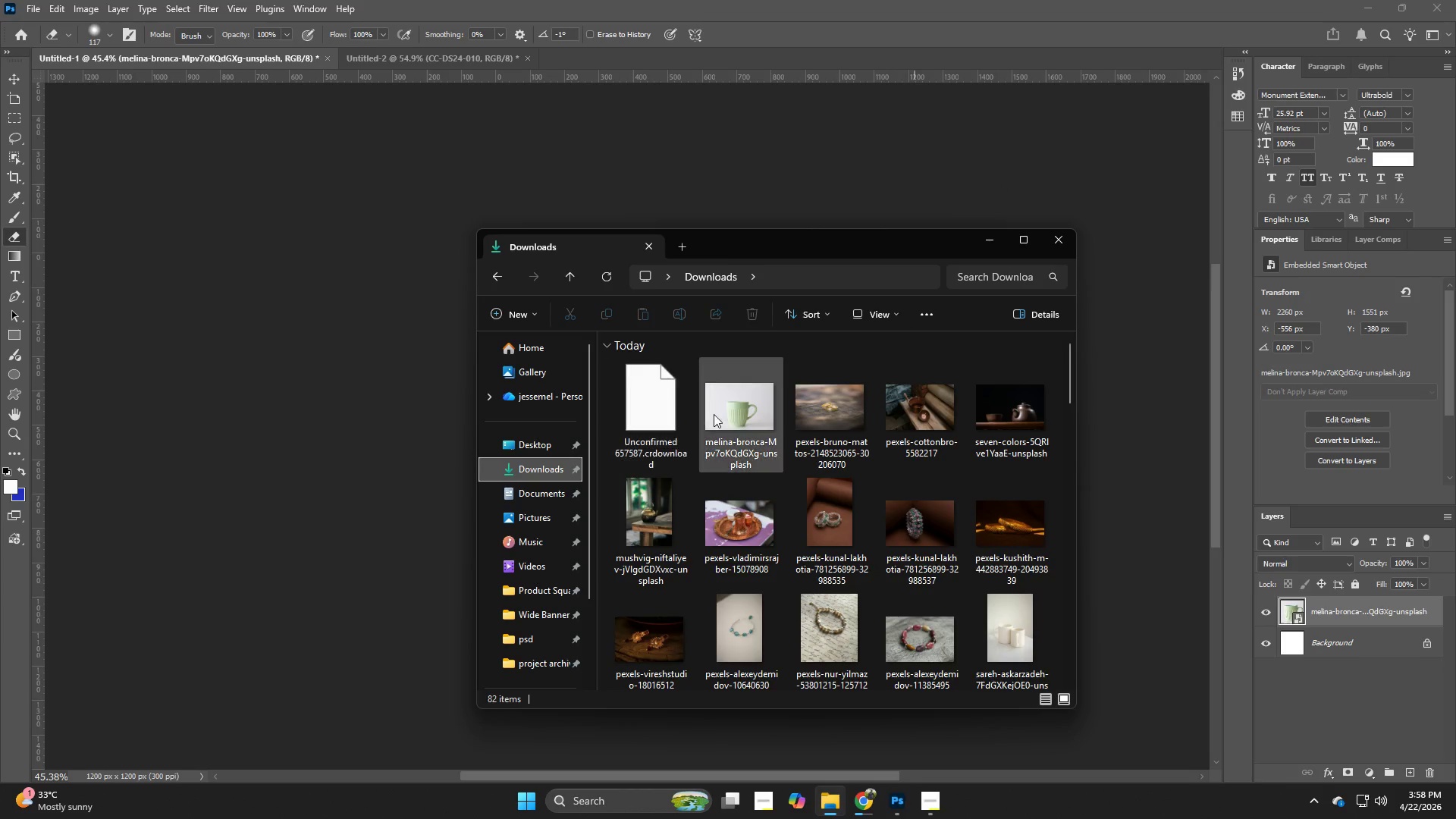 
right_click([714, 414])
 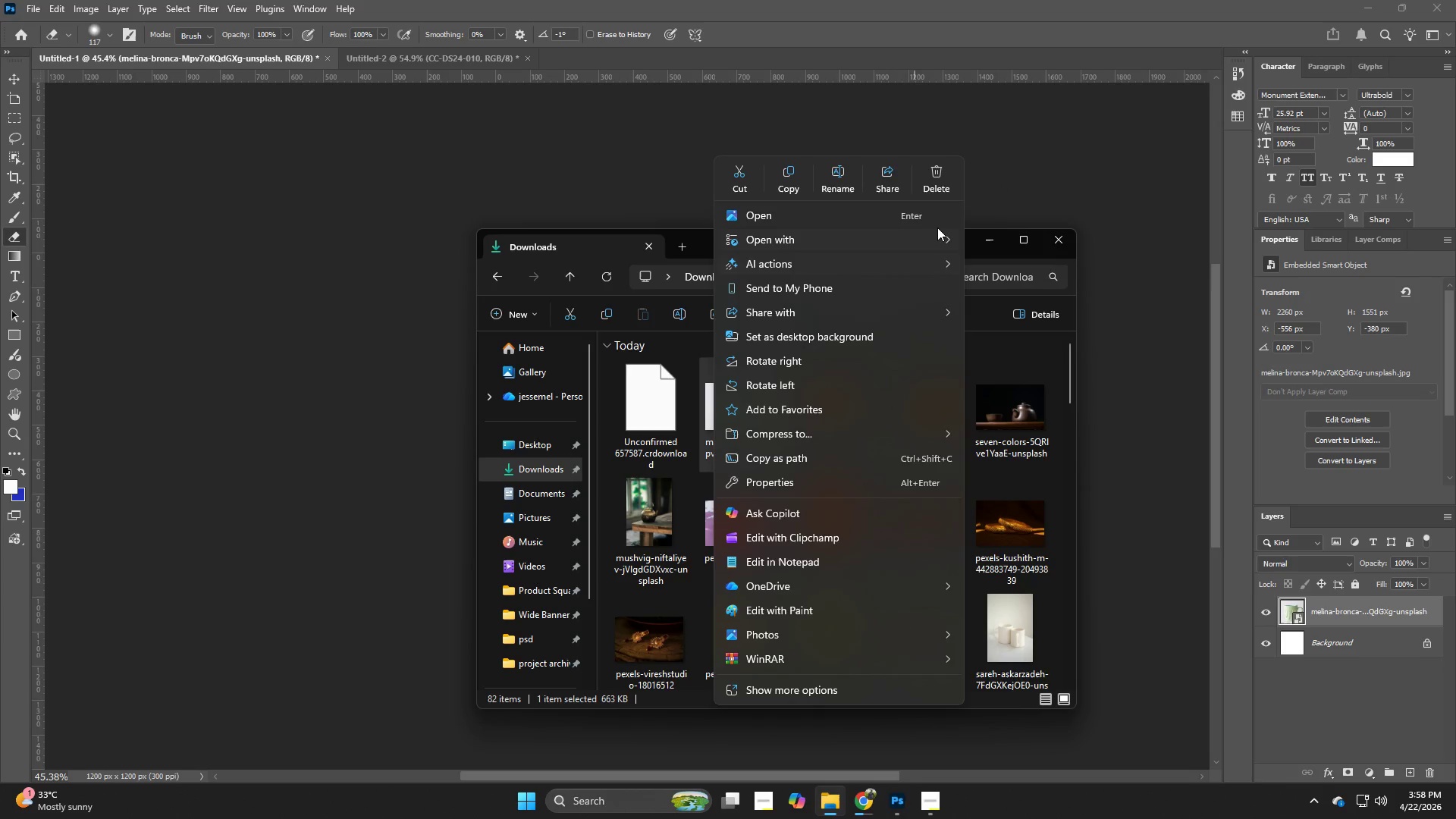 
left_click([945, 177])
 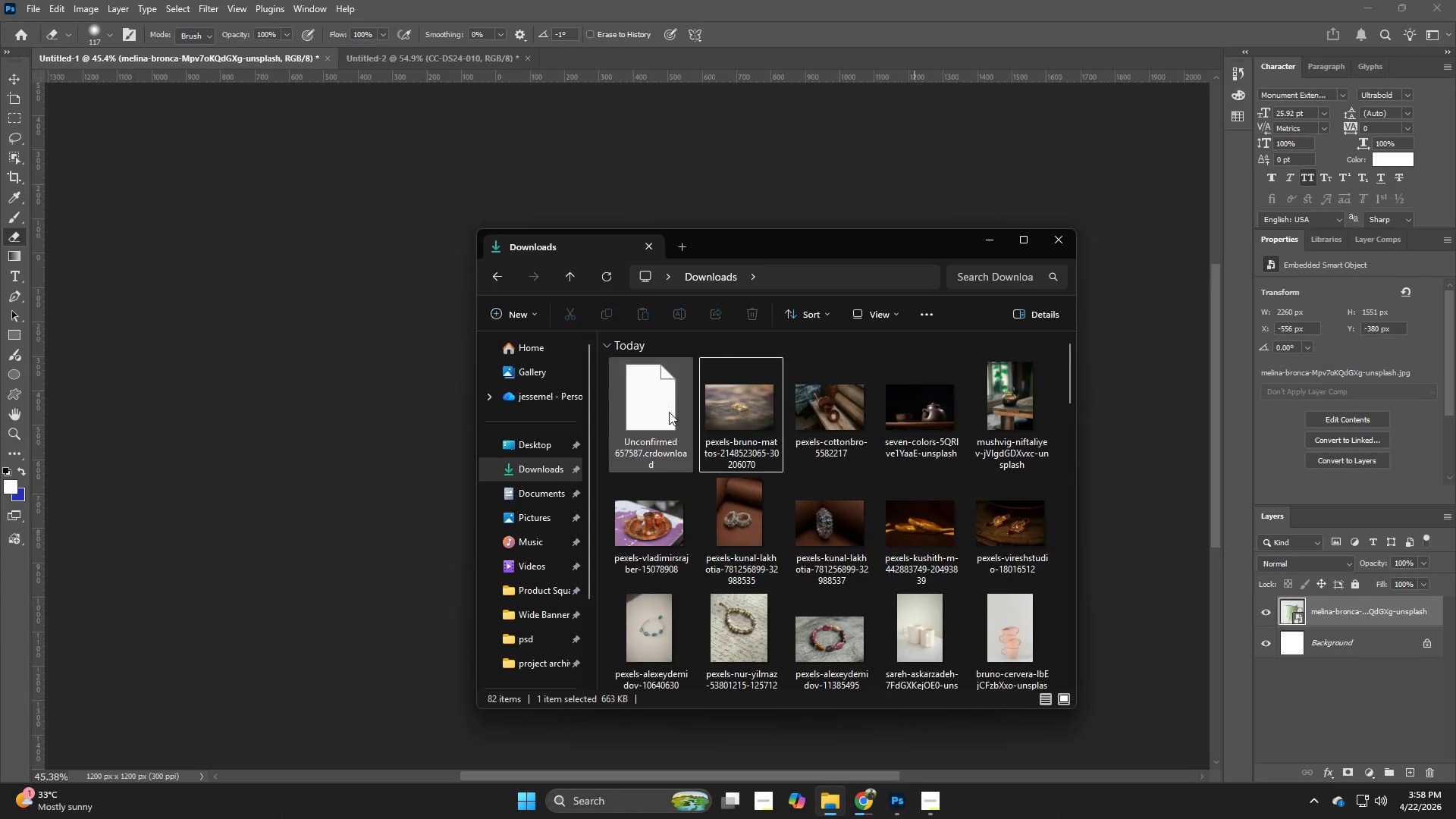 
left_click([658, 415])
 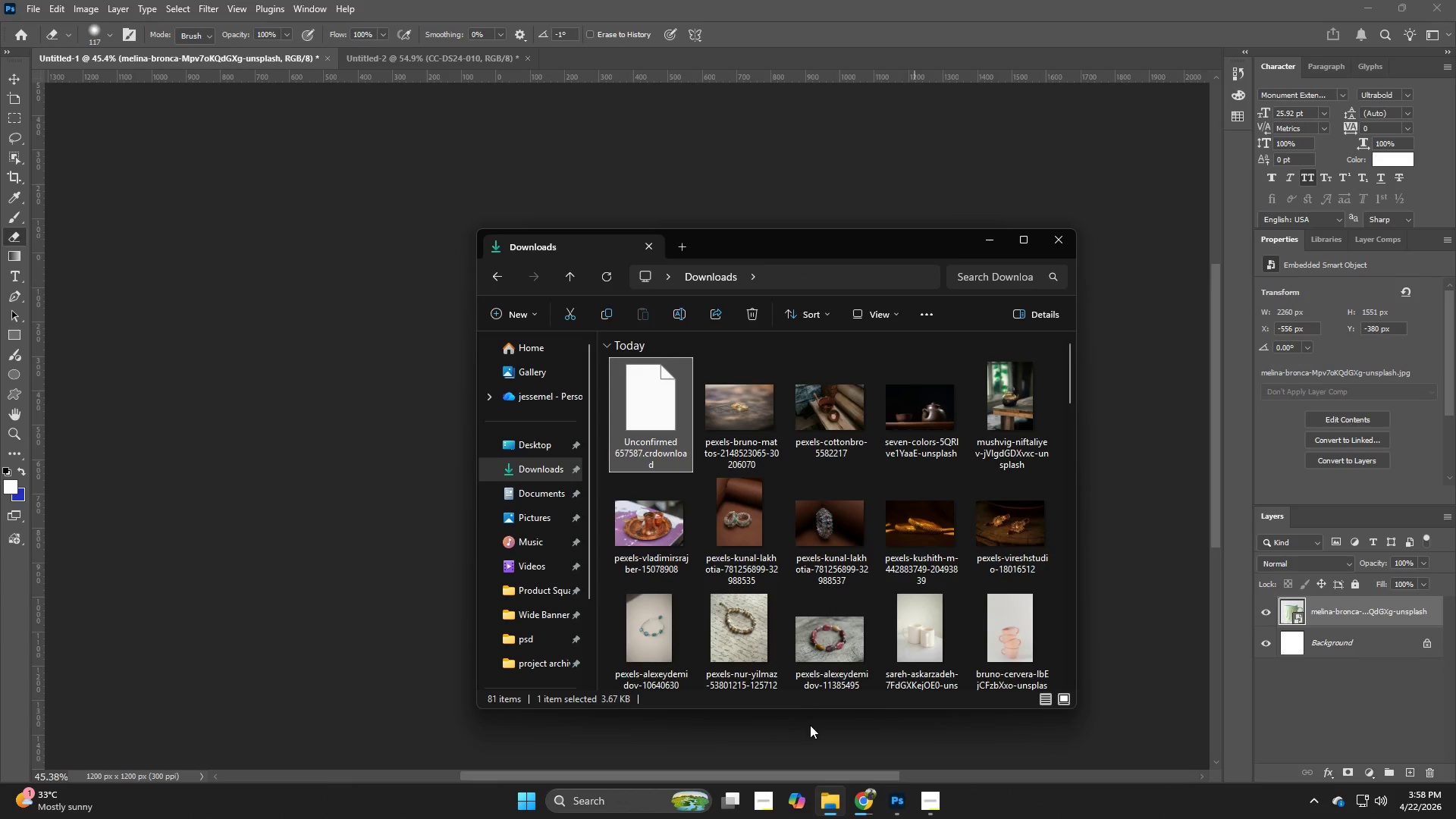 
mouse_move([867, 810])
 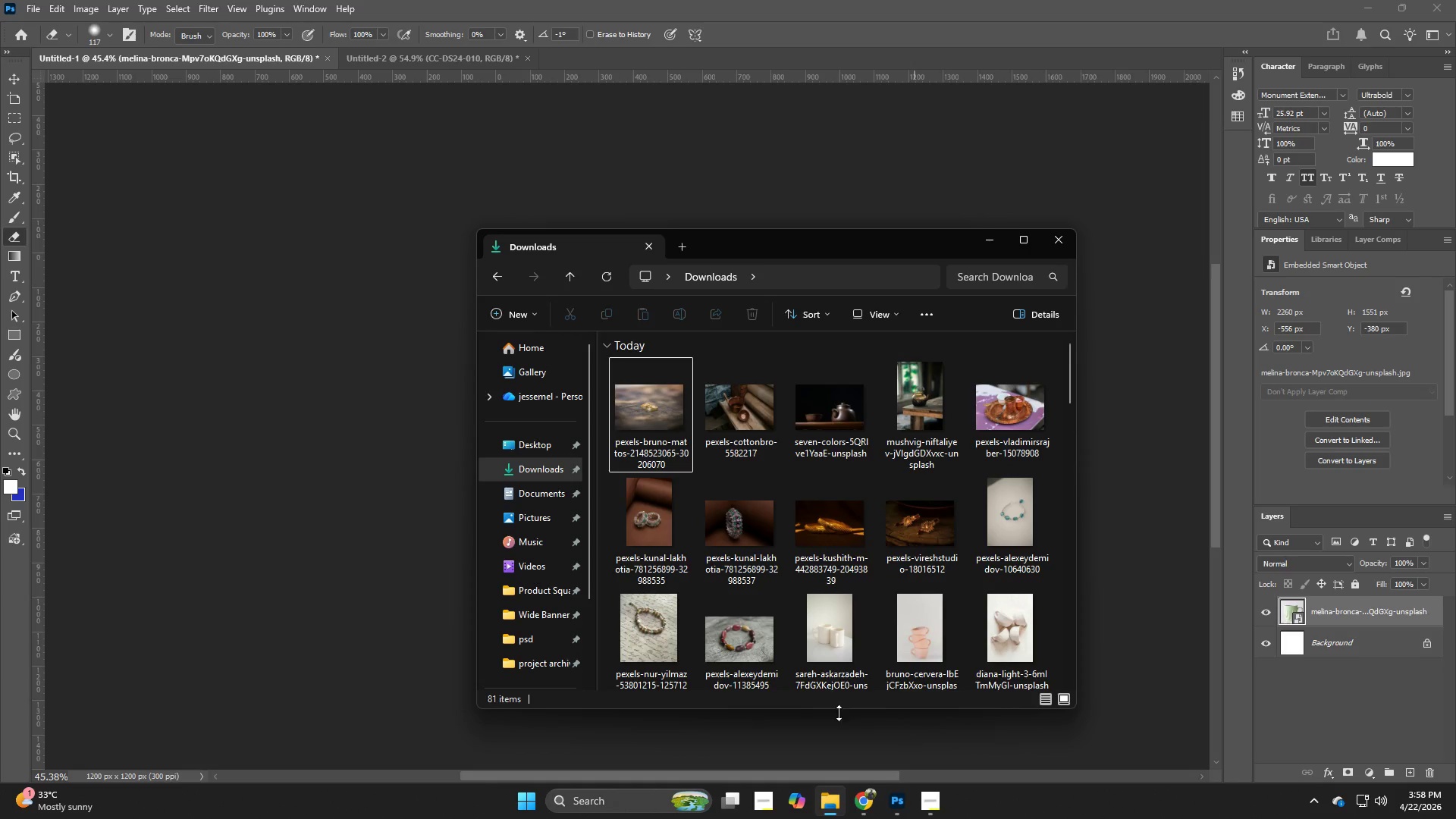 
wait(6.38)
 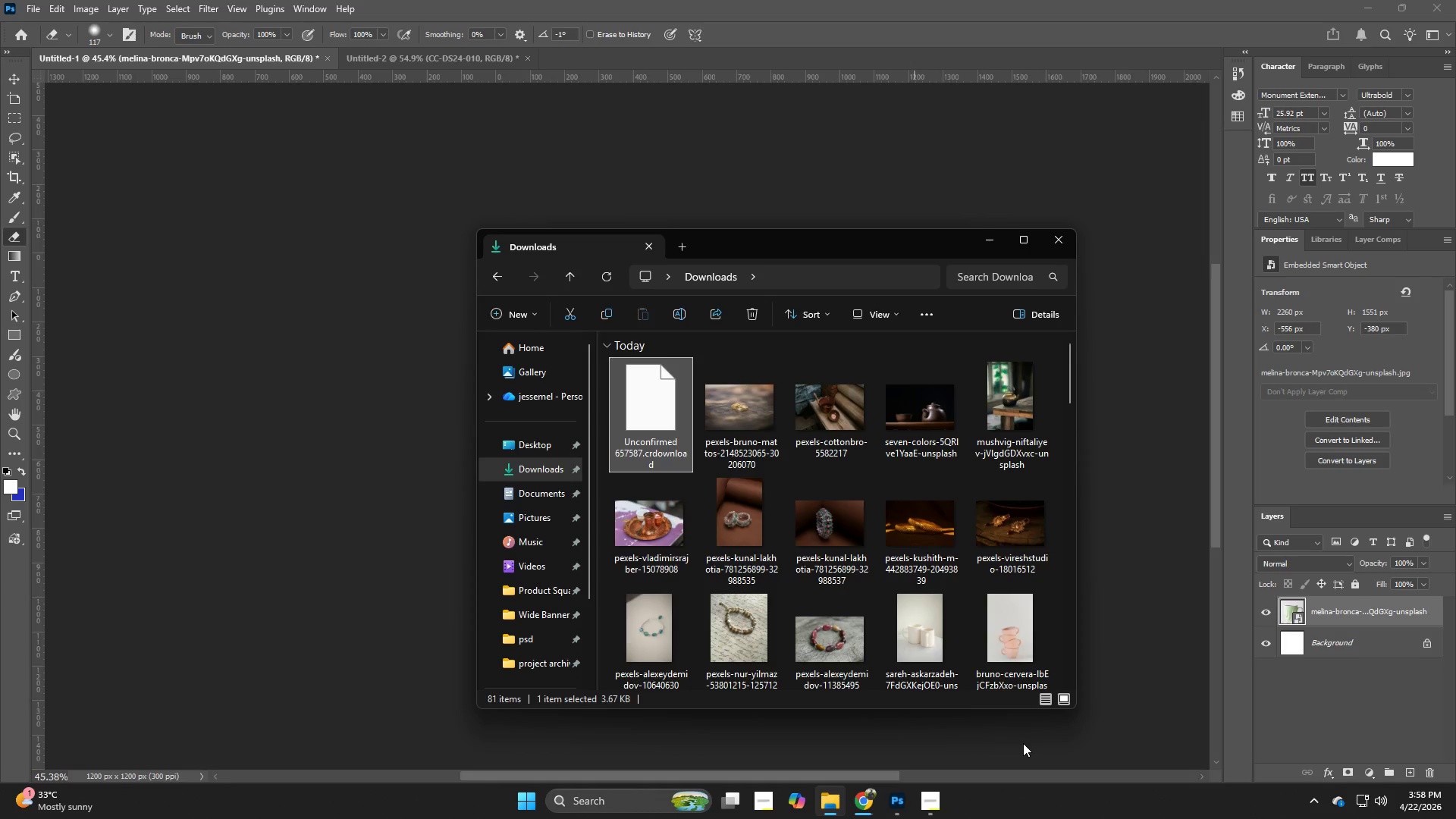 
left_click([529, 475])
 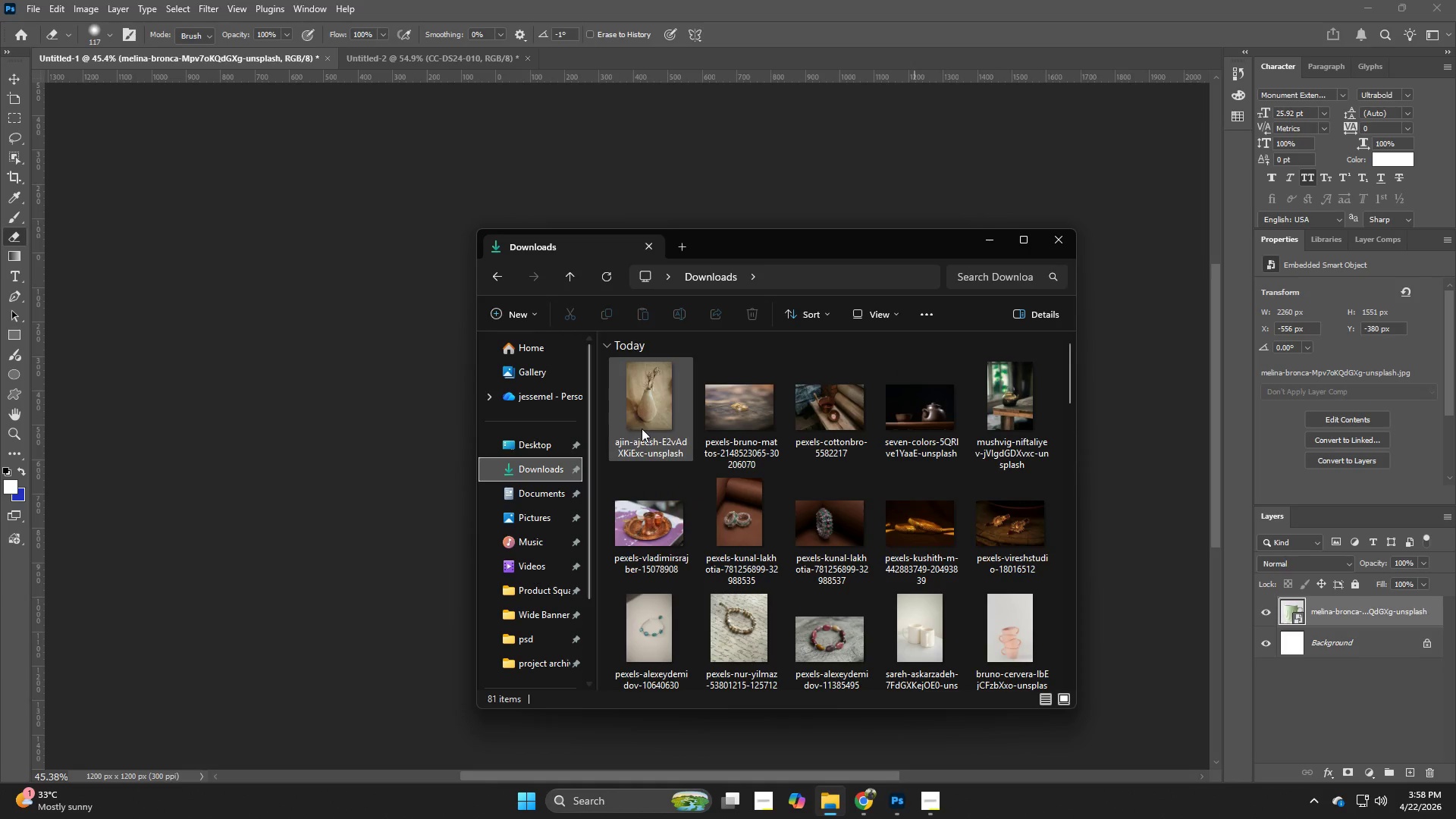 
left_click_drag(start_coordinate=[642, 428], to_coordinate=[384, 464])
 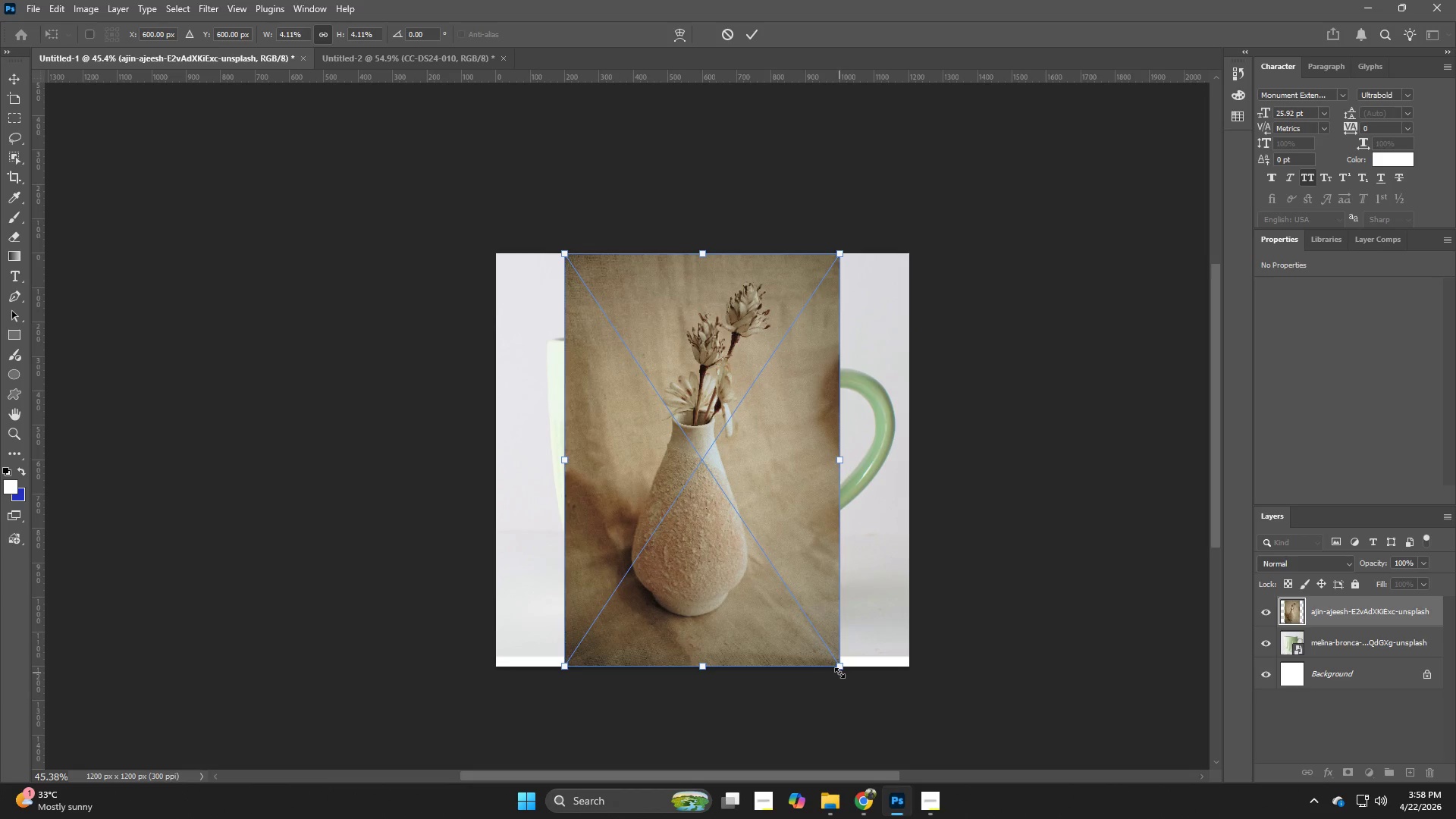 
left_click_drag(start_coordinate=[840, 667], to_coordinate=[898, 657])
 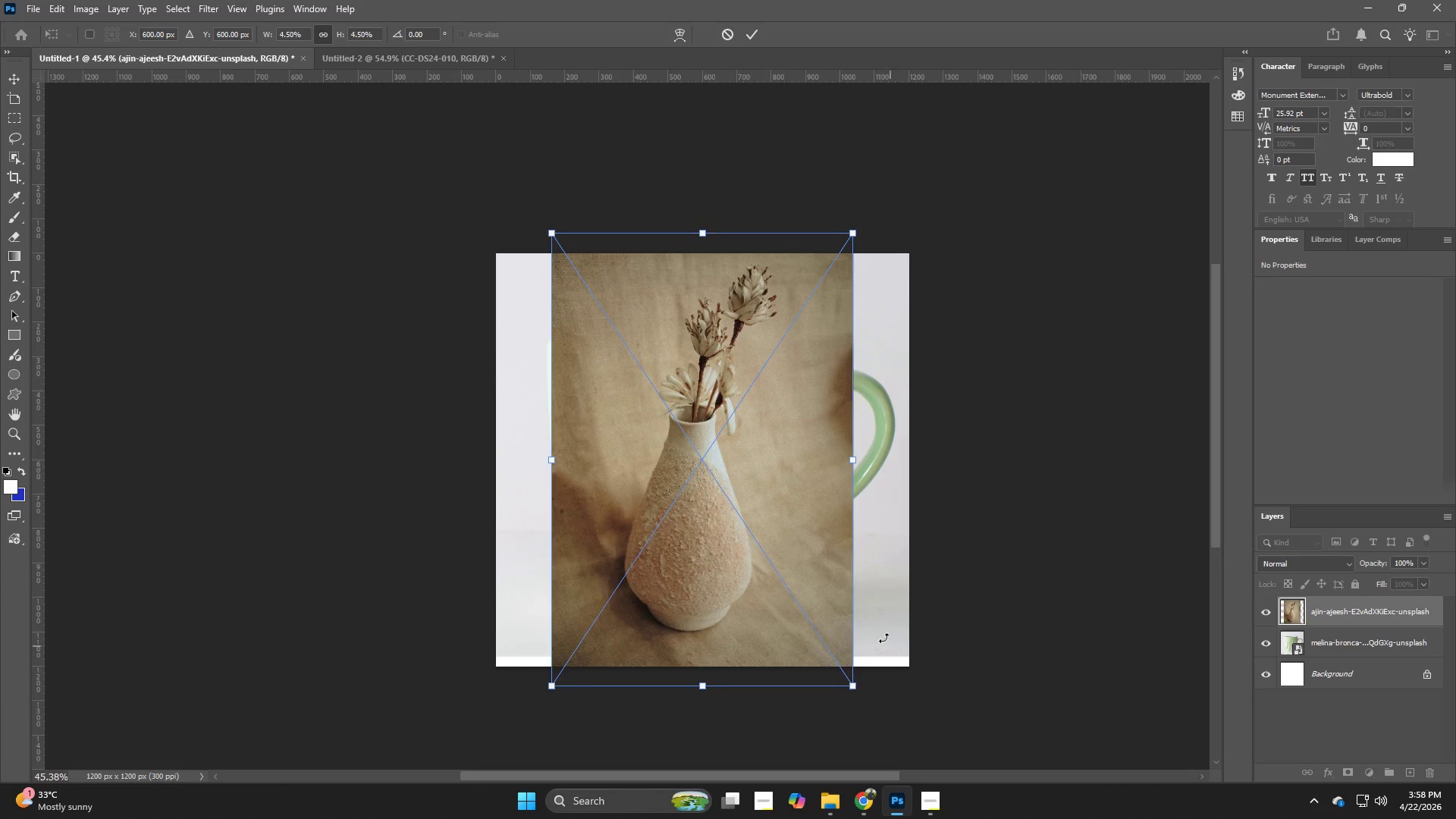 
hold_key(key=AltLeft, duration=3.48)
 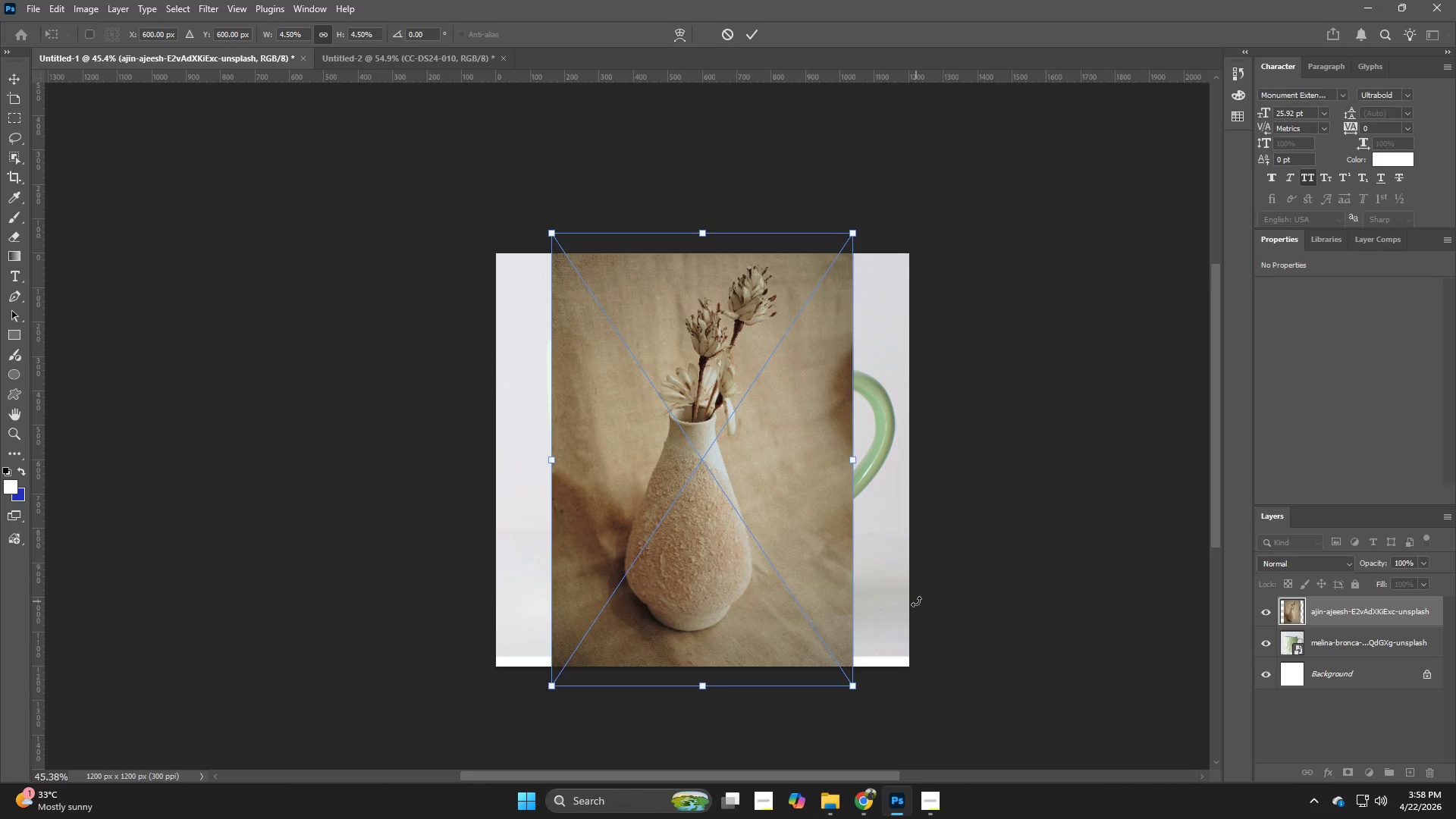 
key(NumpadEnter)
 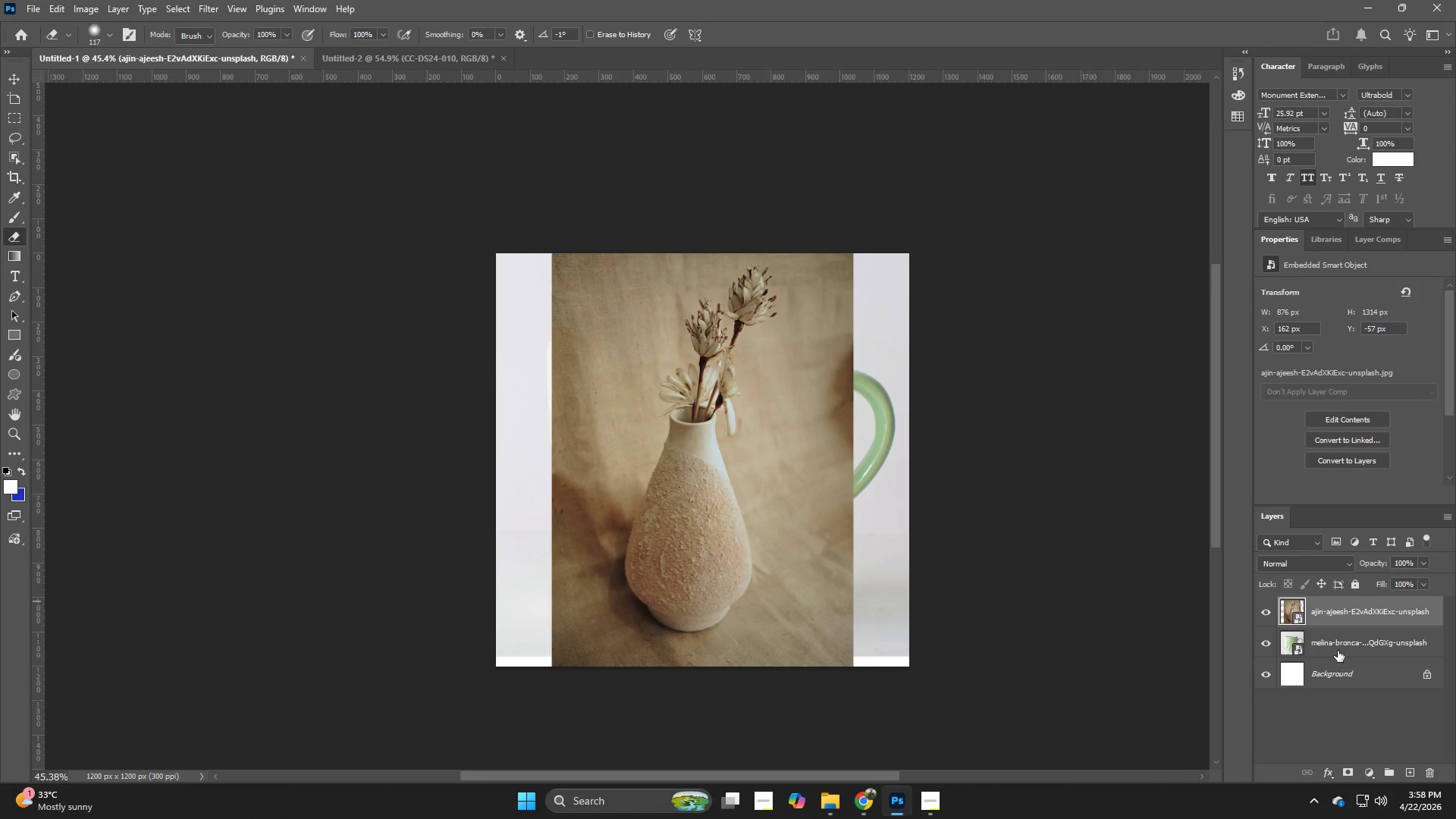 
left_click([1338, 650])
 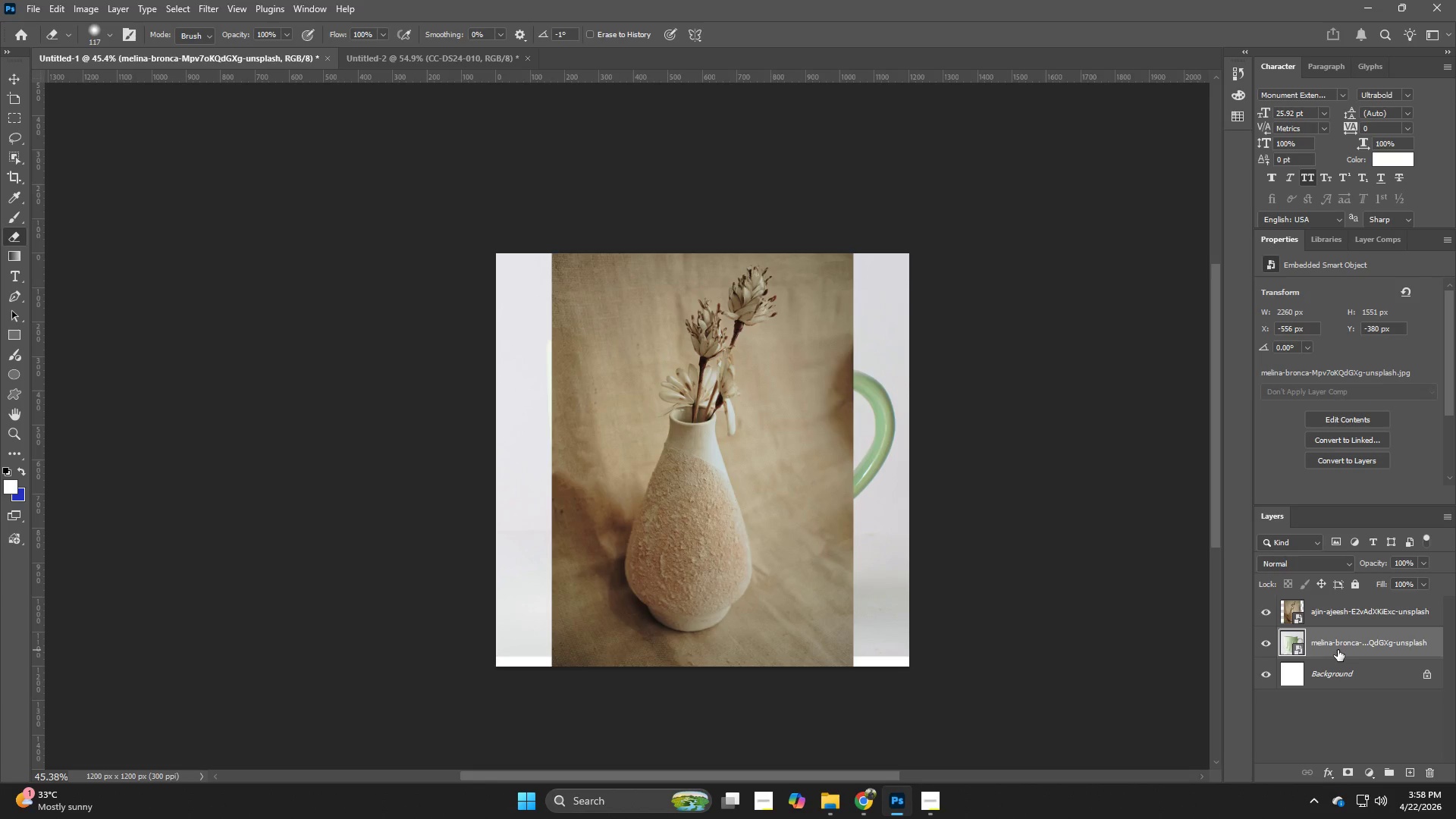 
key(Backspace)
 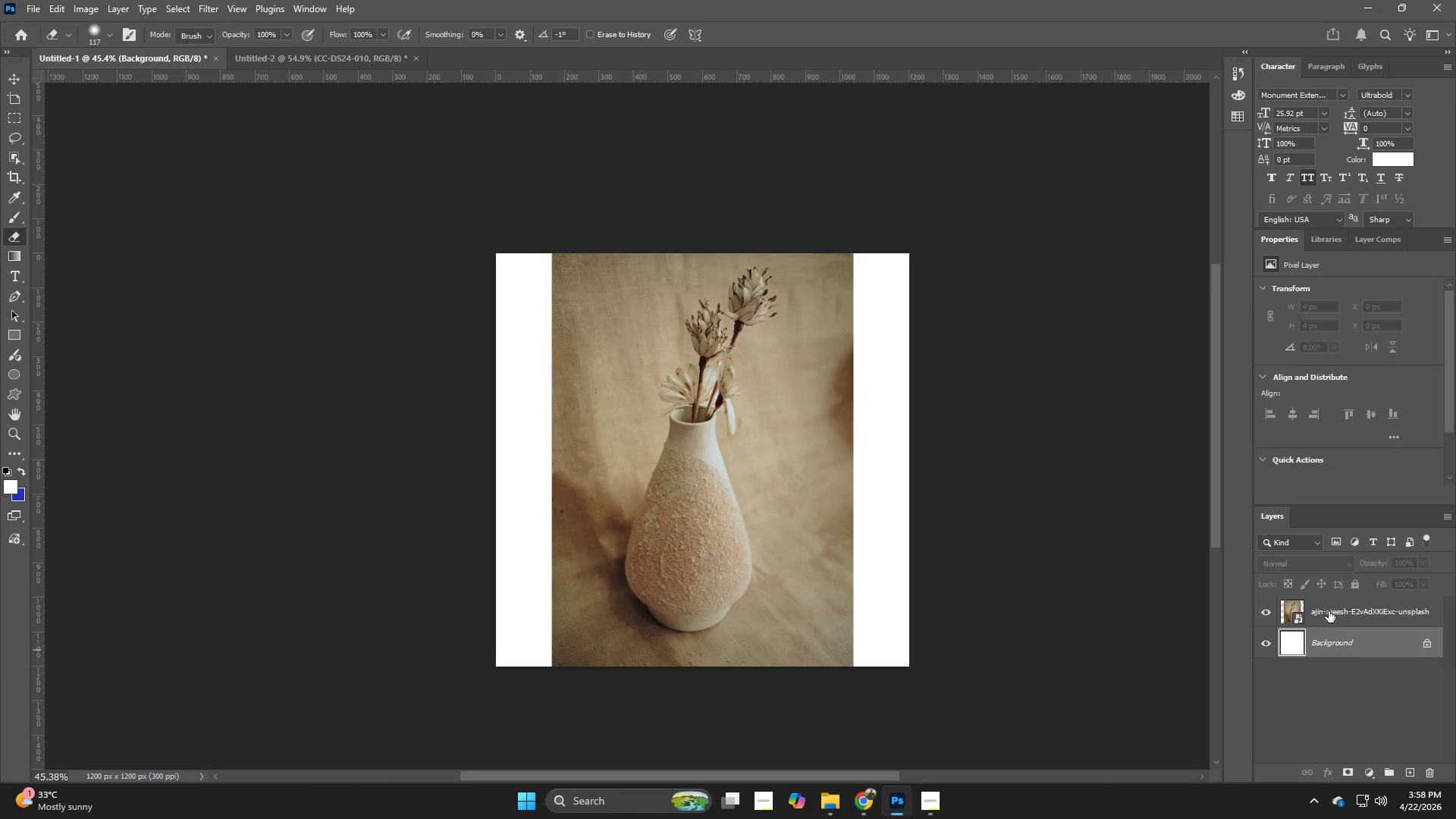 
left_click([1332, 605])
 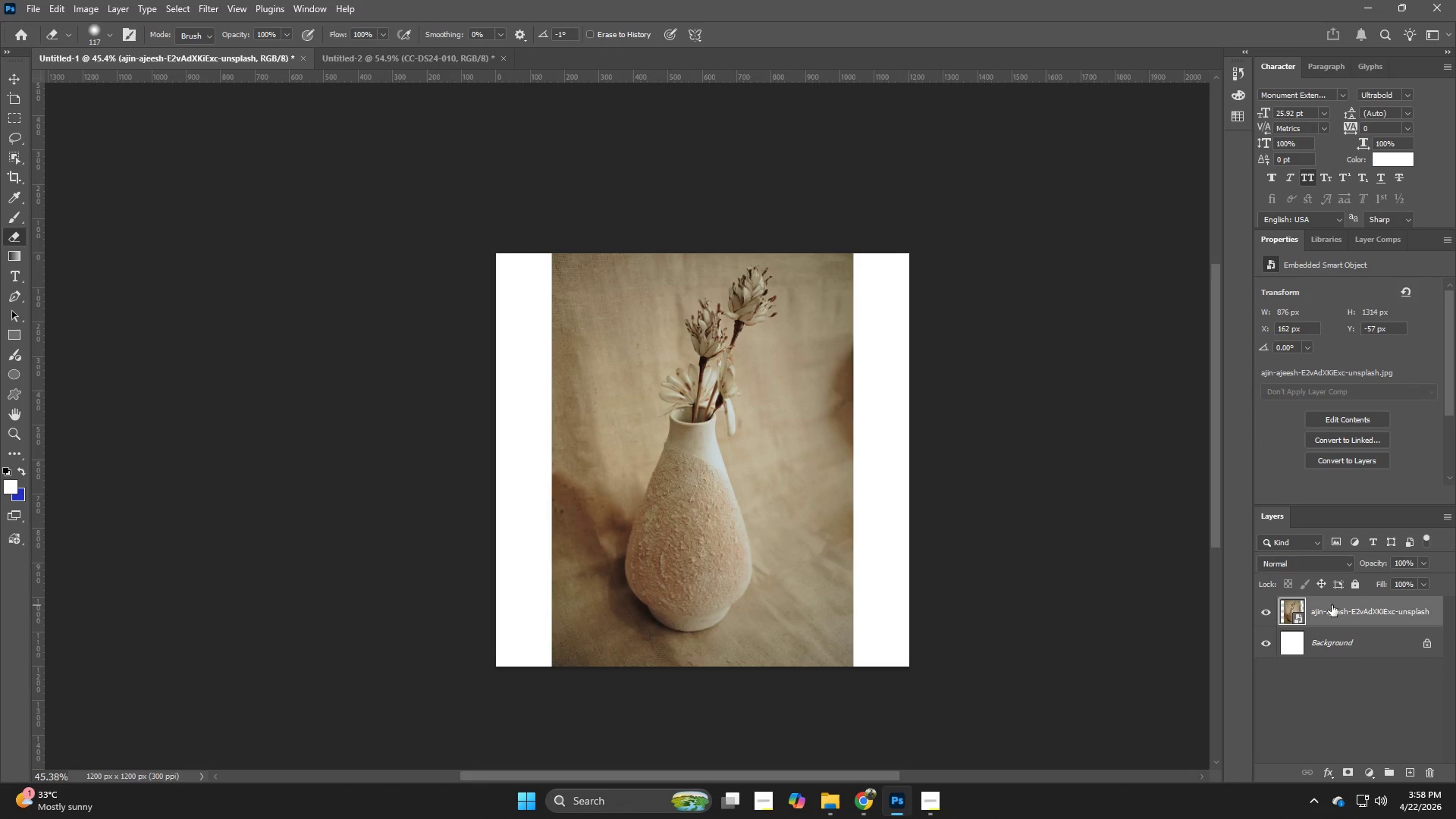 
hold_key(key=ControlLeft, duration=1.36)
hold_key(key=AltLeft, duration=1.2)
left_click_drag(start_coordinate=[1332, 605], to_coordinate=[1335, 627])
 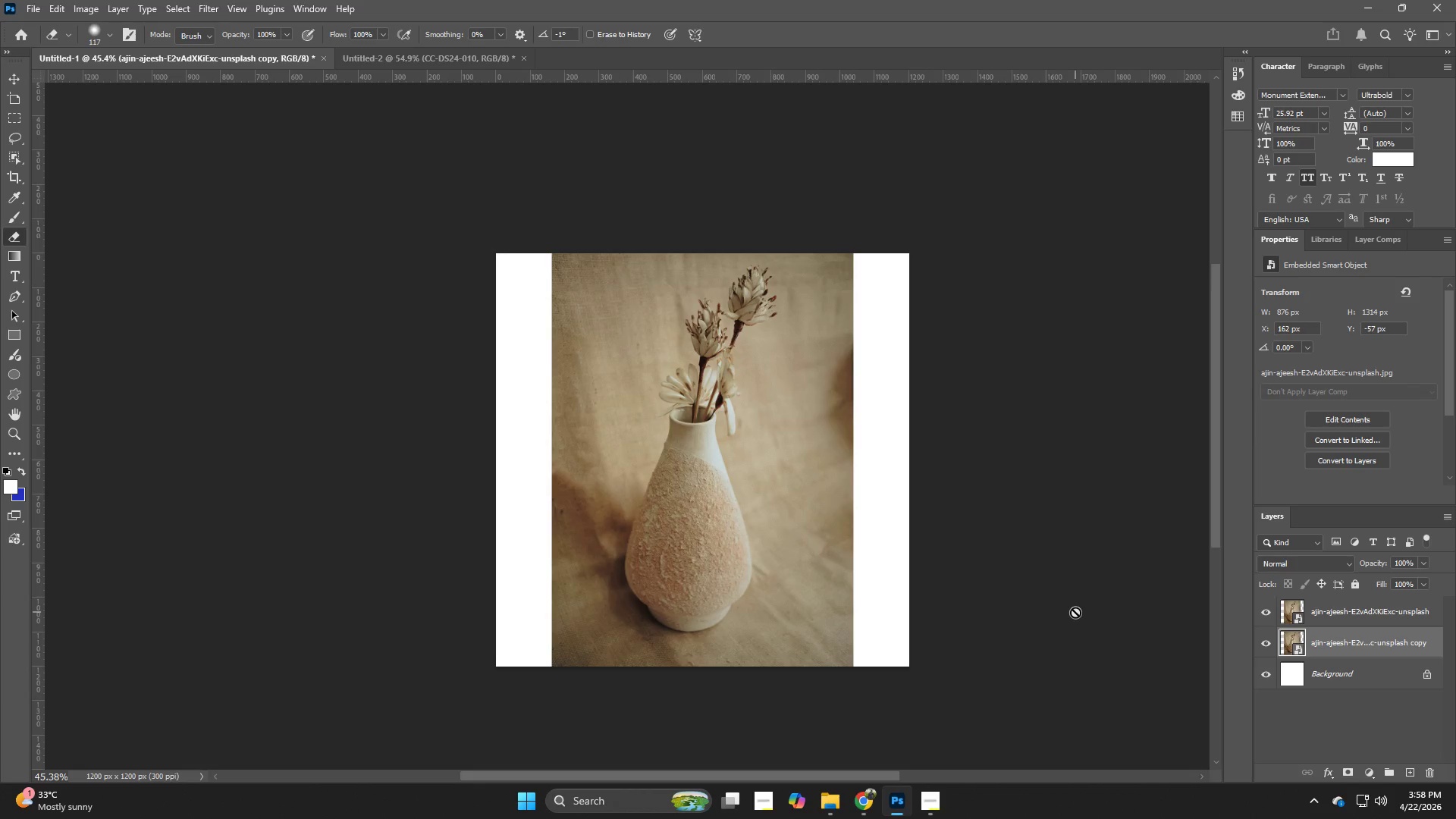 
key(Control+T)
 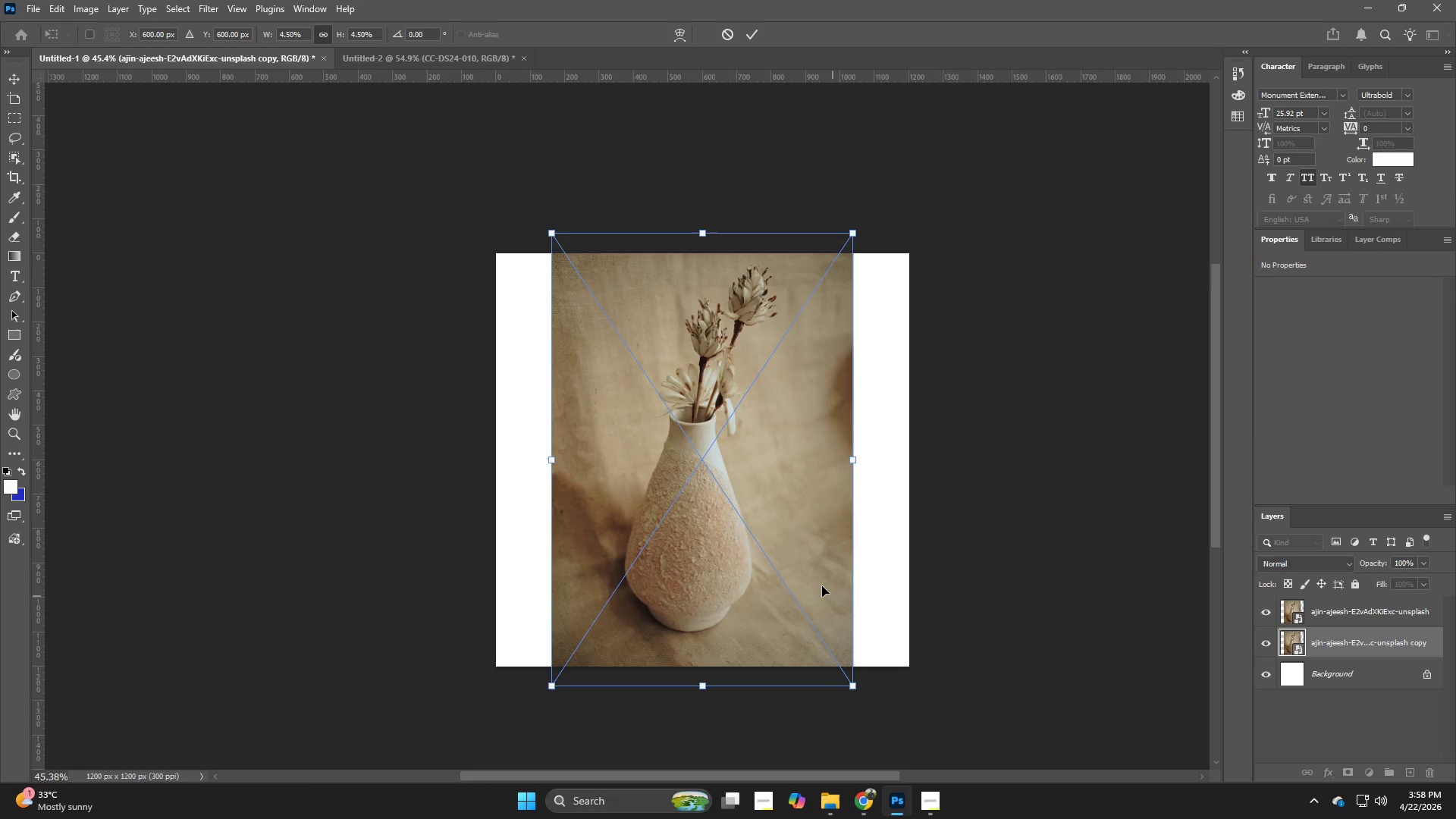 
left_click_drag(start_coordinate=[816, 579], to_coordinate=[863, 575])
 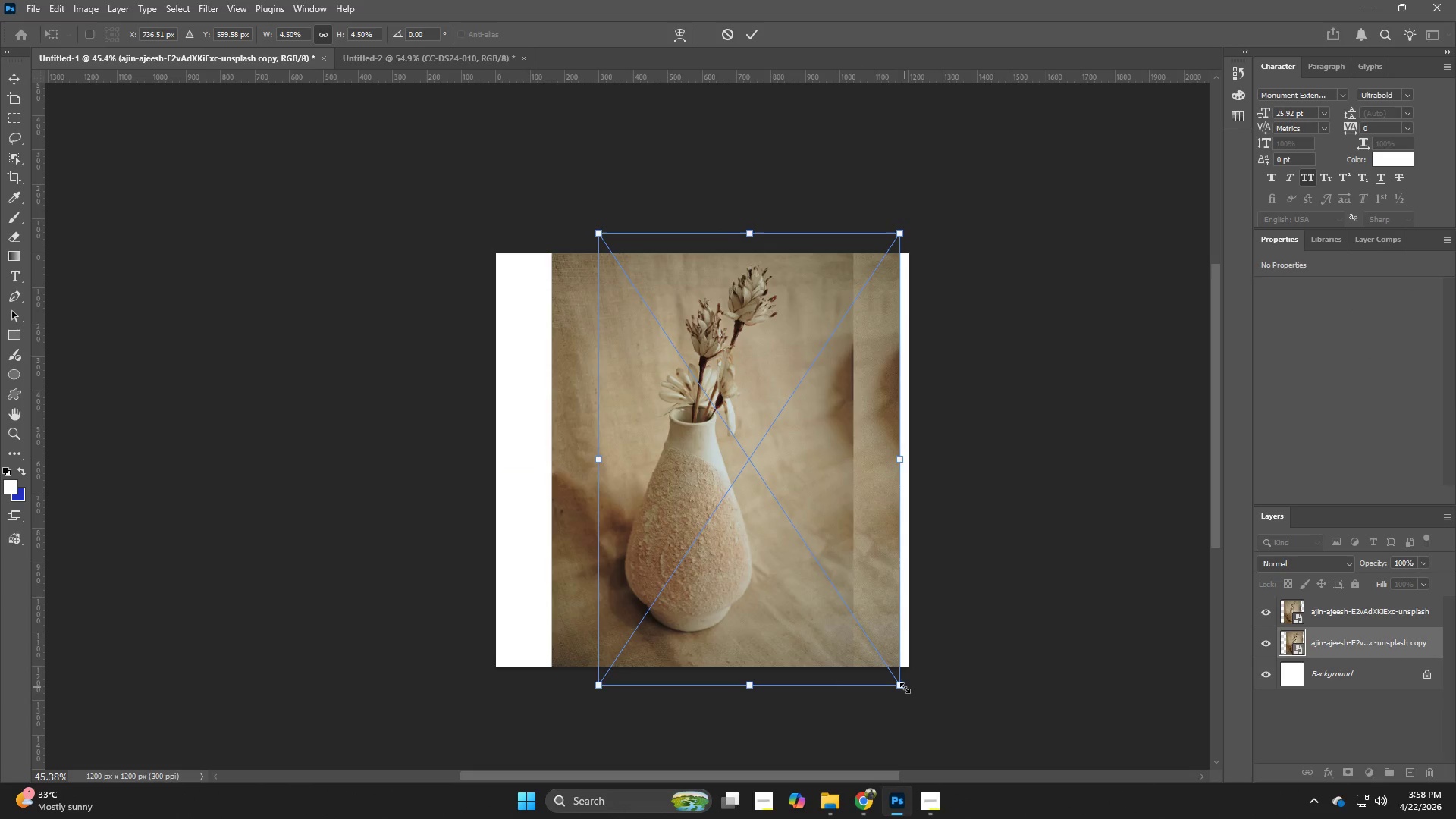 
hold_key(key=AltLeft, duration=0.94)
left_click_drag(start_coordinate=[905, 689], to_coordinate=[1080, 738])
 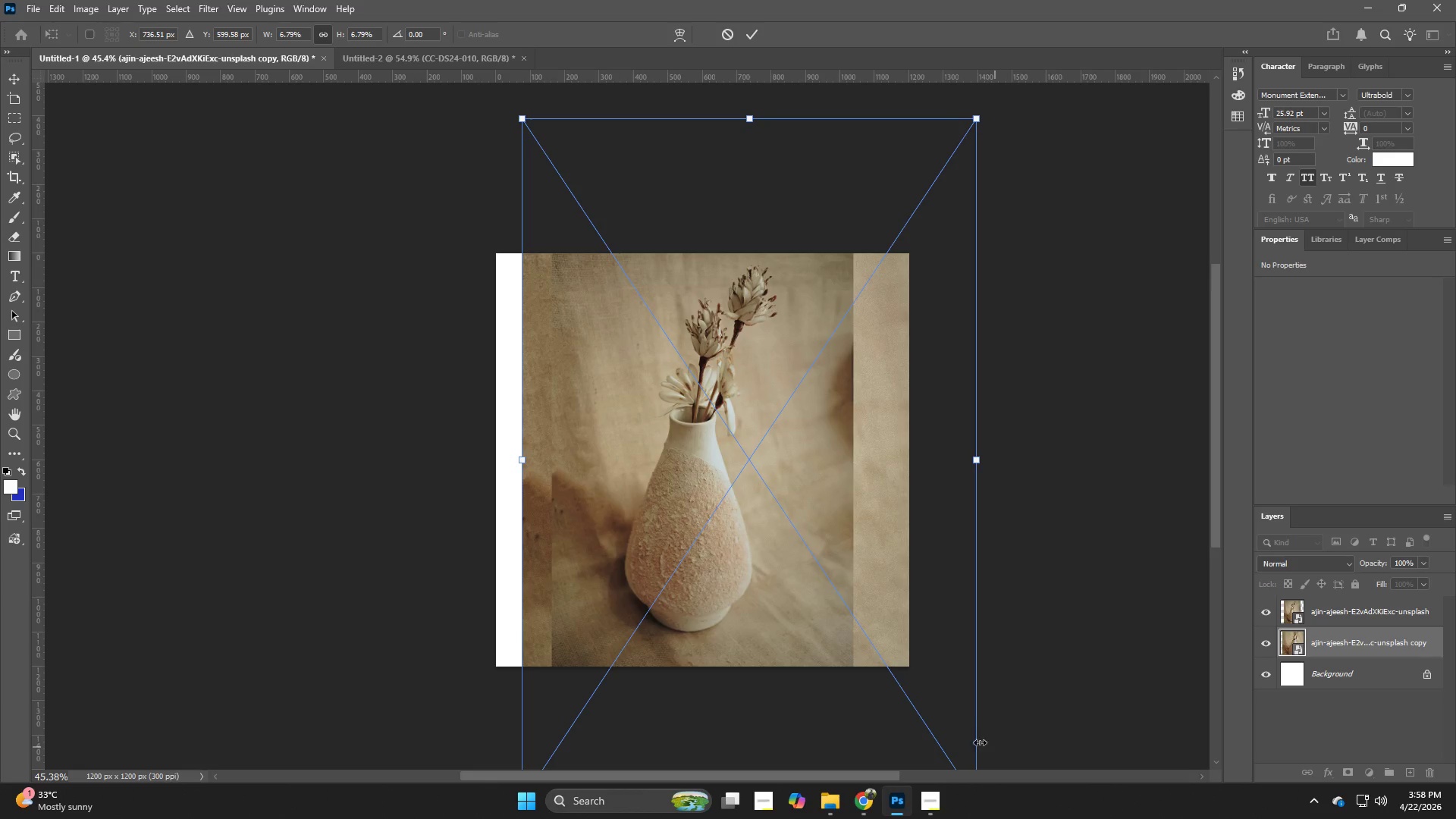 
left_click_drag(start_coordinate=[938, 637], to_coordinate=[910, 636])
 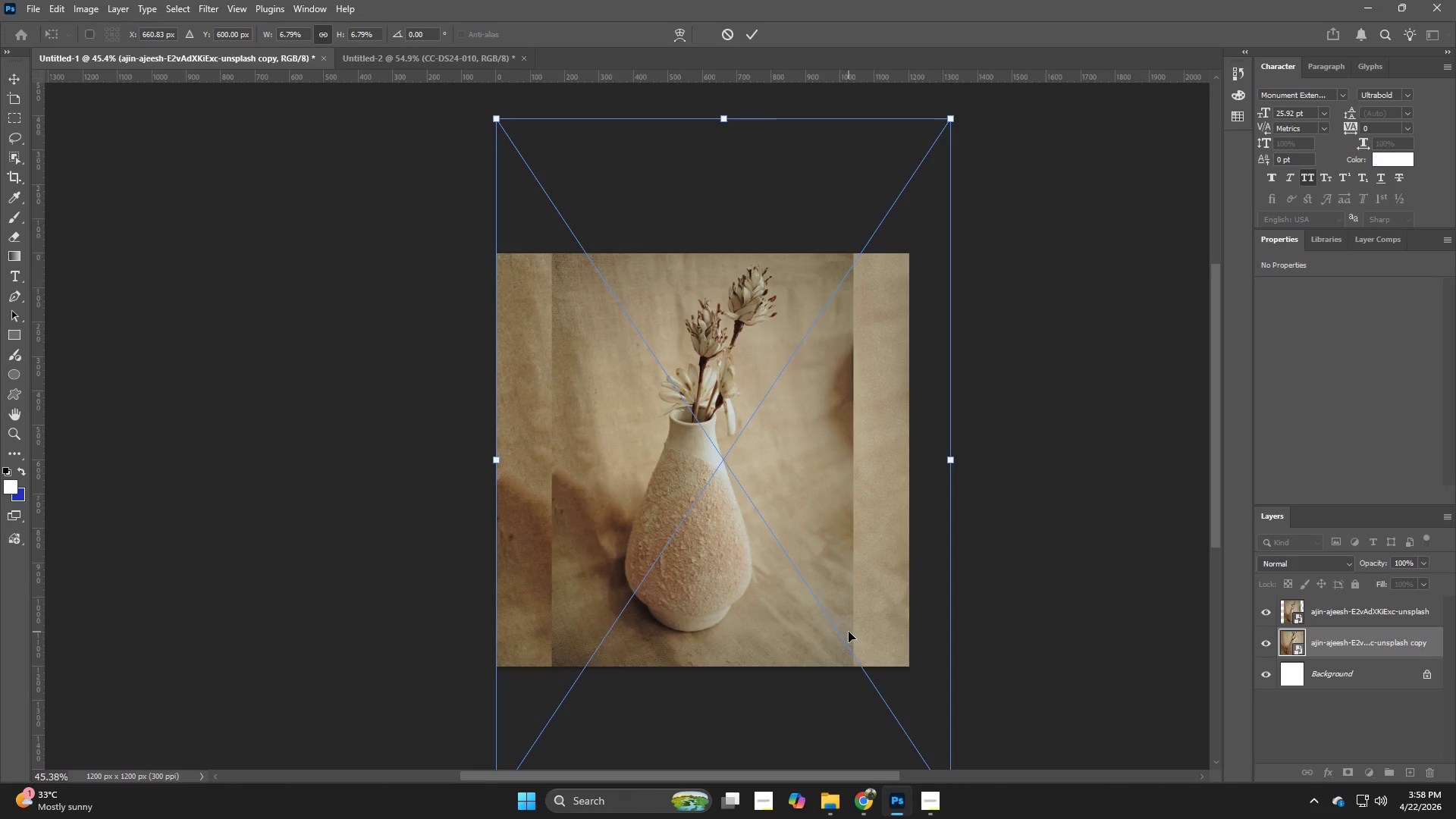 
left_click_drag(start_coordinate=[849, 632], to_coordinate=[841, 586])
 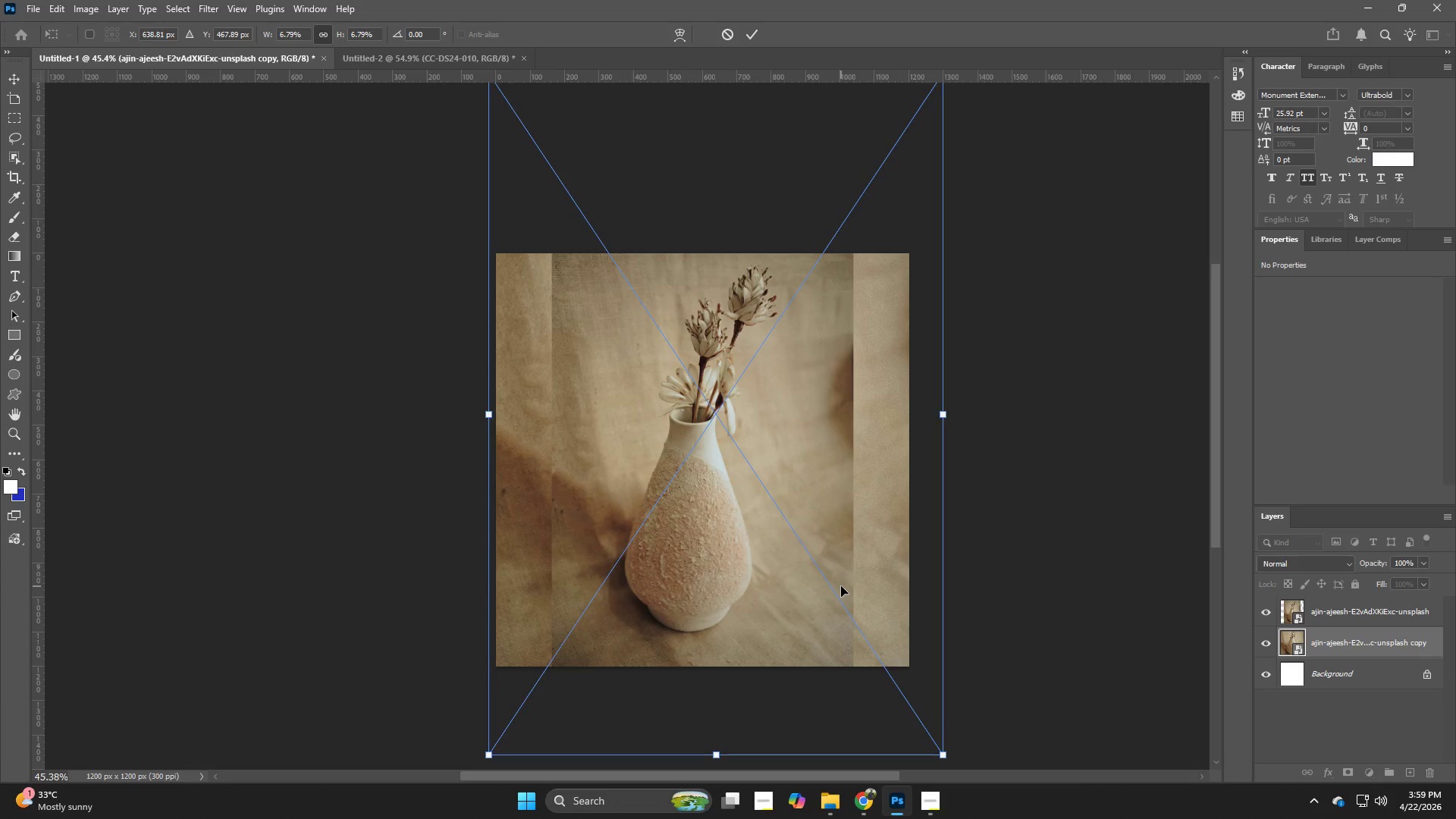 
key(NumpadEnter)
 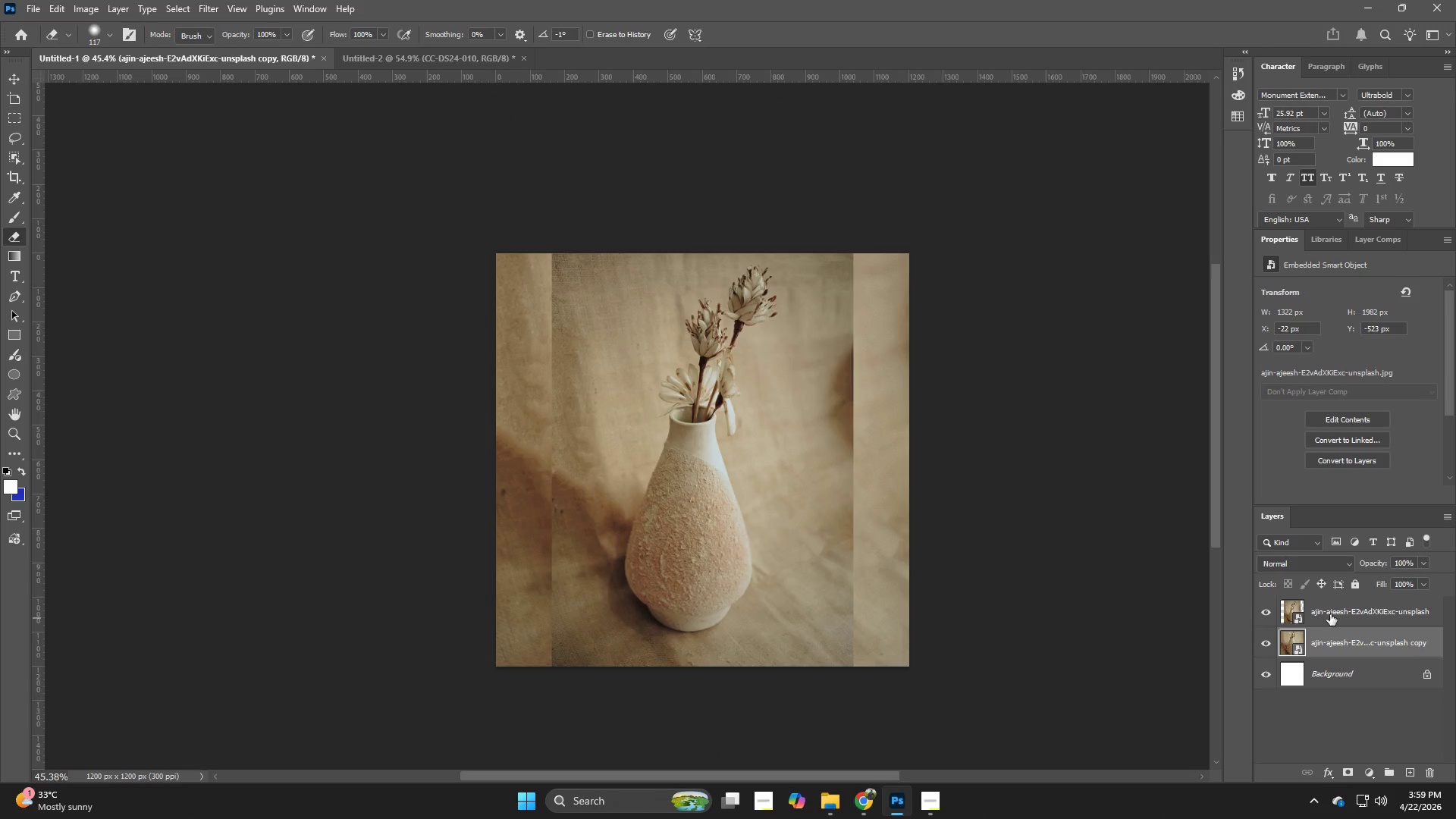 
left_click([1369, 611])
 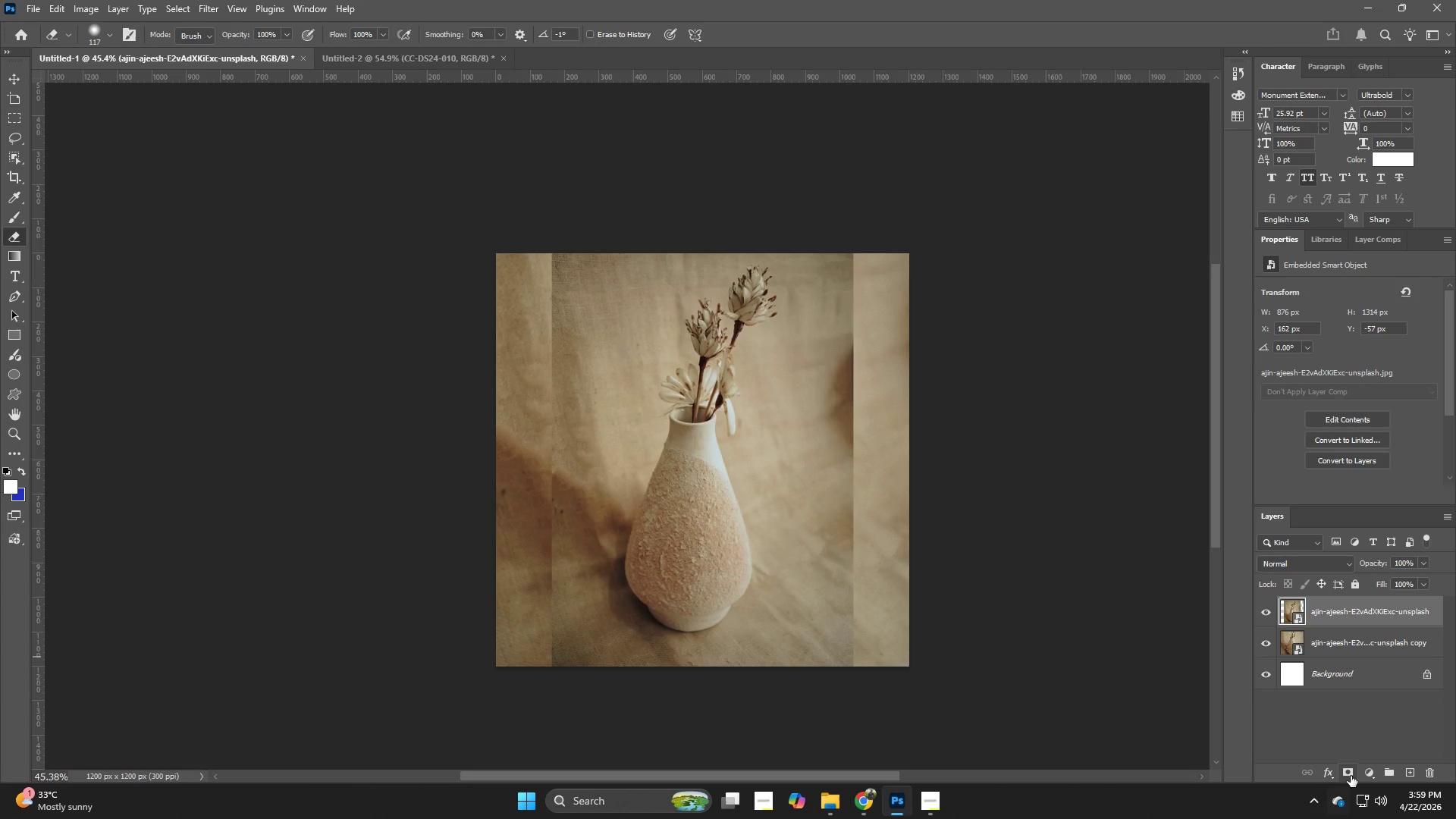 
left_click([1350, 773])
 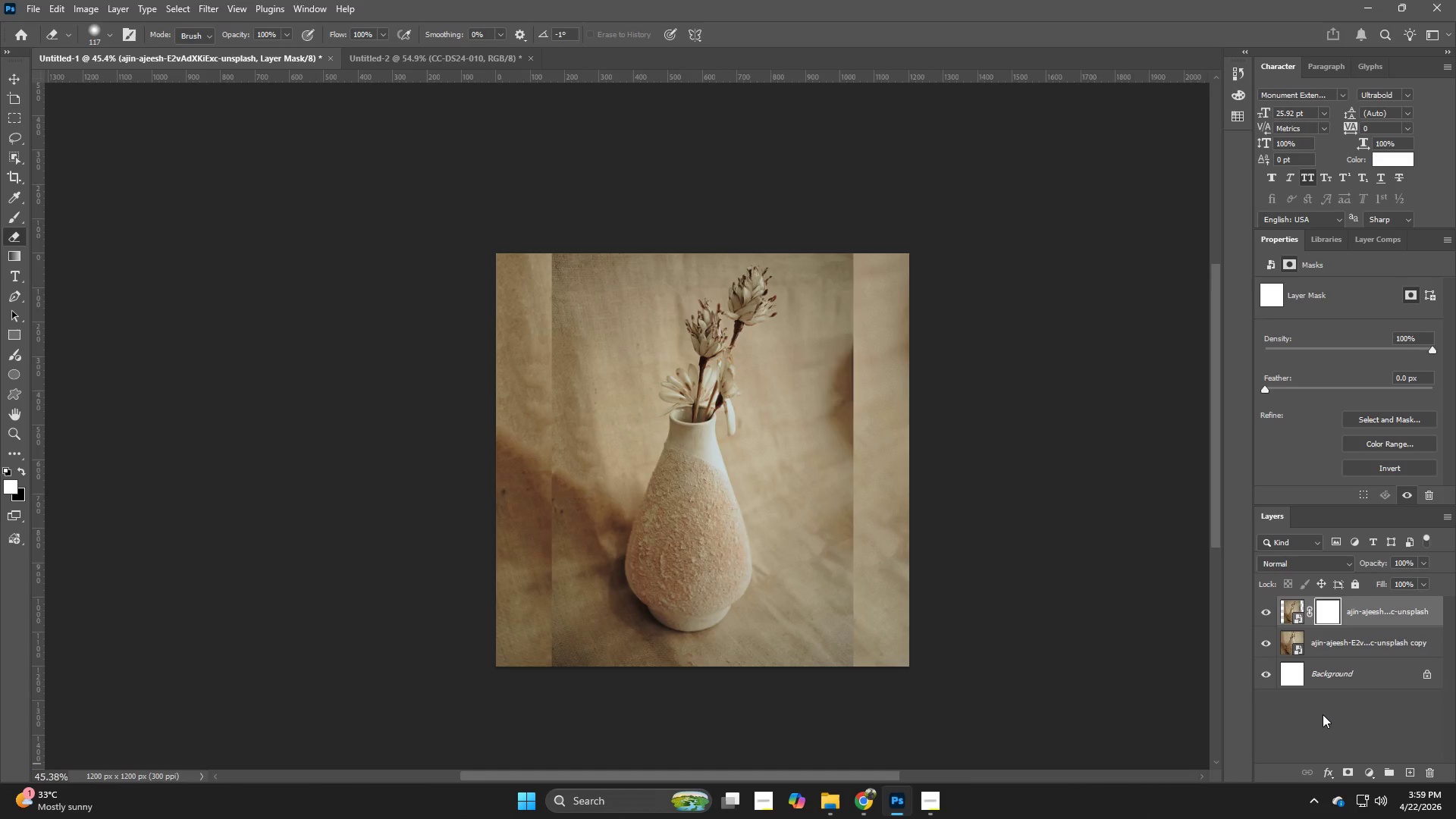 
key(E)
 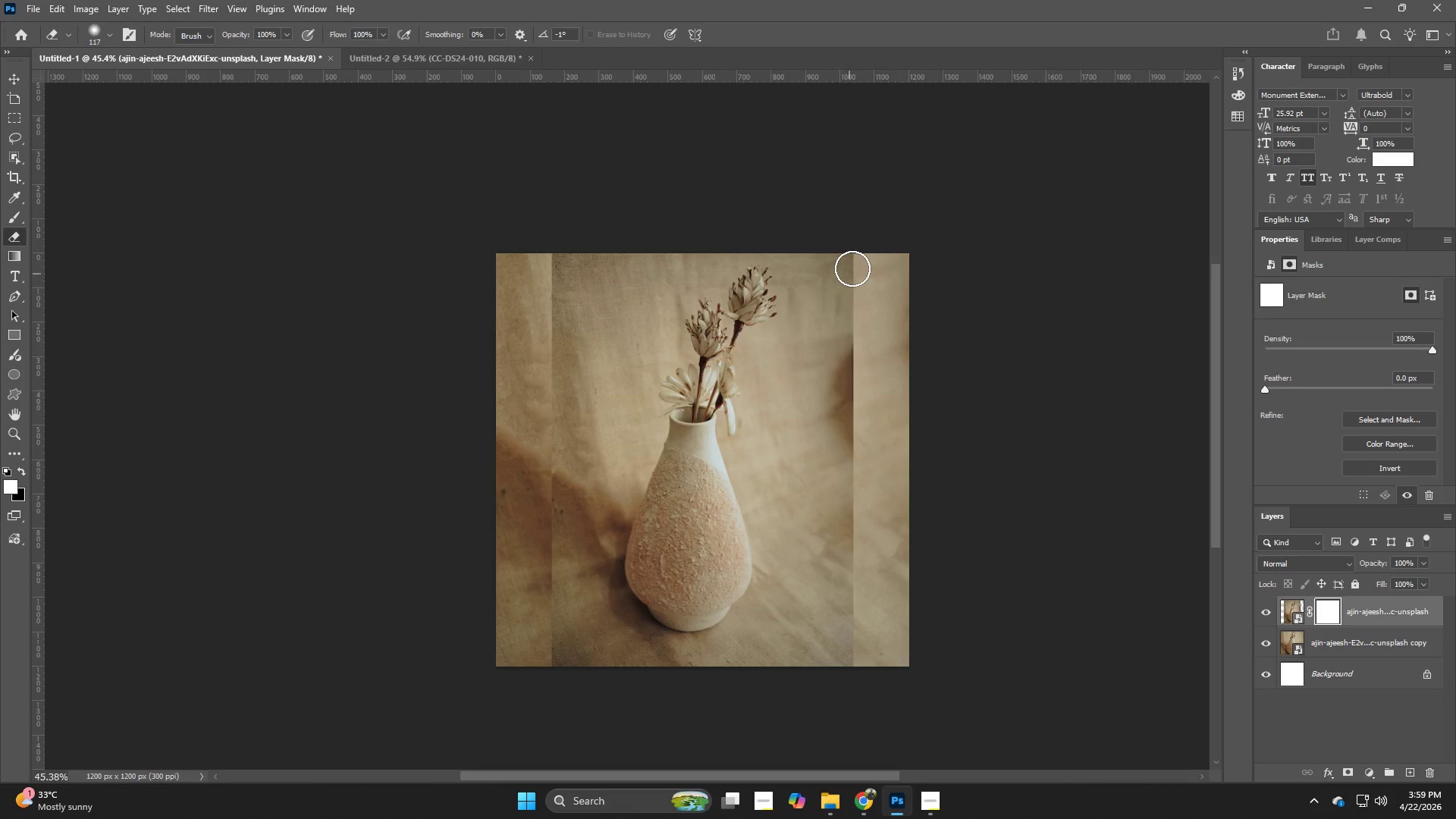 
left_click_drag(start_coordinate=[852, 268], to_coordinate=[794, 494])
 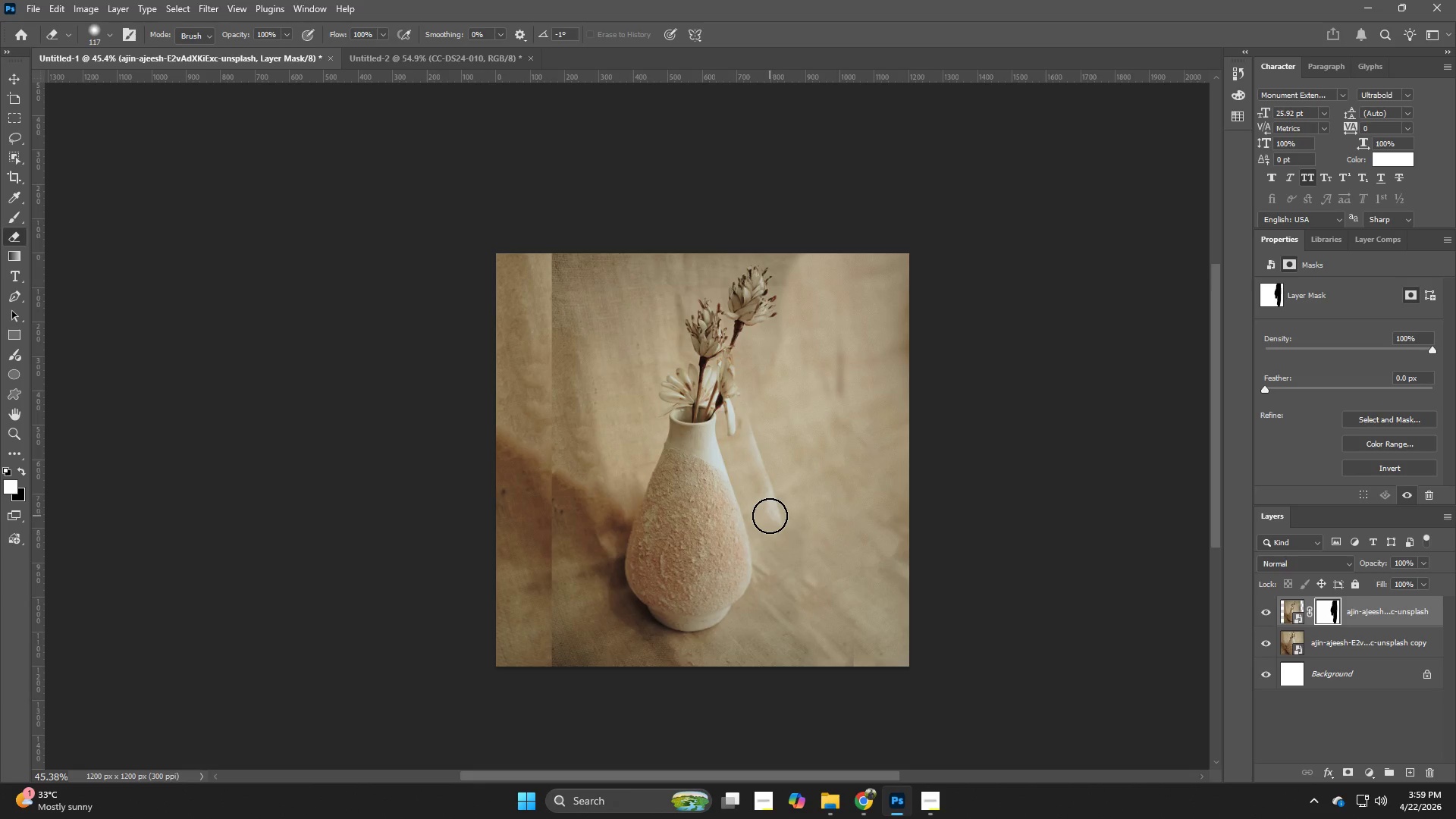 
key(Control+Z)
 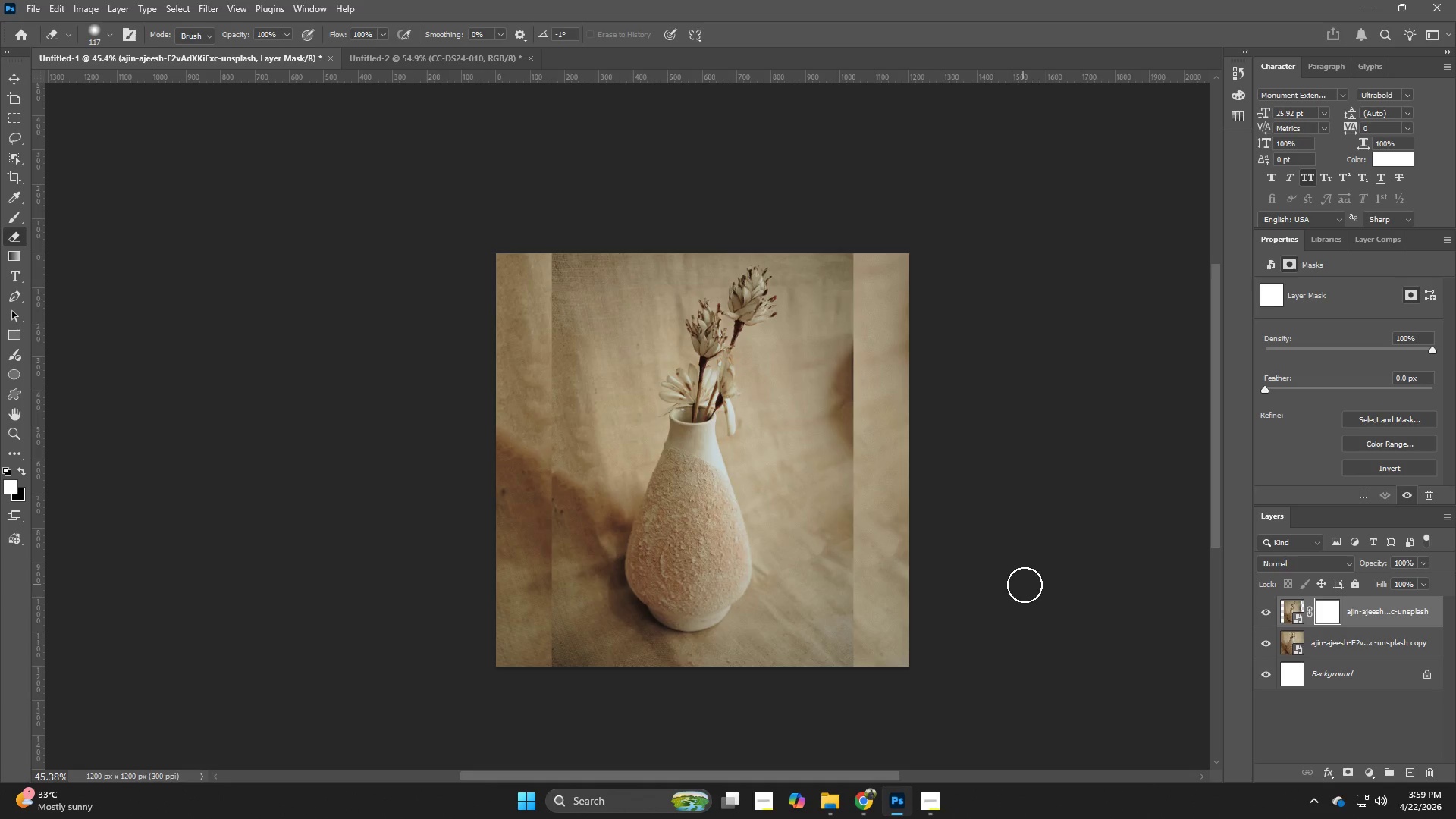 
left_click([1312, 639])
 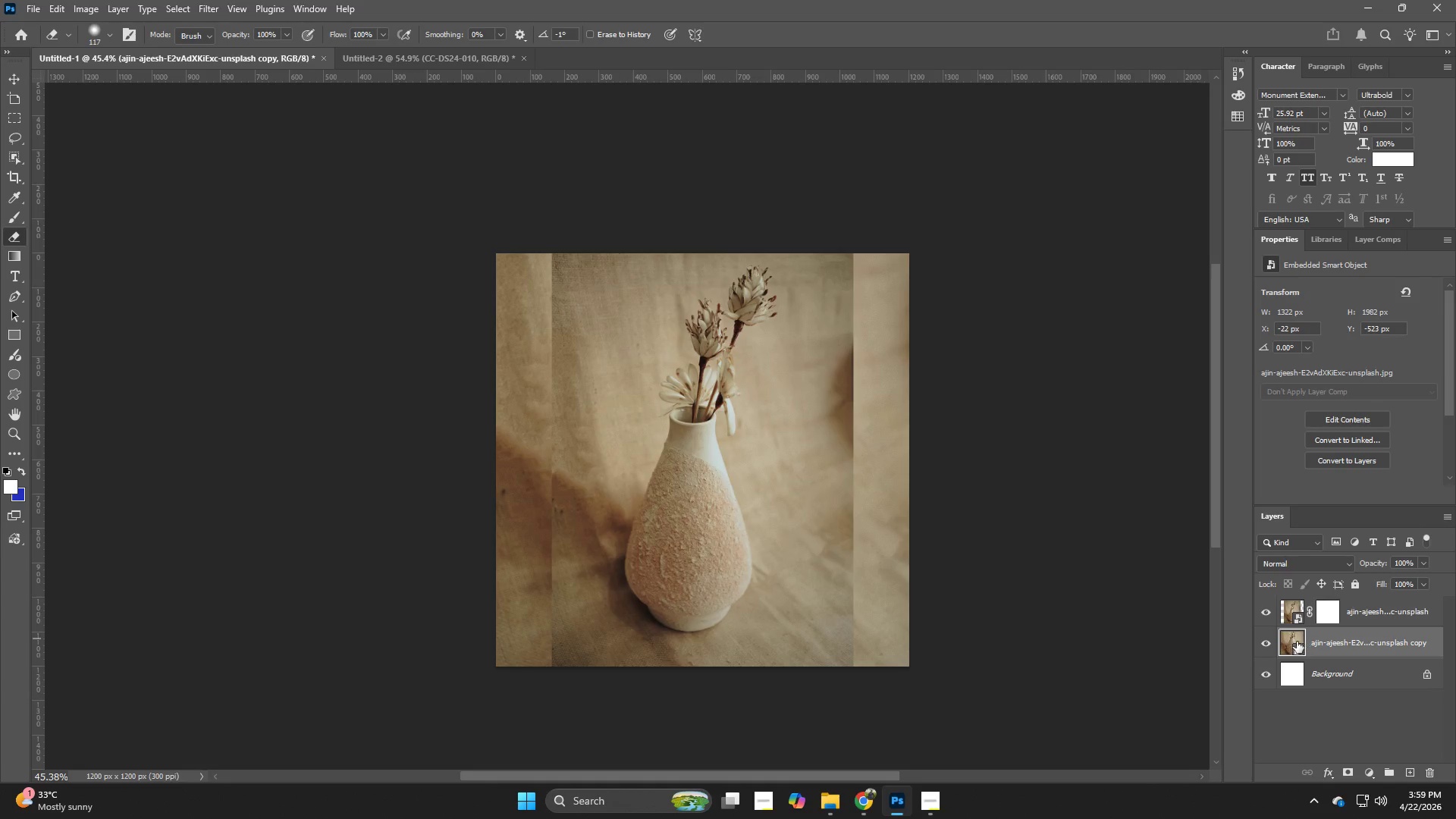 
hold_key(key=ControlLeft, duration=0.67)
 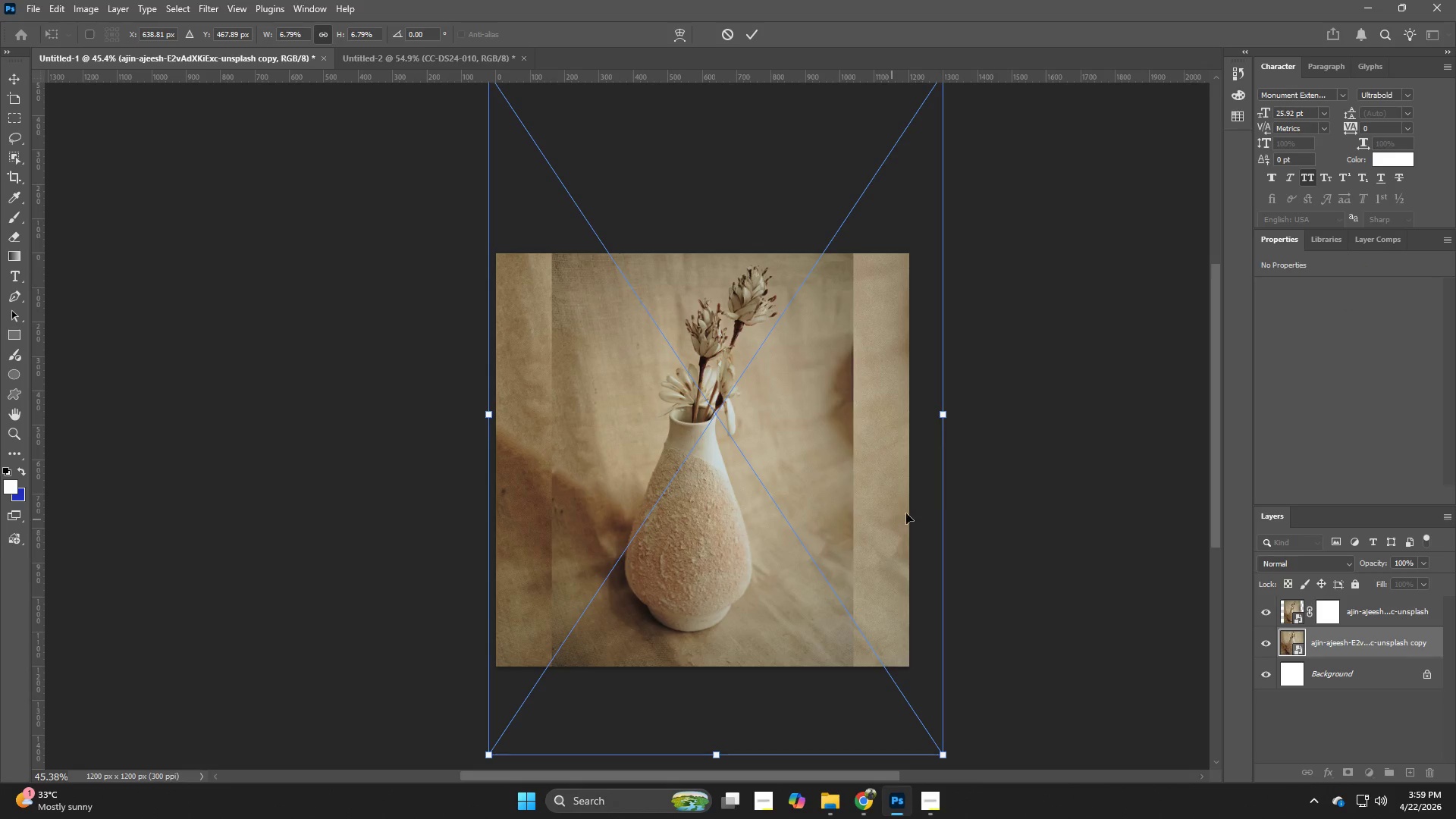 
hold_key(key=T, duration=0.33)
 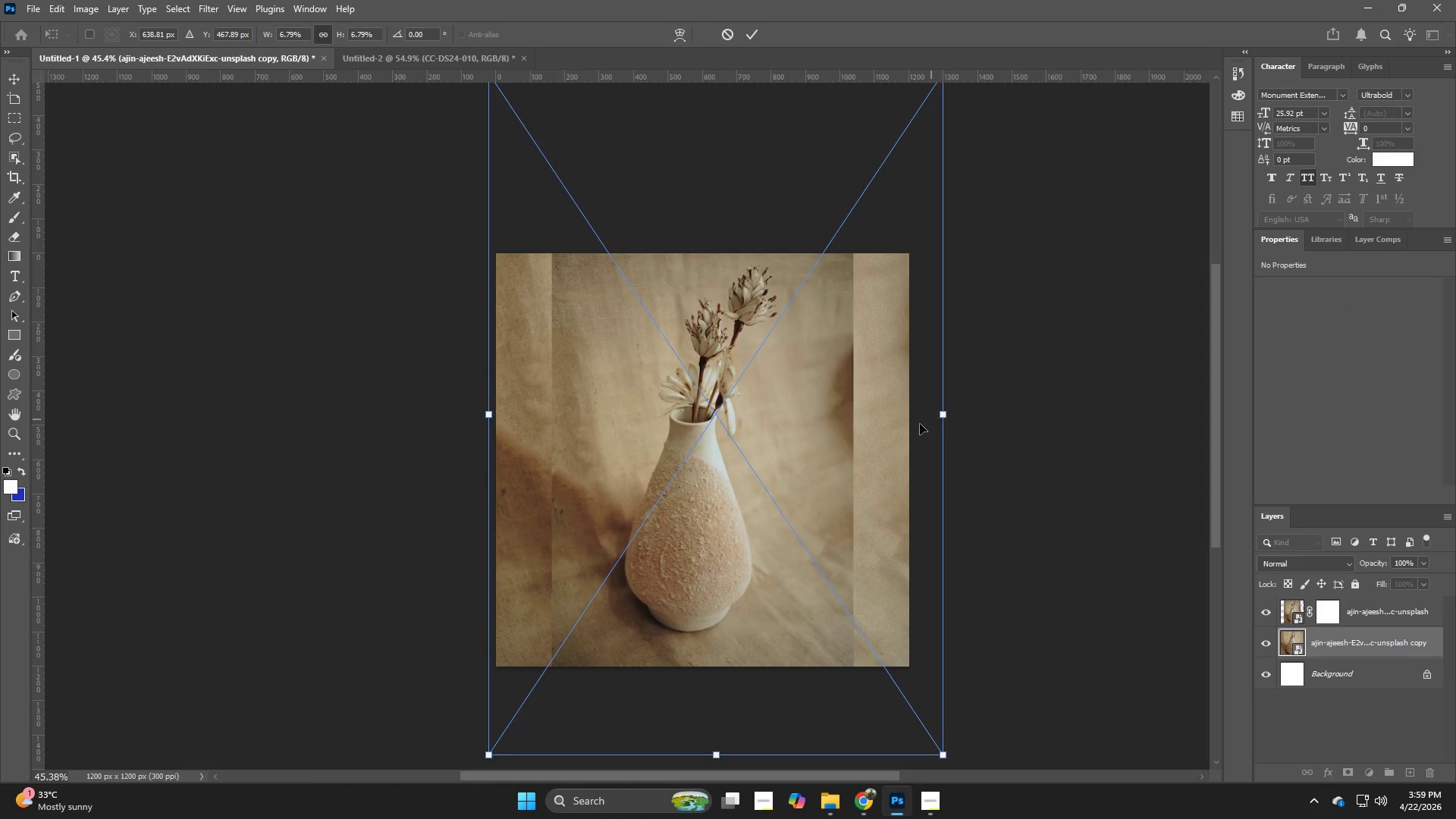 
left_click_drag(start_coordinate=[818, 442], to_coordinate=[817, 435])
 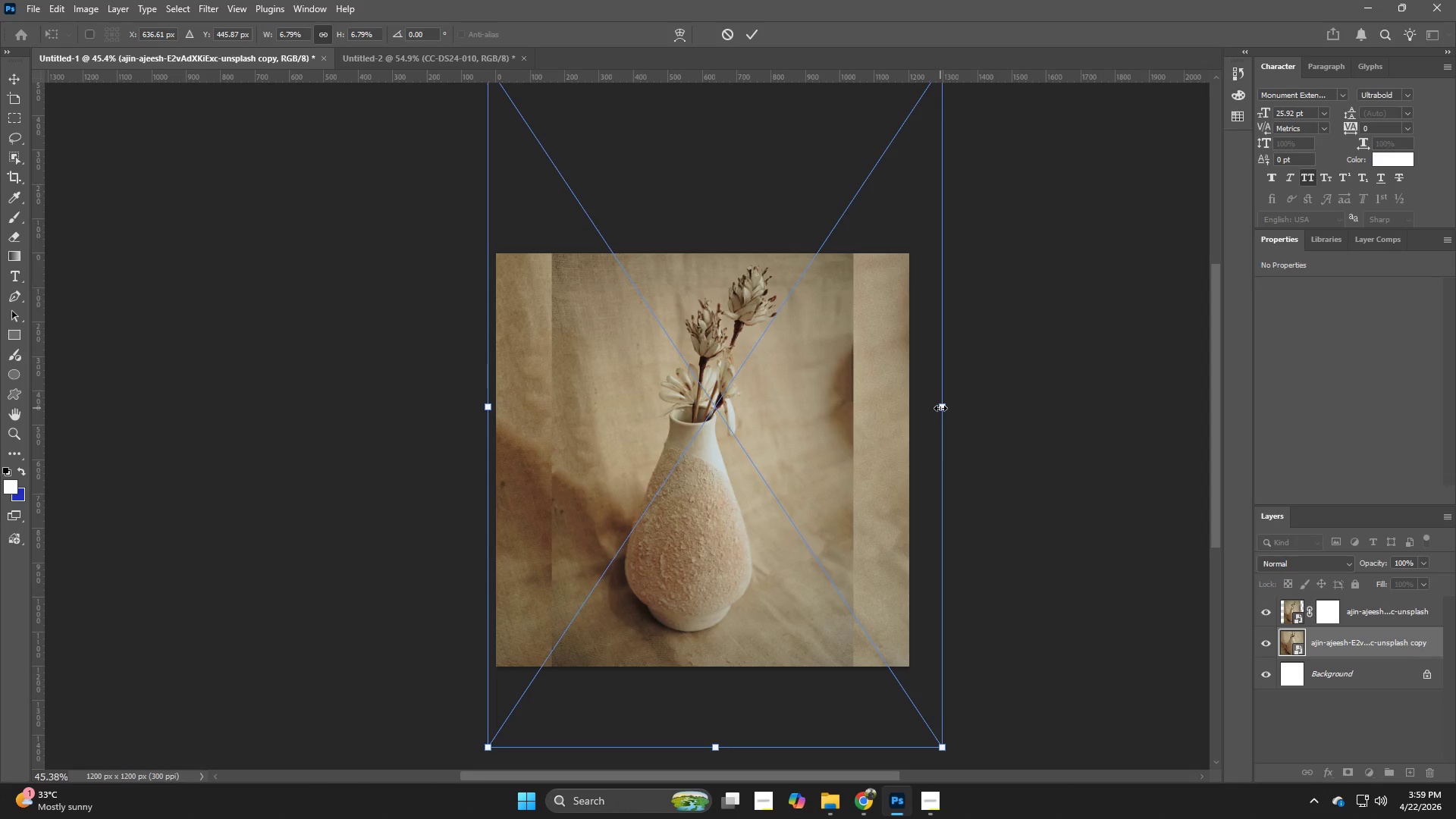 
left_click_drag(start_coordinate=[940, 408], to_coordinate=[1065, 406])
 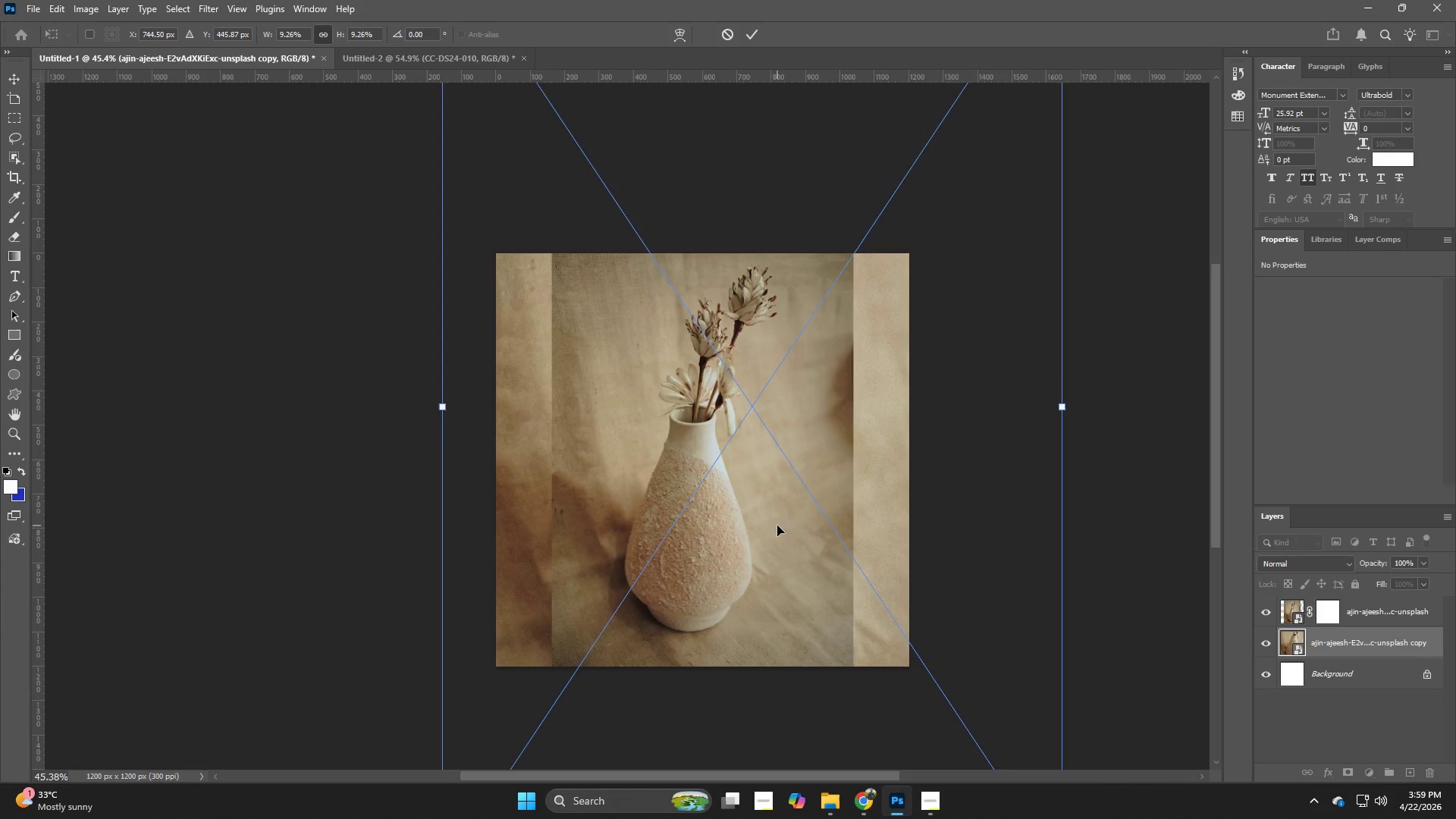 
hold_key(key=AltLeft, duration=1.25)
 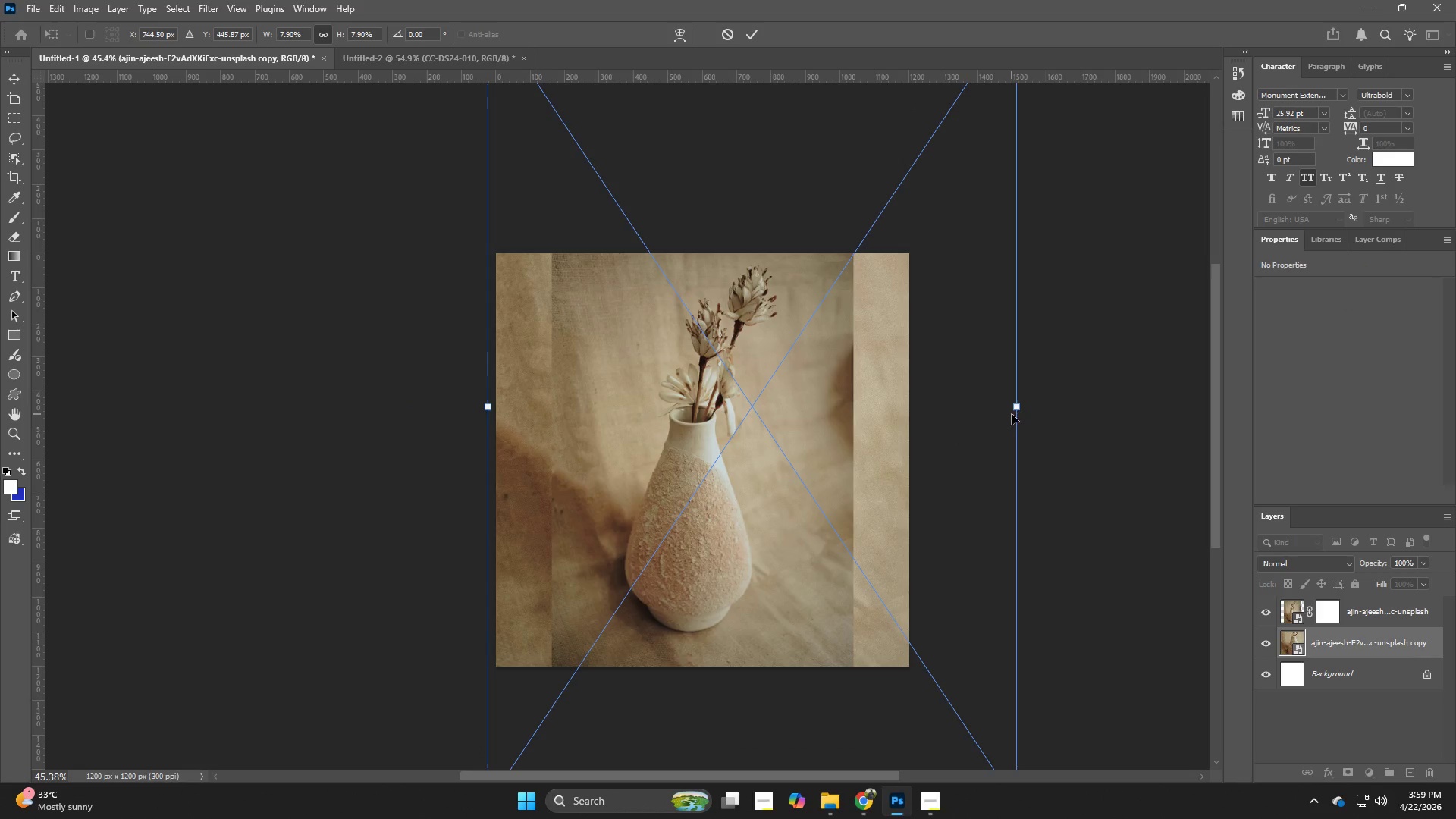 
hold_key(key=AltLeft, duration=0.59)
 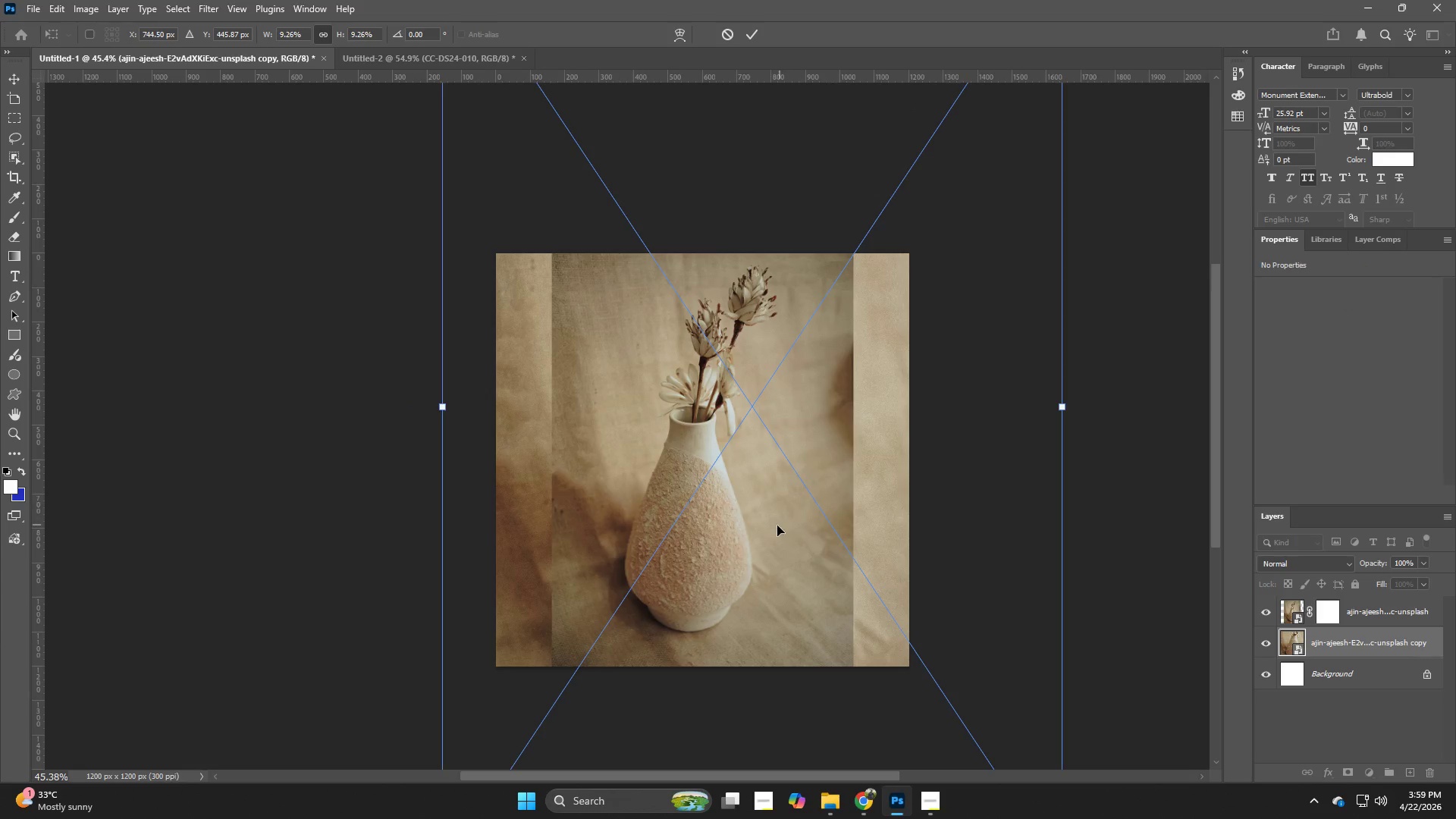 
left_click_drag(start_coordinate=[777, 526], to_coordinate=[765, 524])
 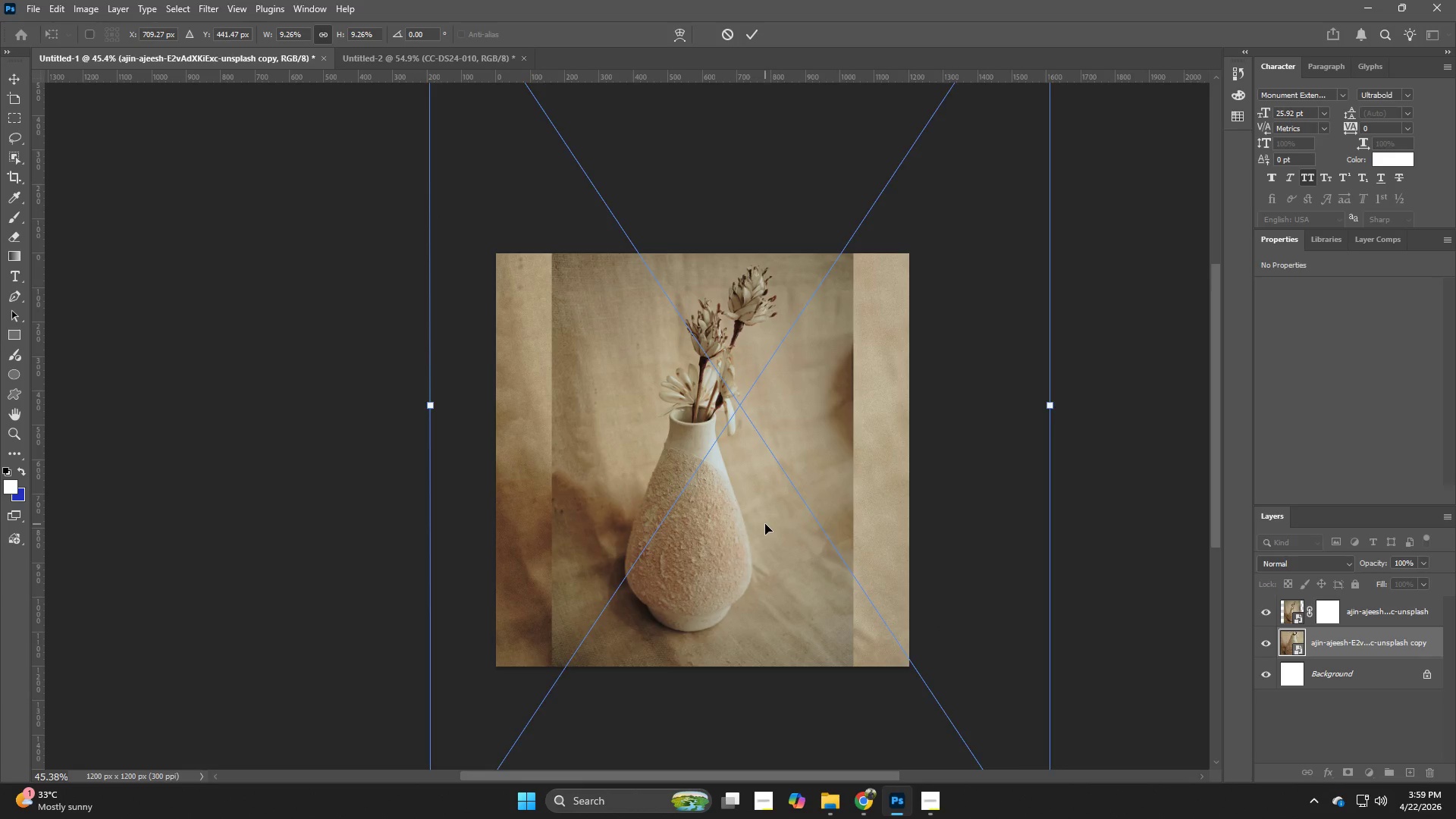 
key(NumpadEnter)
 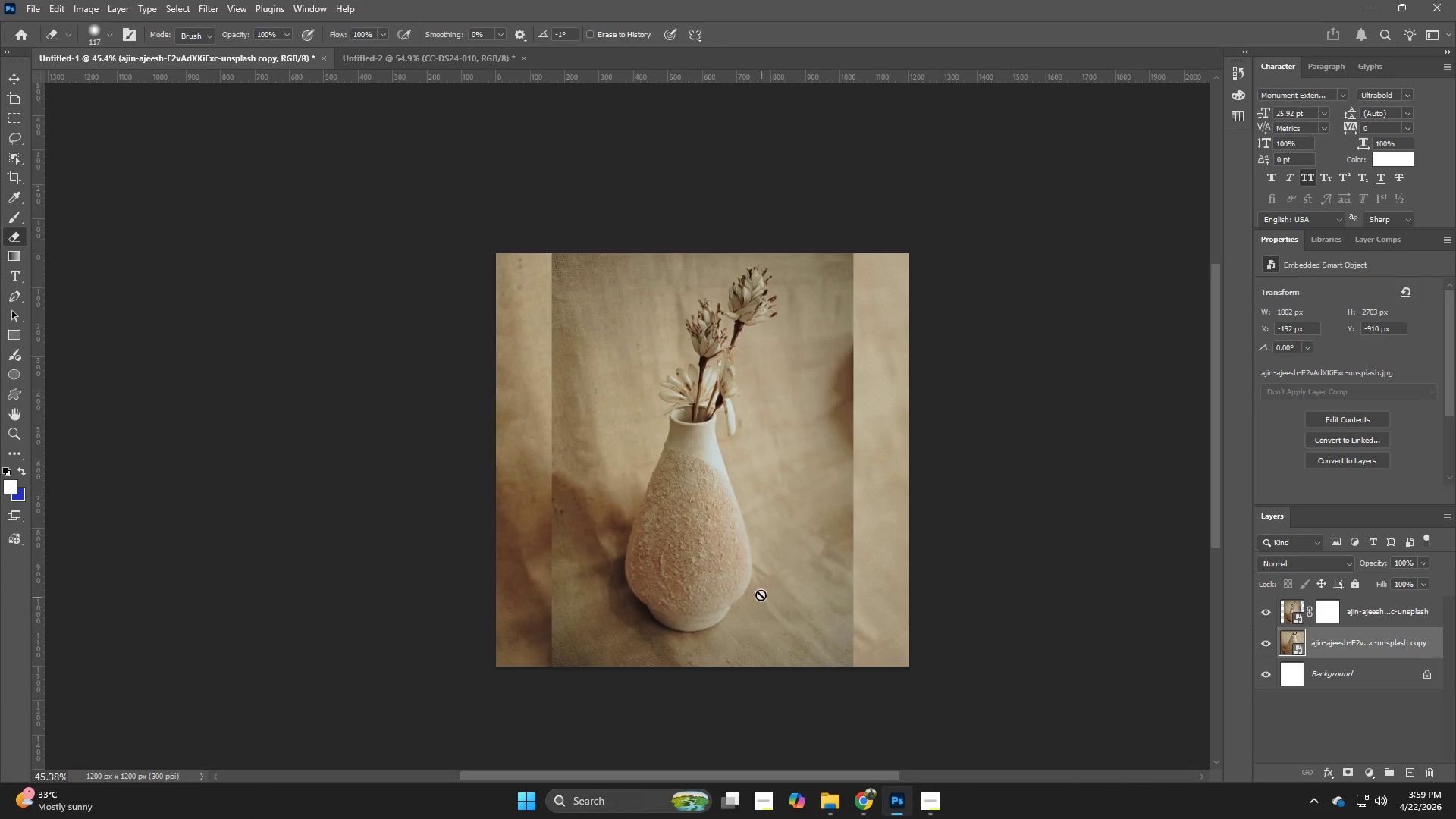 
hold_key(key=ControlLeft, duration=0.53)
 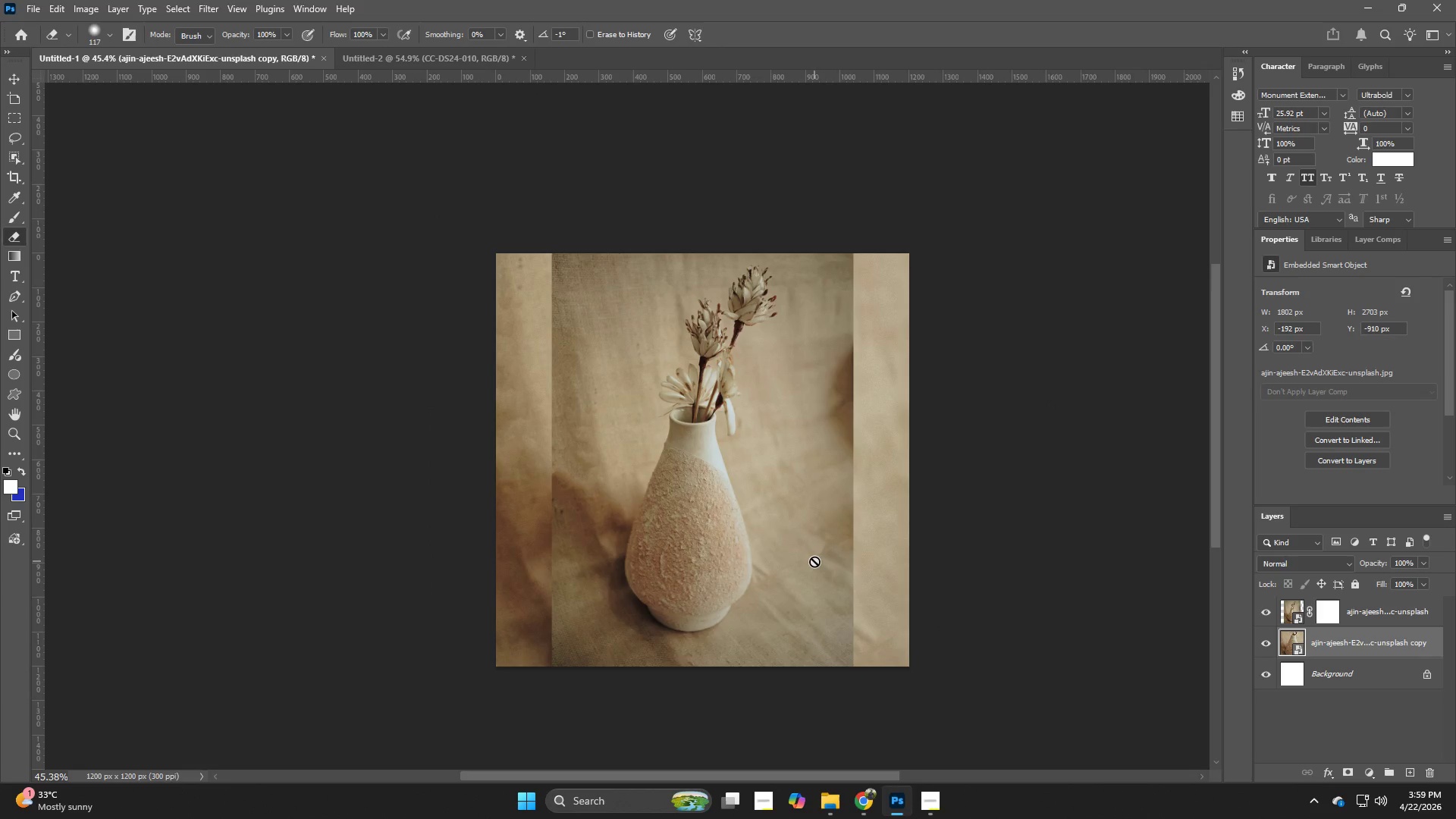 
key(E)
 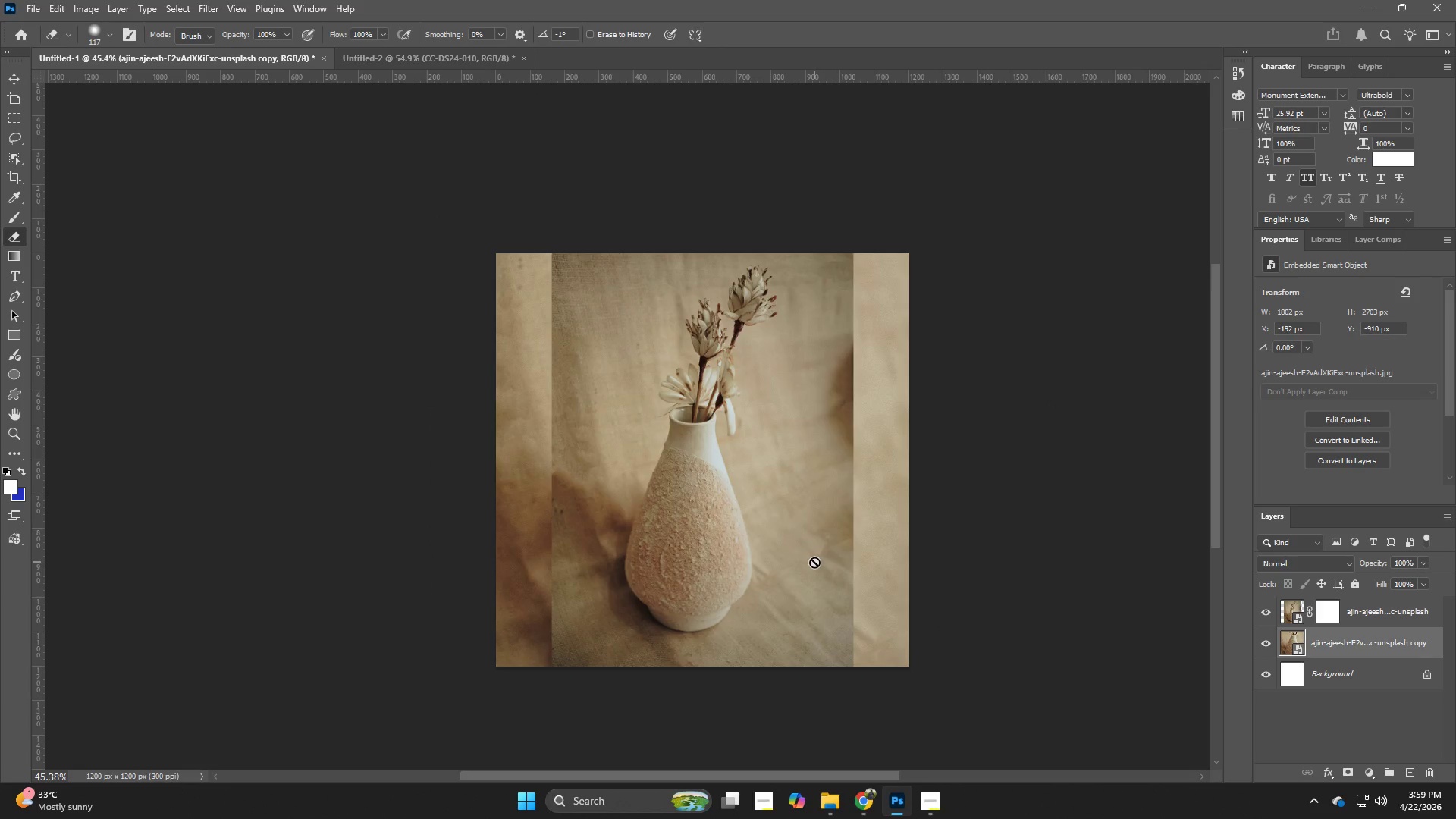 
key(Control+E)
 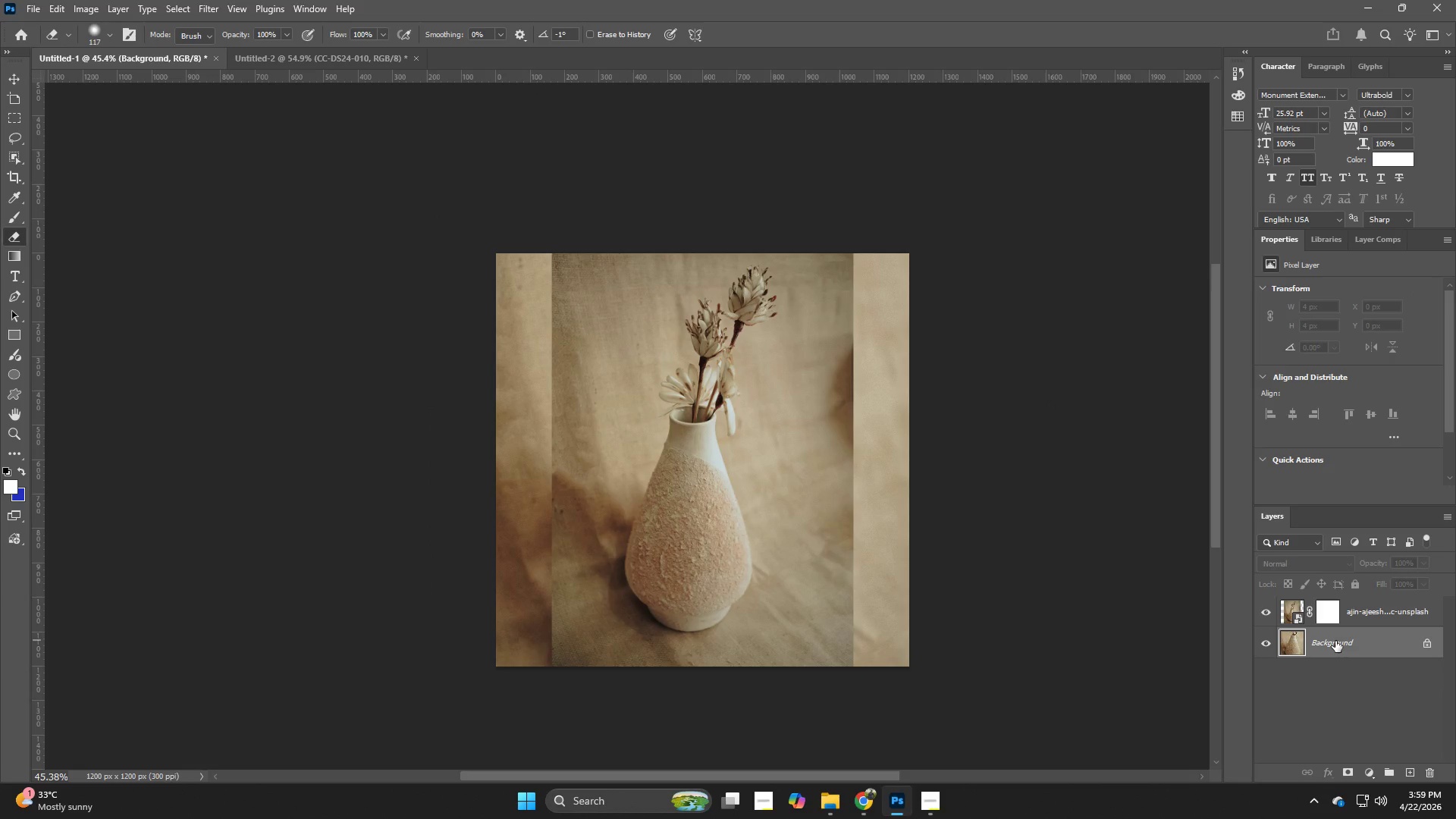 
left_click([1335, 641])
 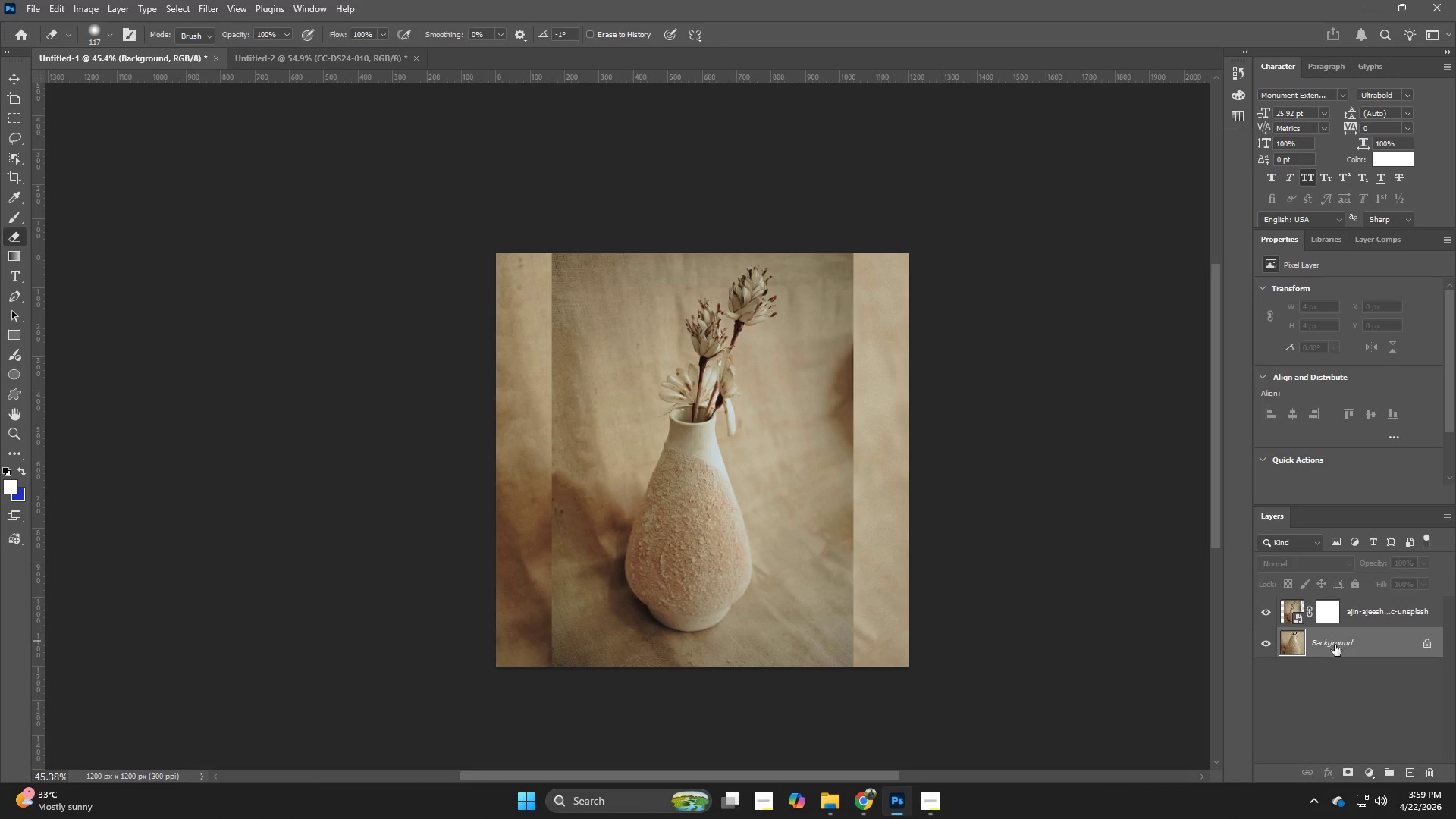 
key(Control+T)
 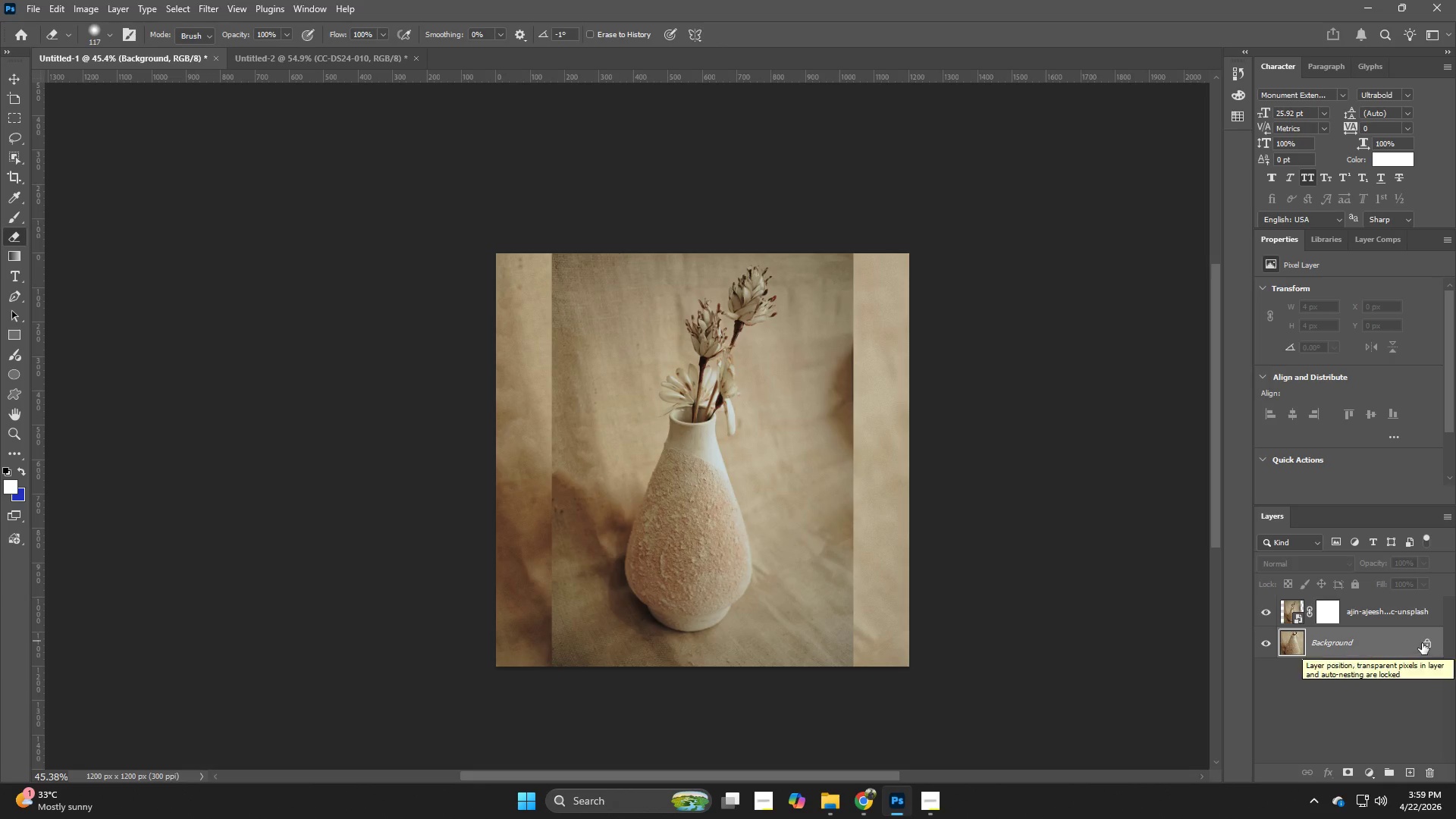 
left_click([1428, 645])
 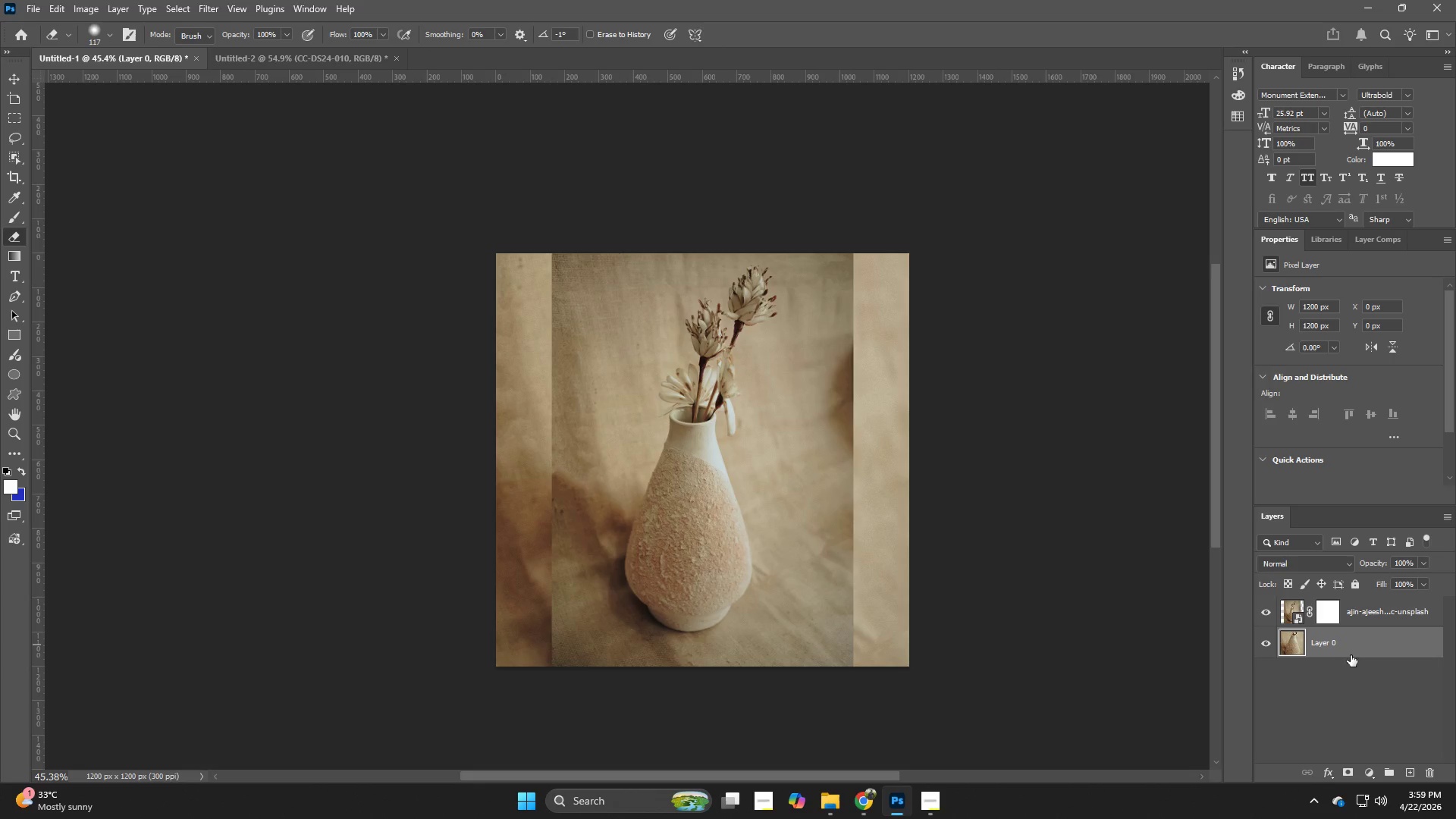 
key(Control+T)
 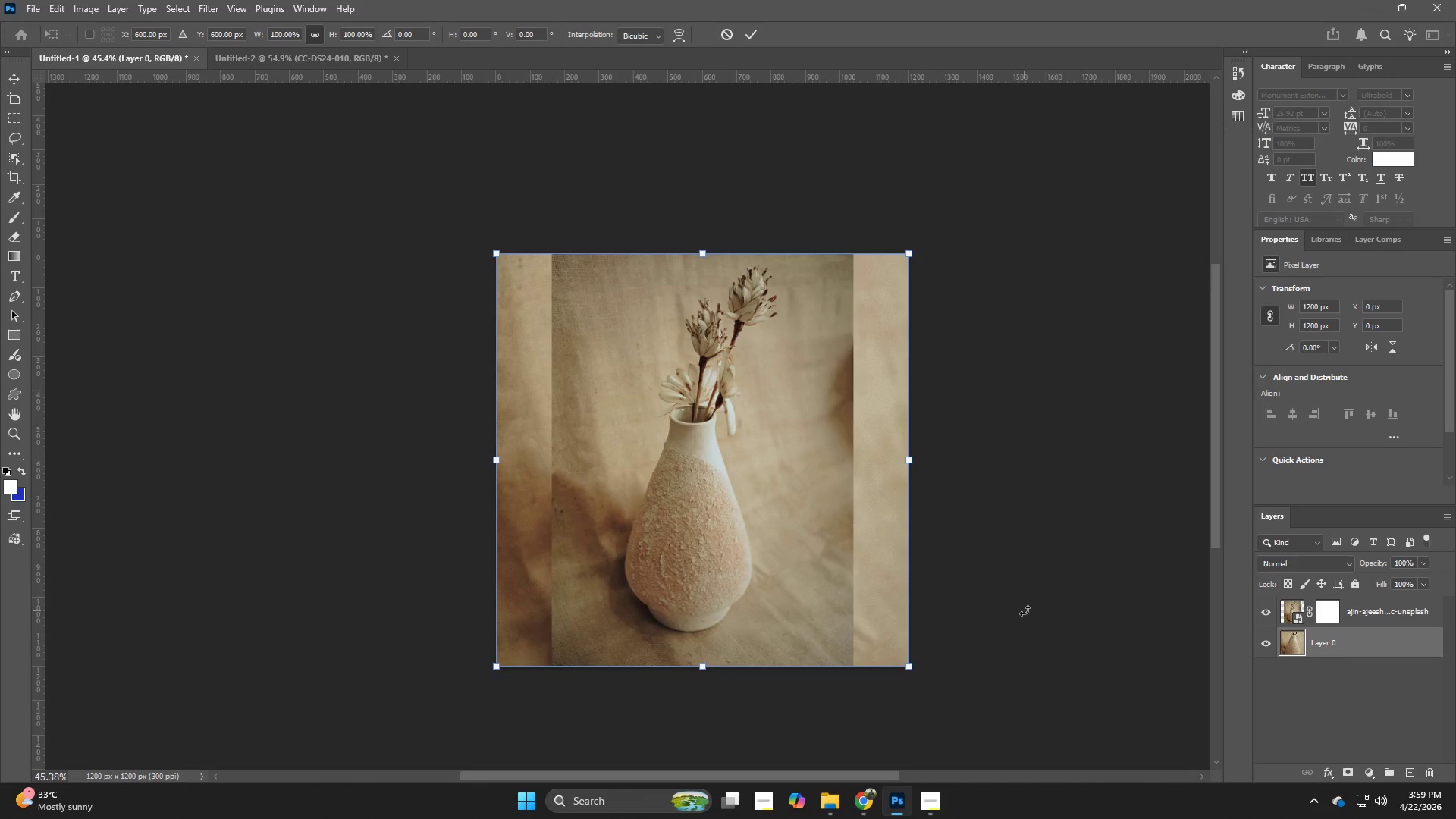 
type(vv)
key(NumpadEnter)
type(v)
 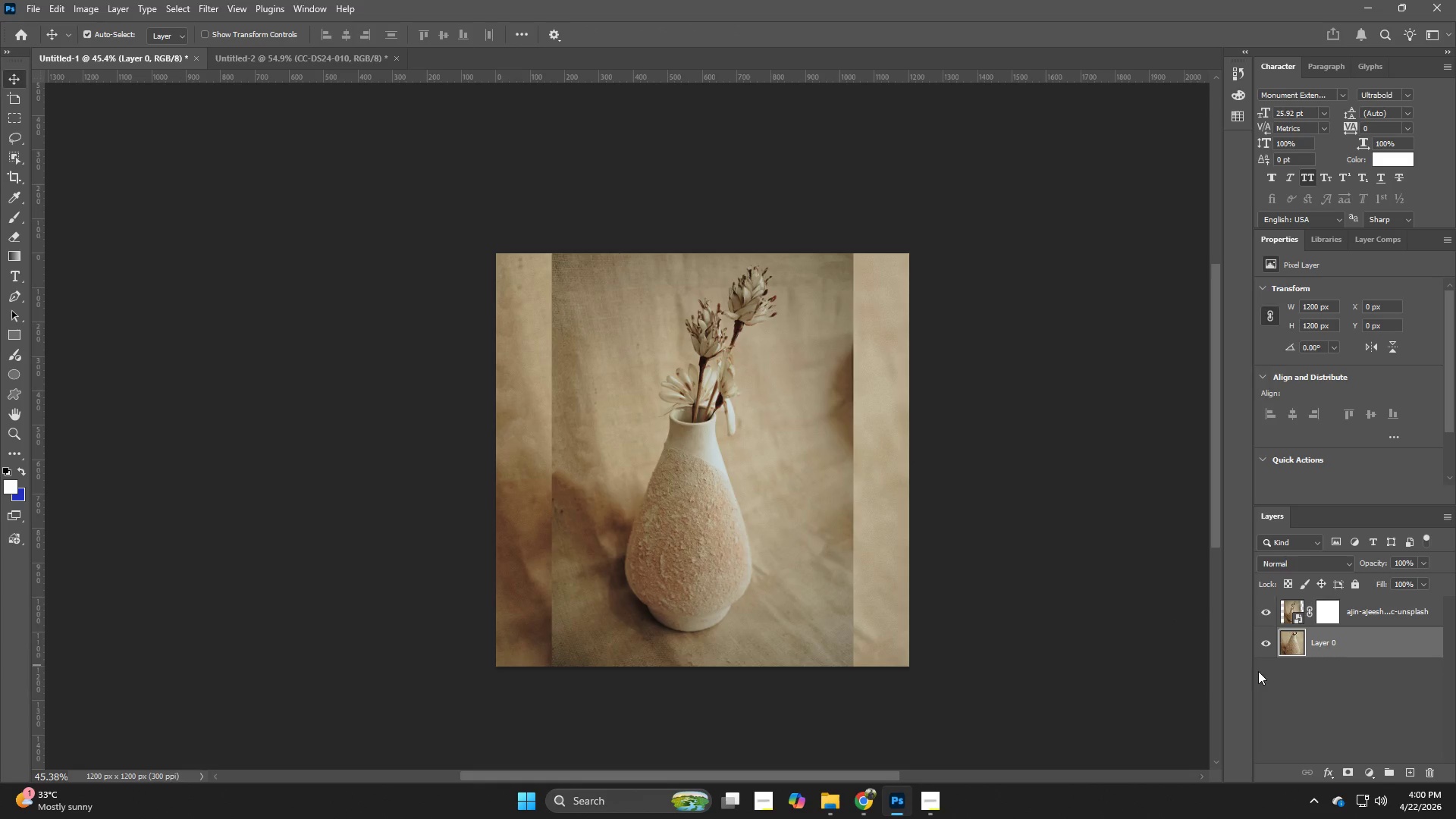 
key(Control+T)
 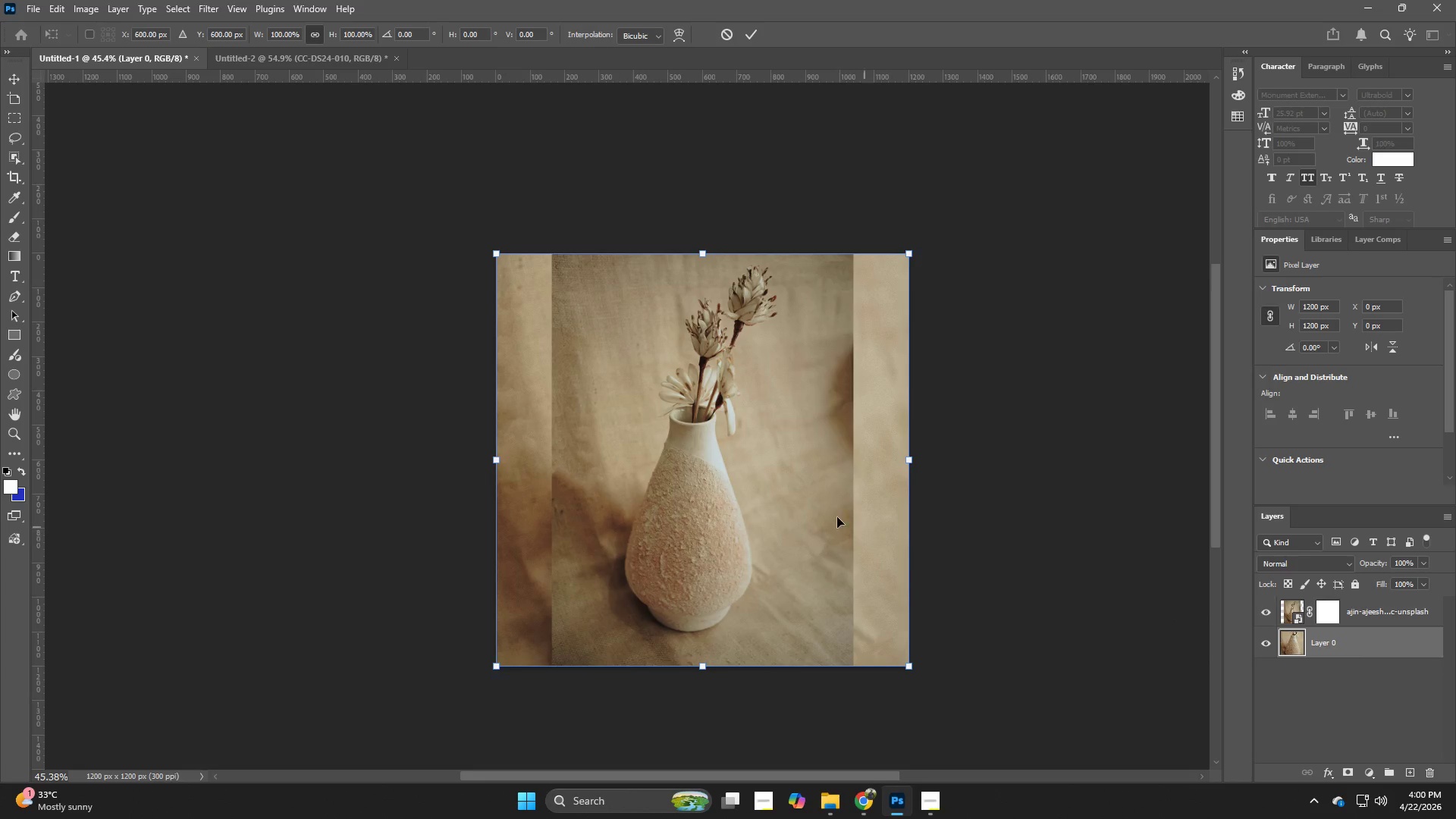 
left_click_drag(start_coordinate=[833, 515], to_coordinate=[837, 515])
 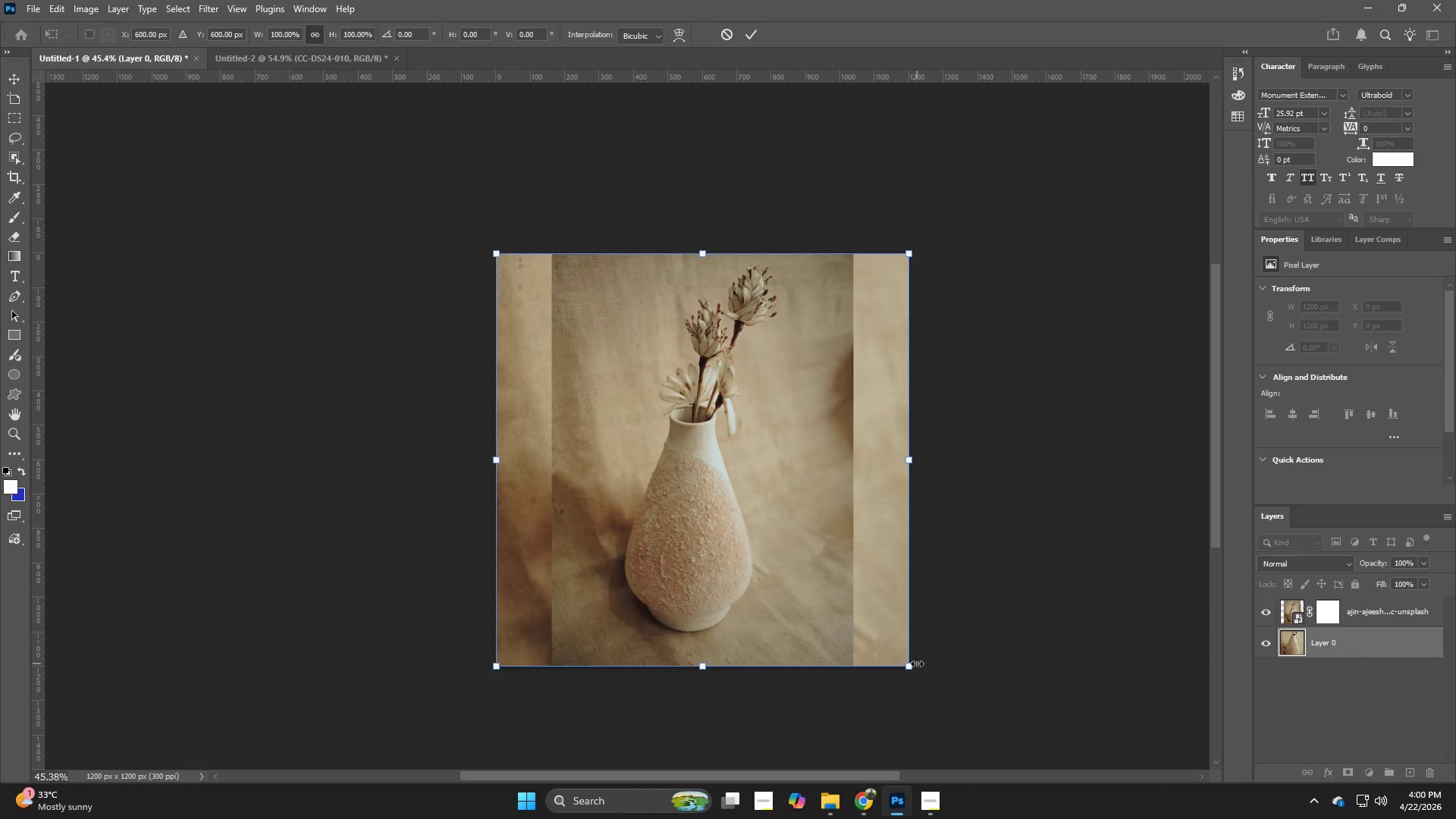 
left_click_drag(start_coordinate=[910, 664], to_coordinate=[946, 667])
 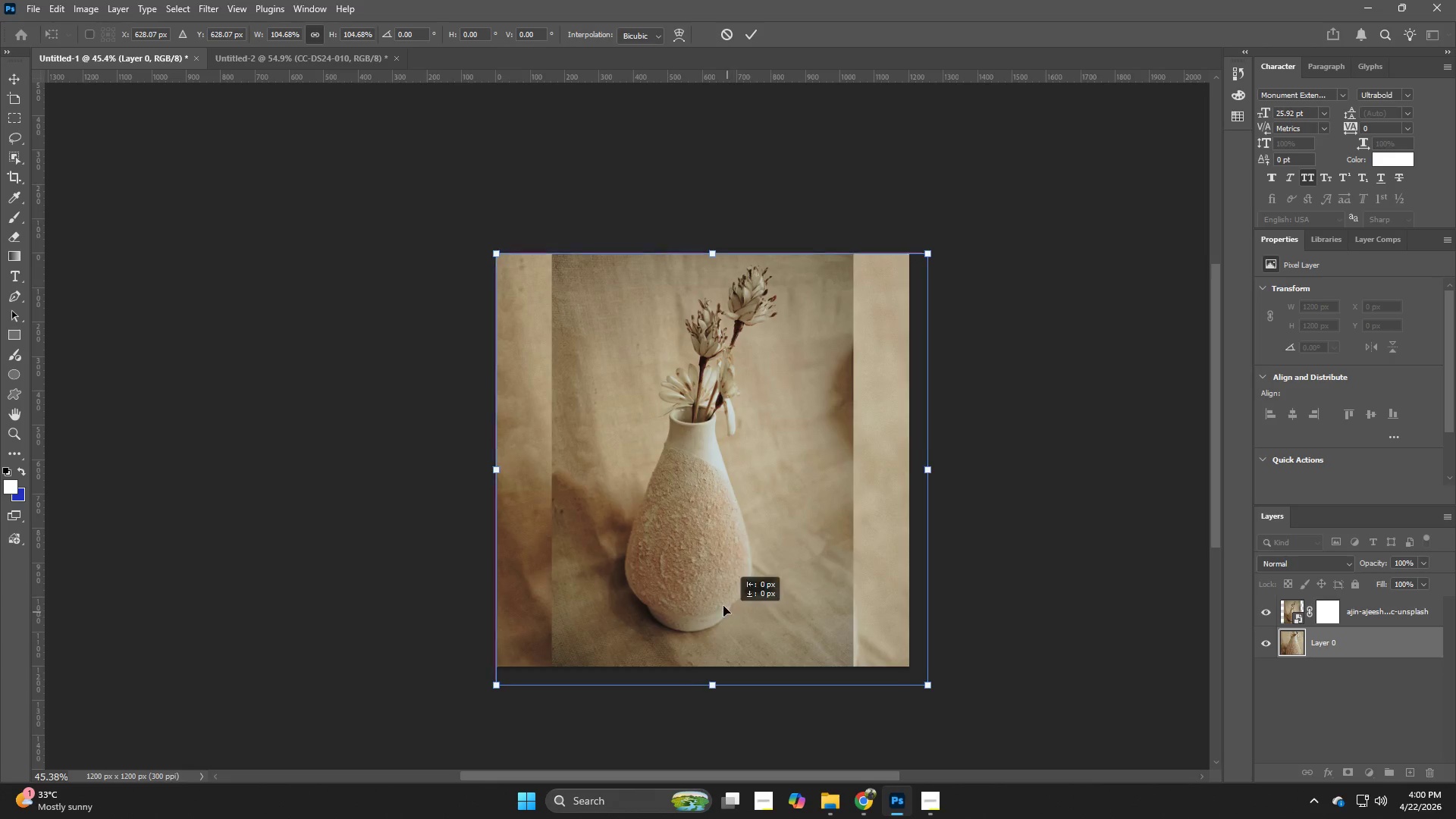 
hold_key(key=AltLeft, duration=2.14)
 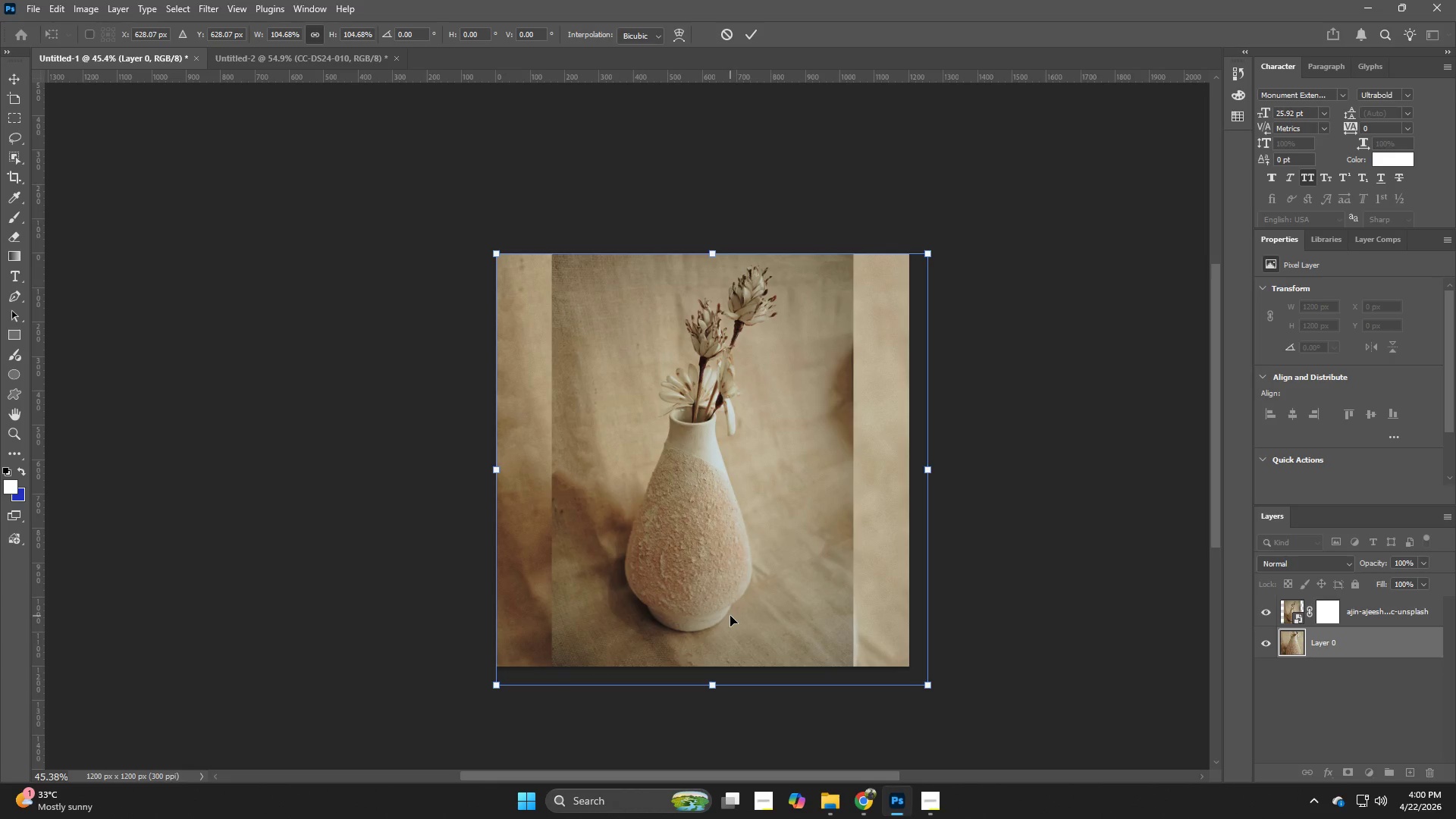 
left_click_drag(start_coordinate=[730, 616], to_coordinate=[711, 593])
 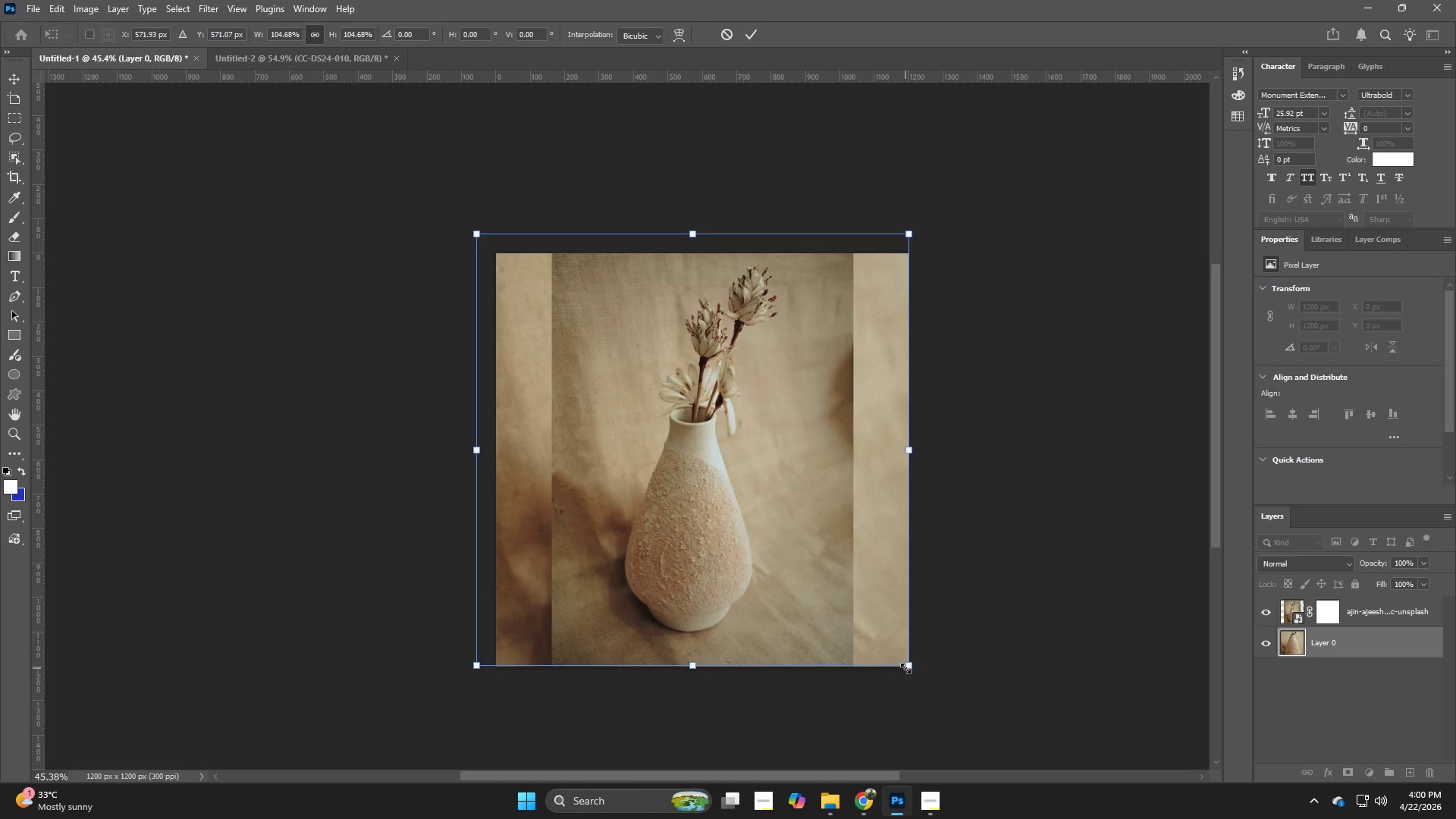 
left_click_drag(start_coordinate=[905, 668], to_coordinate=[1034, 709])
 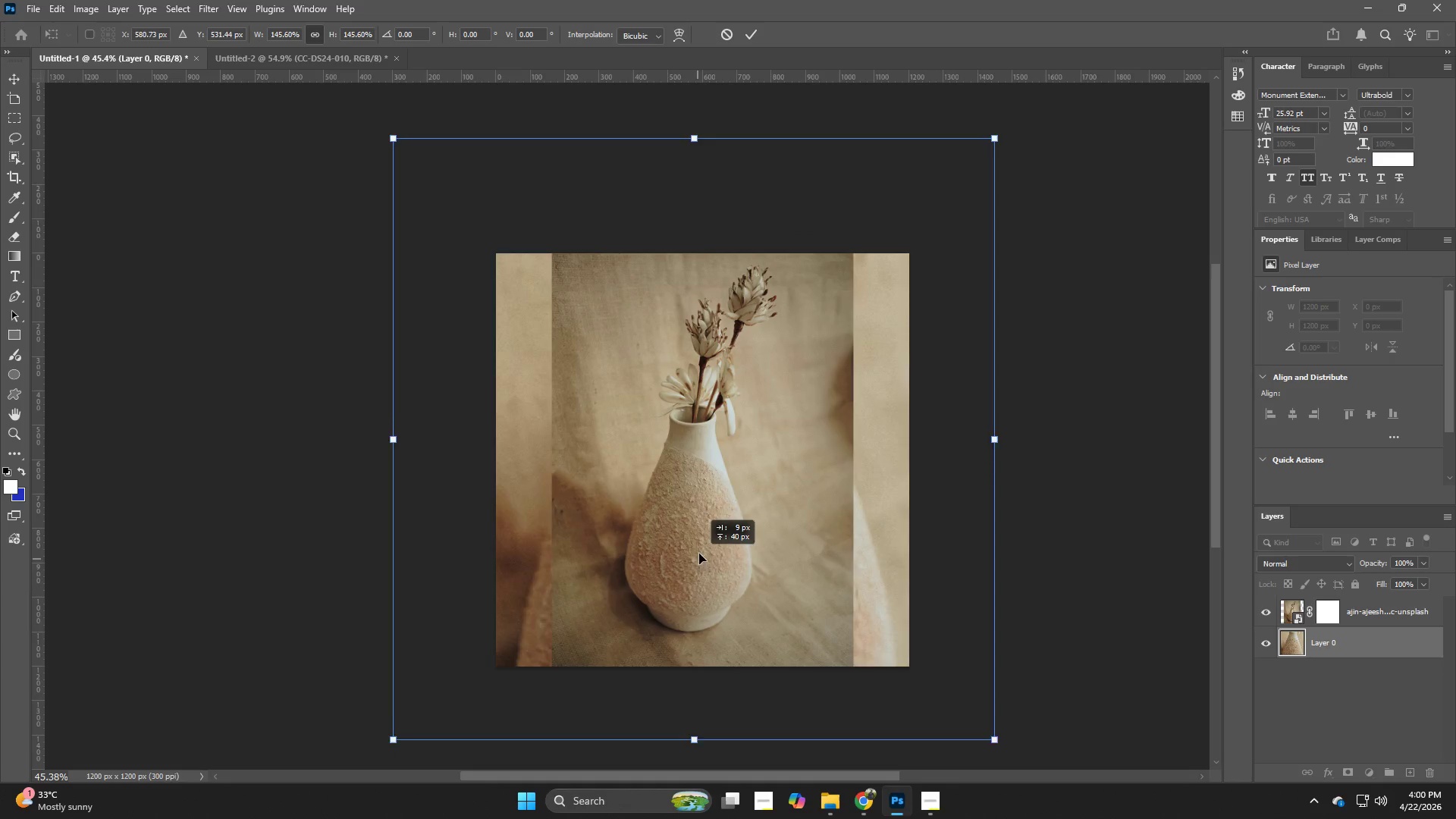 
hold_key(key=AltLeft, duration=0.8)
 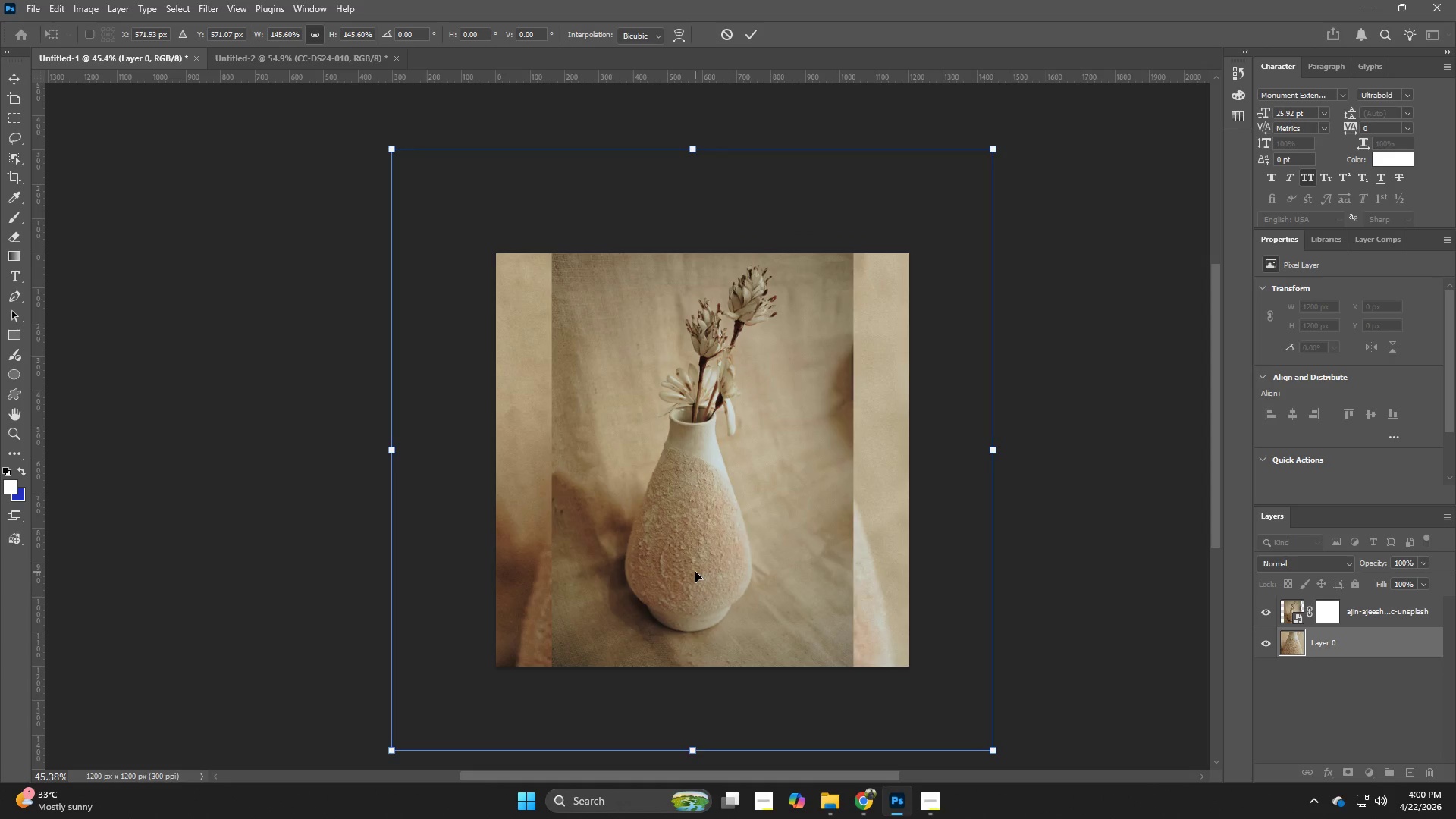 
left_click_drag(start_coordinate=[695, 572], to_coordinate=[710, 518])
 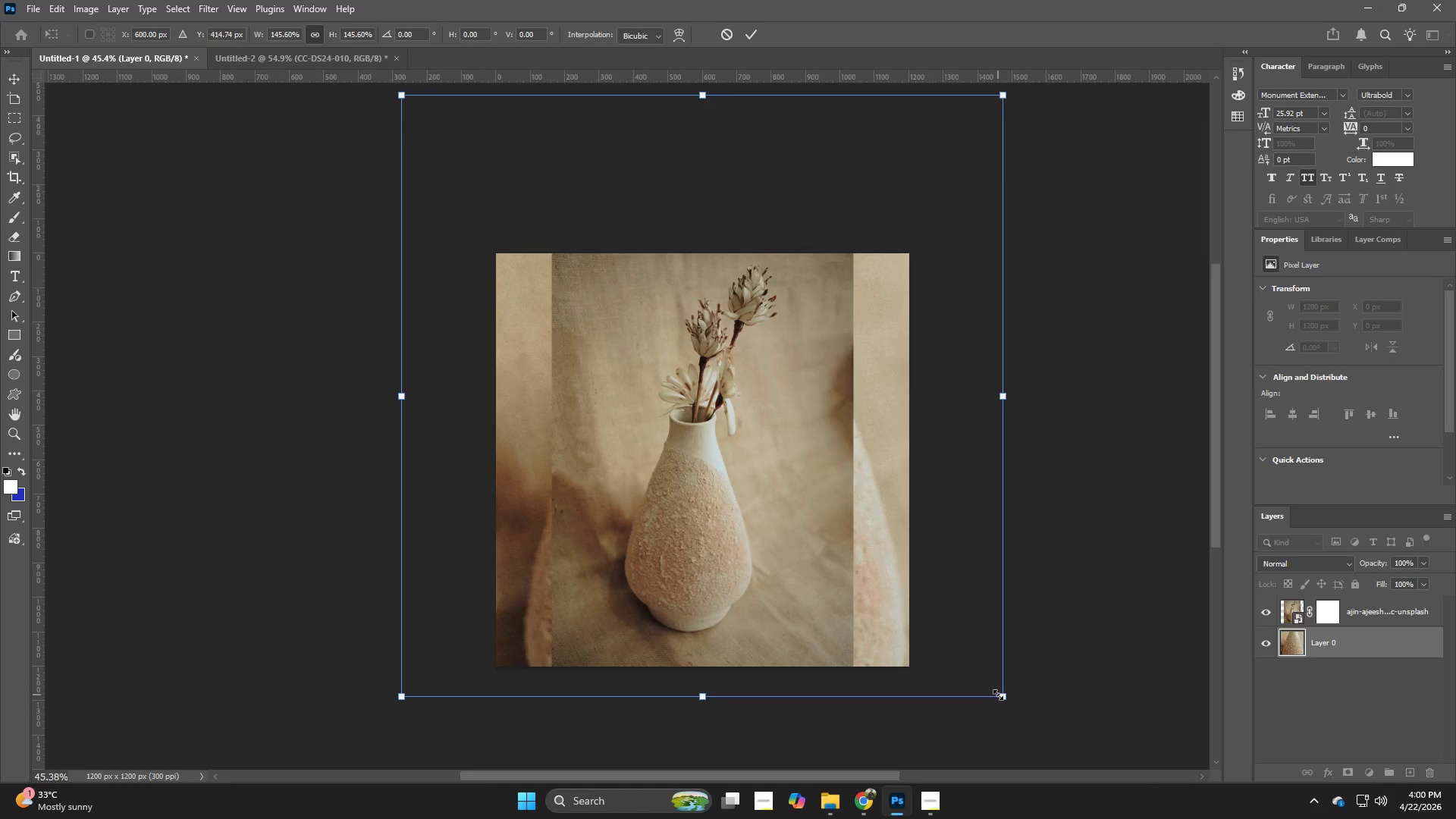 
left_click_drag(start_coordinate=[998, 695], to_coordinate=[946, 632])
 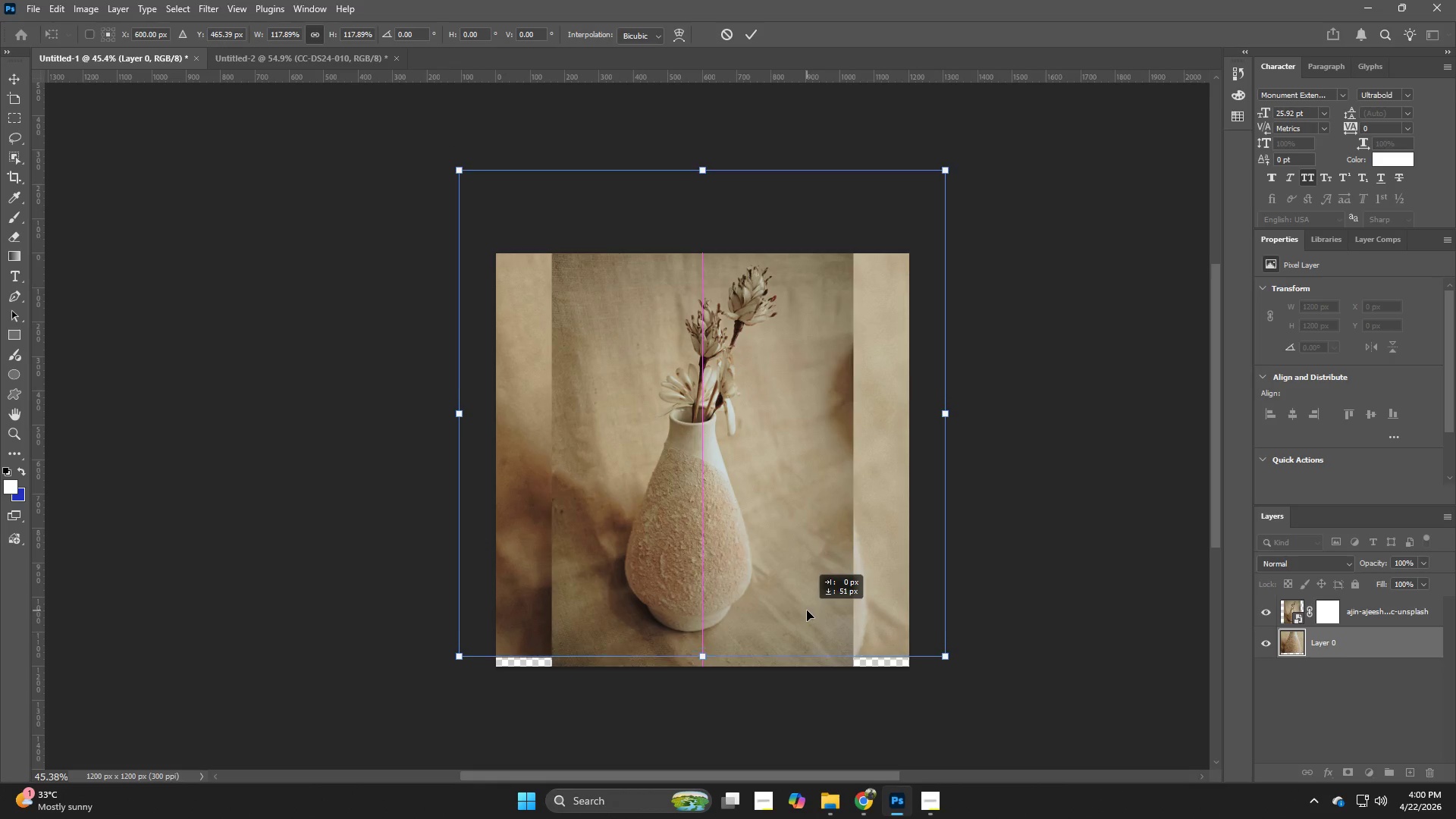 
hold_key(key=AltLeft, duration=1.83)
 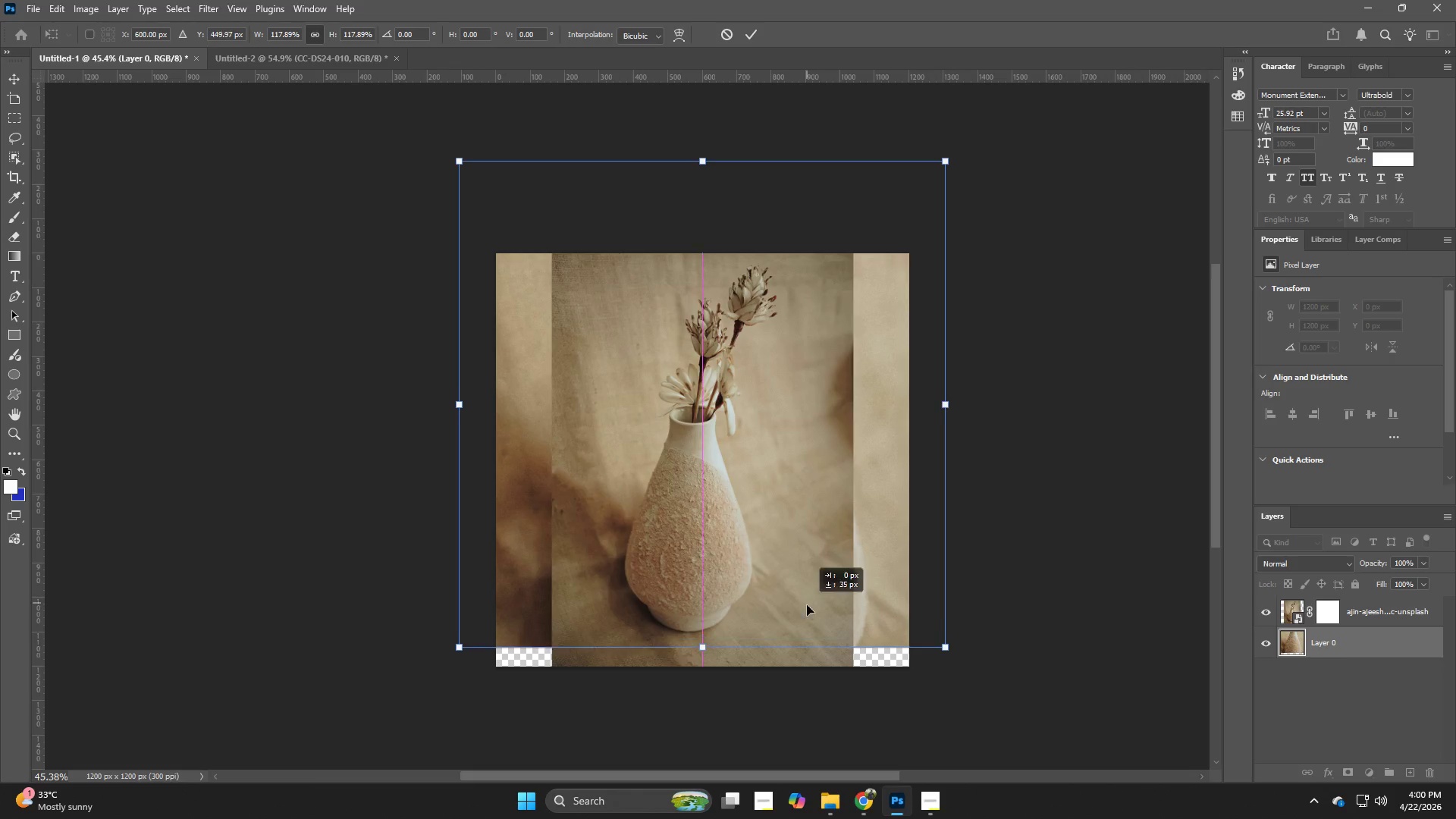 
left_click_drag(start_coordinate=[807, 593], to_coordinate=[807, 625])
 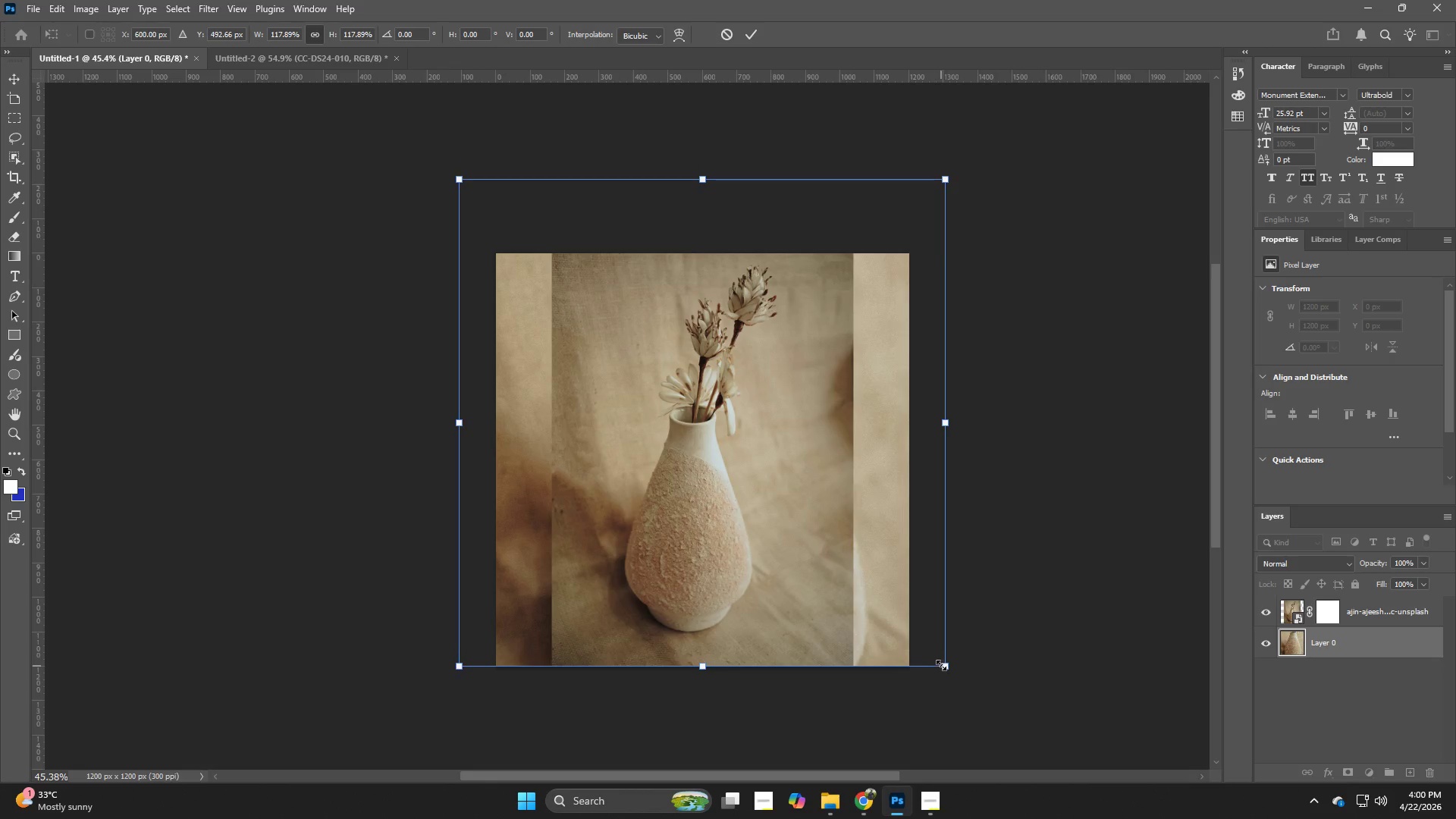 
left_click_drag(start_coordinate=[941, 664], to_coordinate=[892, 654])
 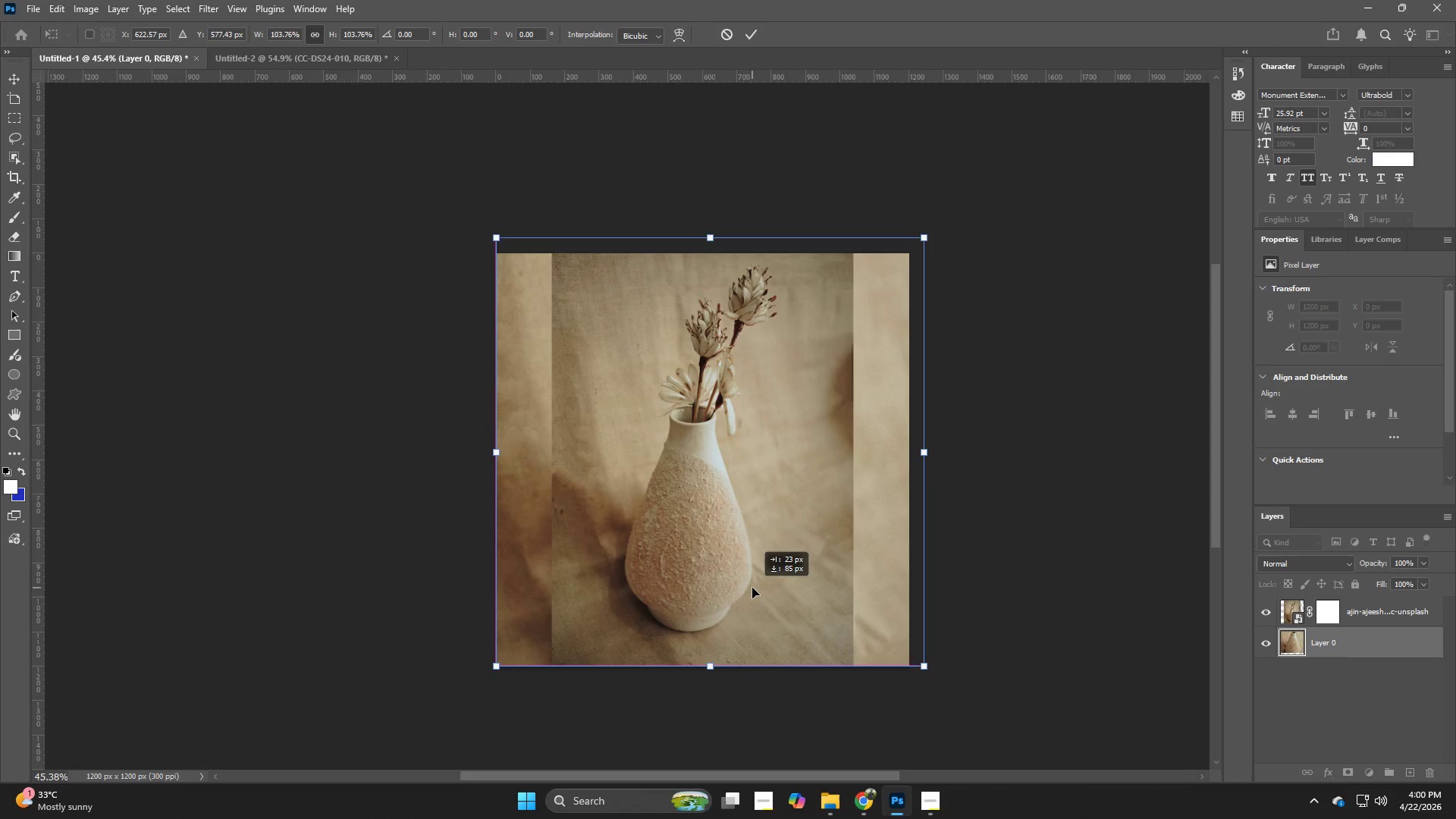 
hold_key(key=AltLeft, duration=1.83)
 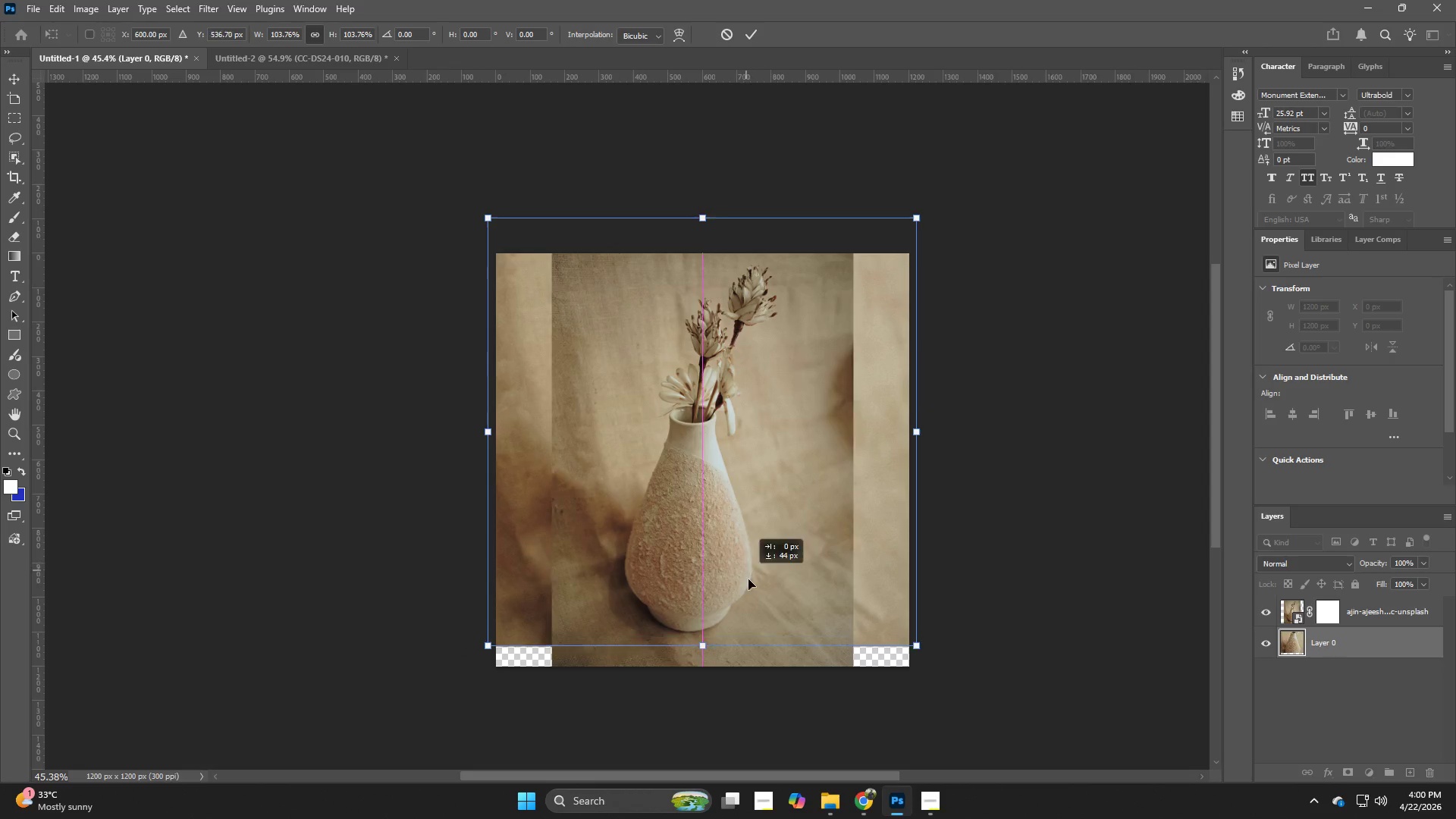 
left_click_drag(start_coordinate=[745, 560], to_coordinate=[753, 593])
 